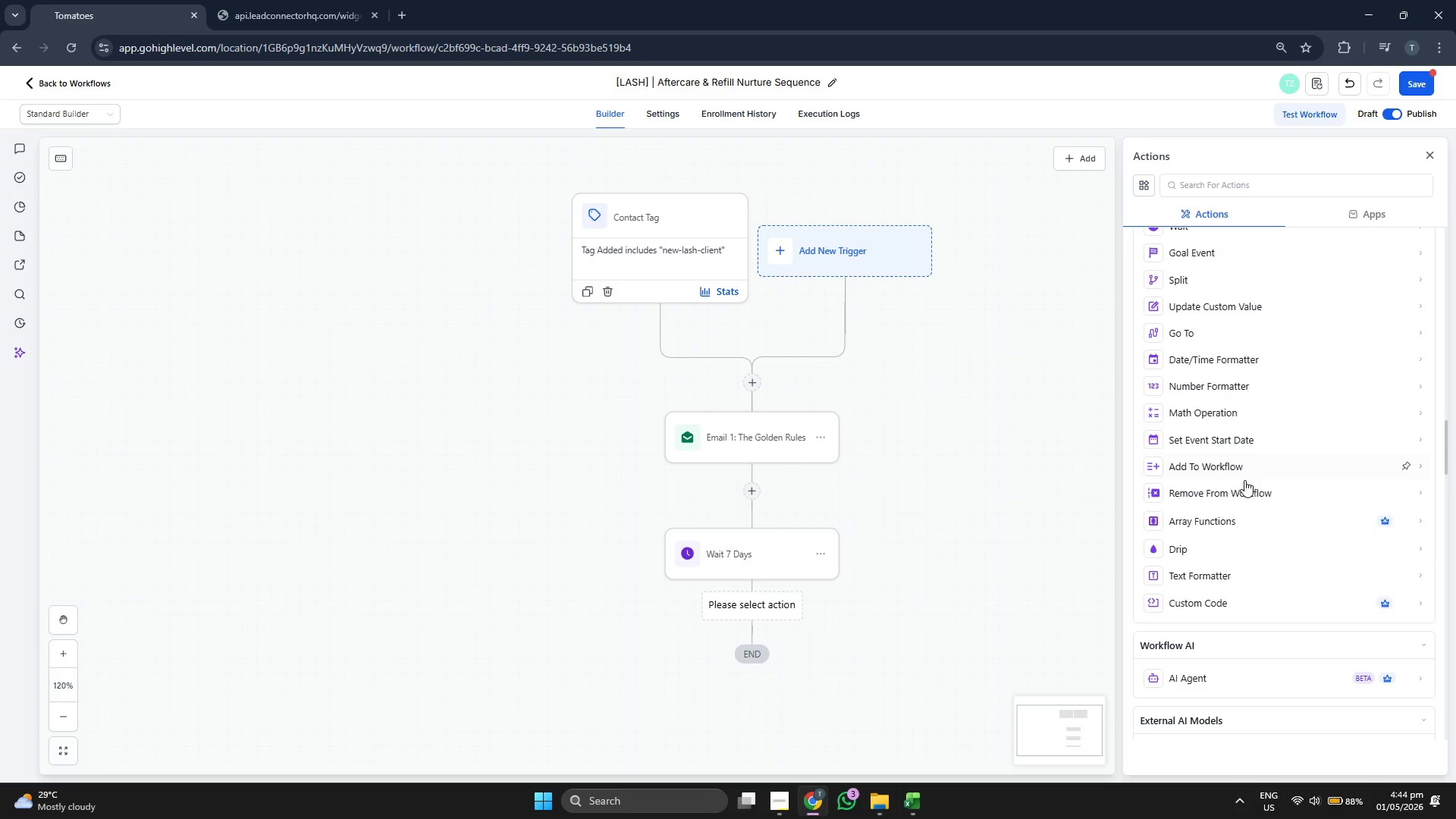 
scroll: coordinate [1244, 484], scroll_direction: up, amount: 2.0
 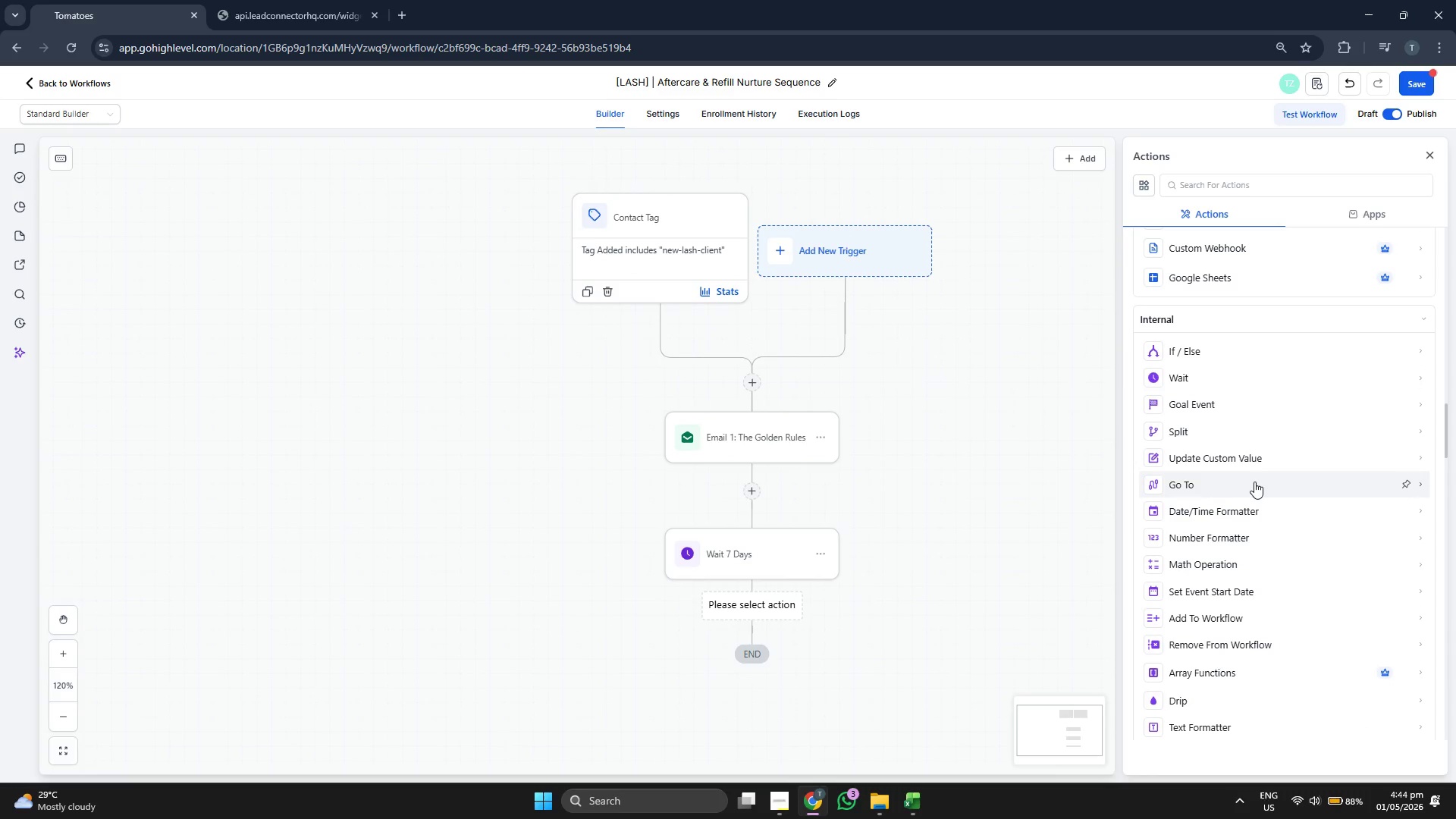 
scroll: coordinate [1254, 488], scroll_direction: down, amount: 14.0
 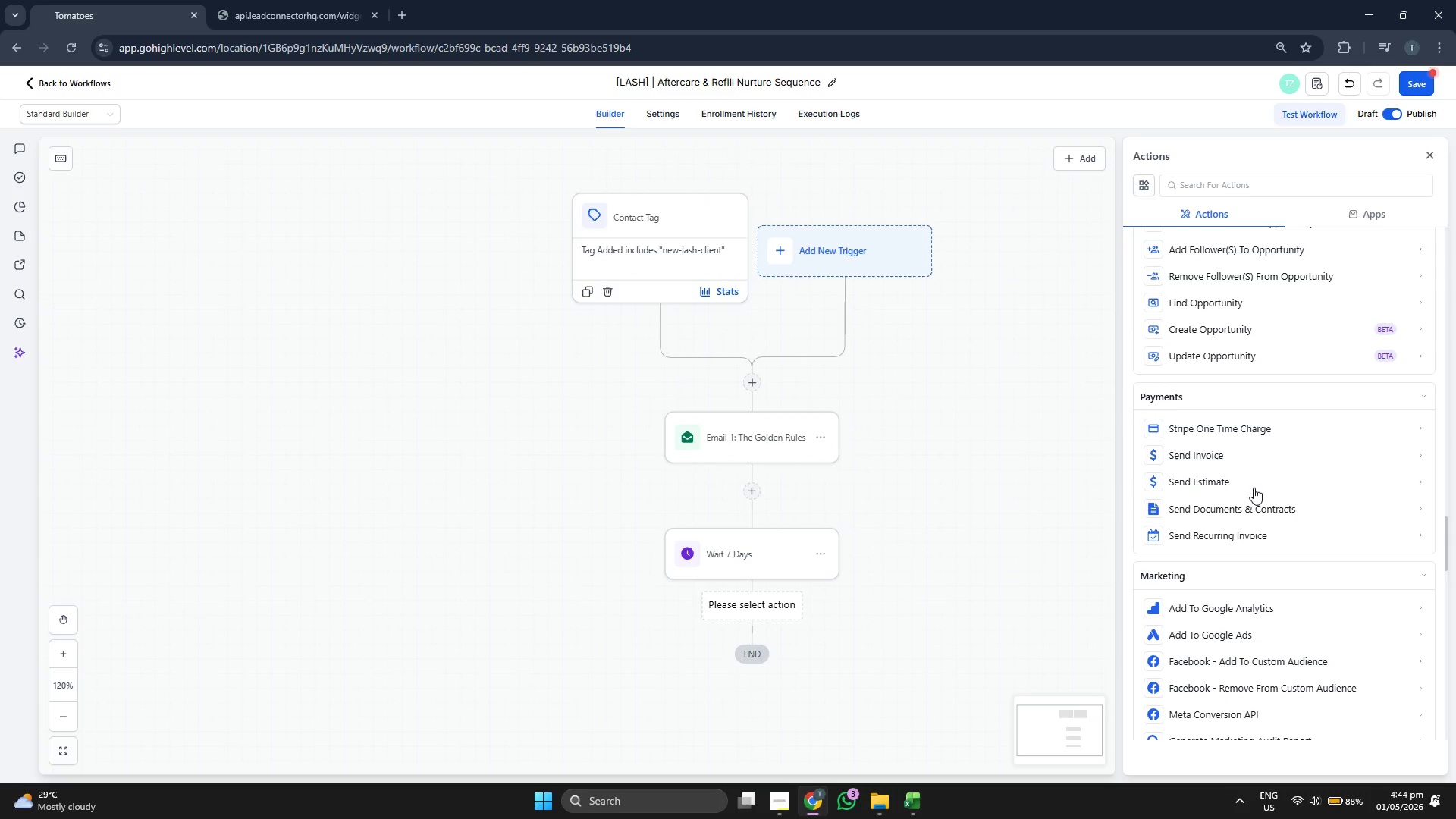 
scroll: coordinate [1262, 502], scroll_direction: up, amount: 11.0
 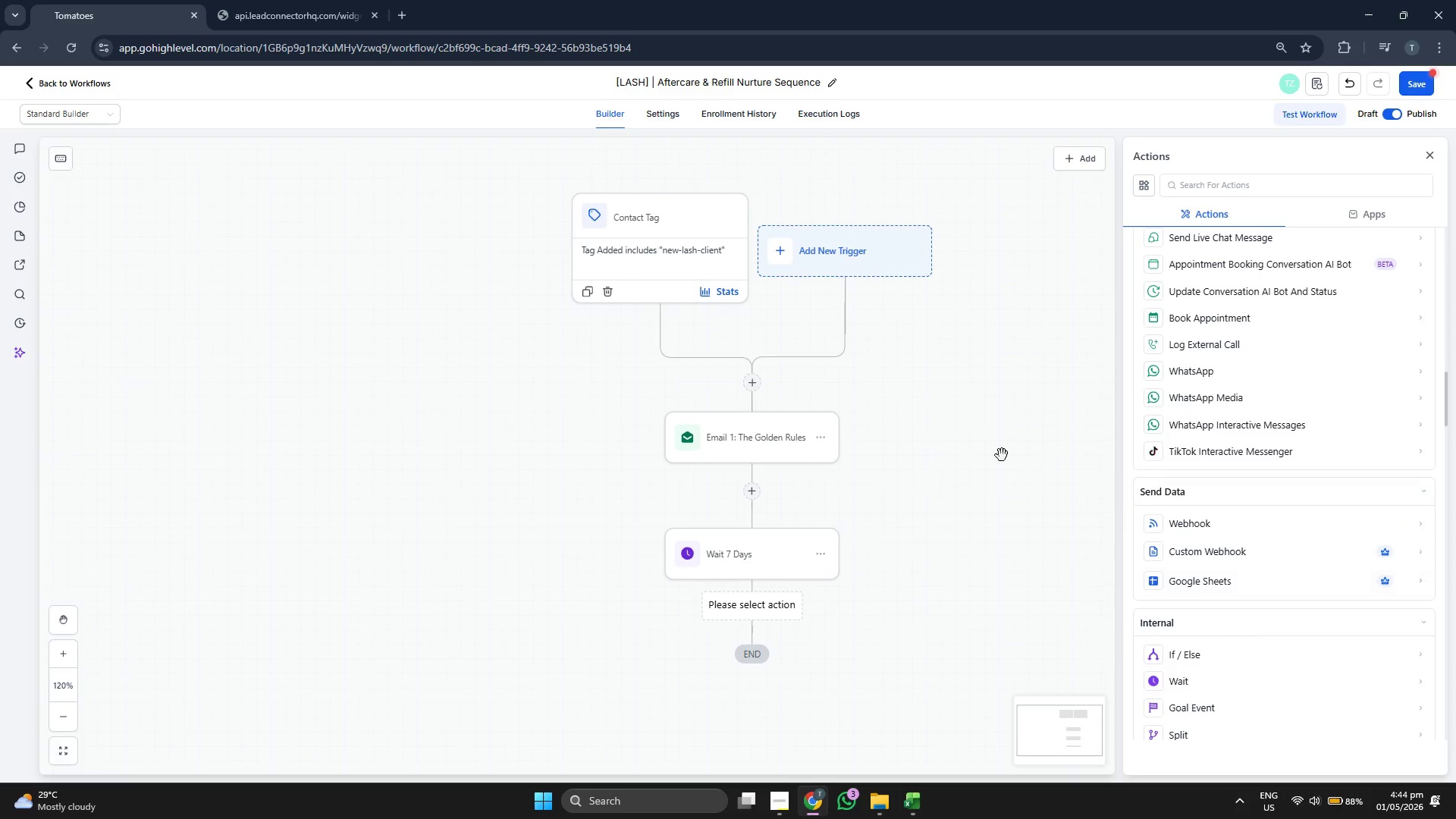 
left_click_drag(start_coordinate=[956, 460], to_coordinate=[974, 449])
 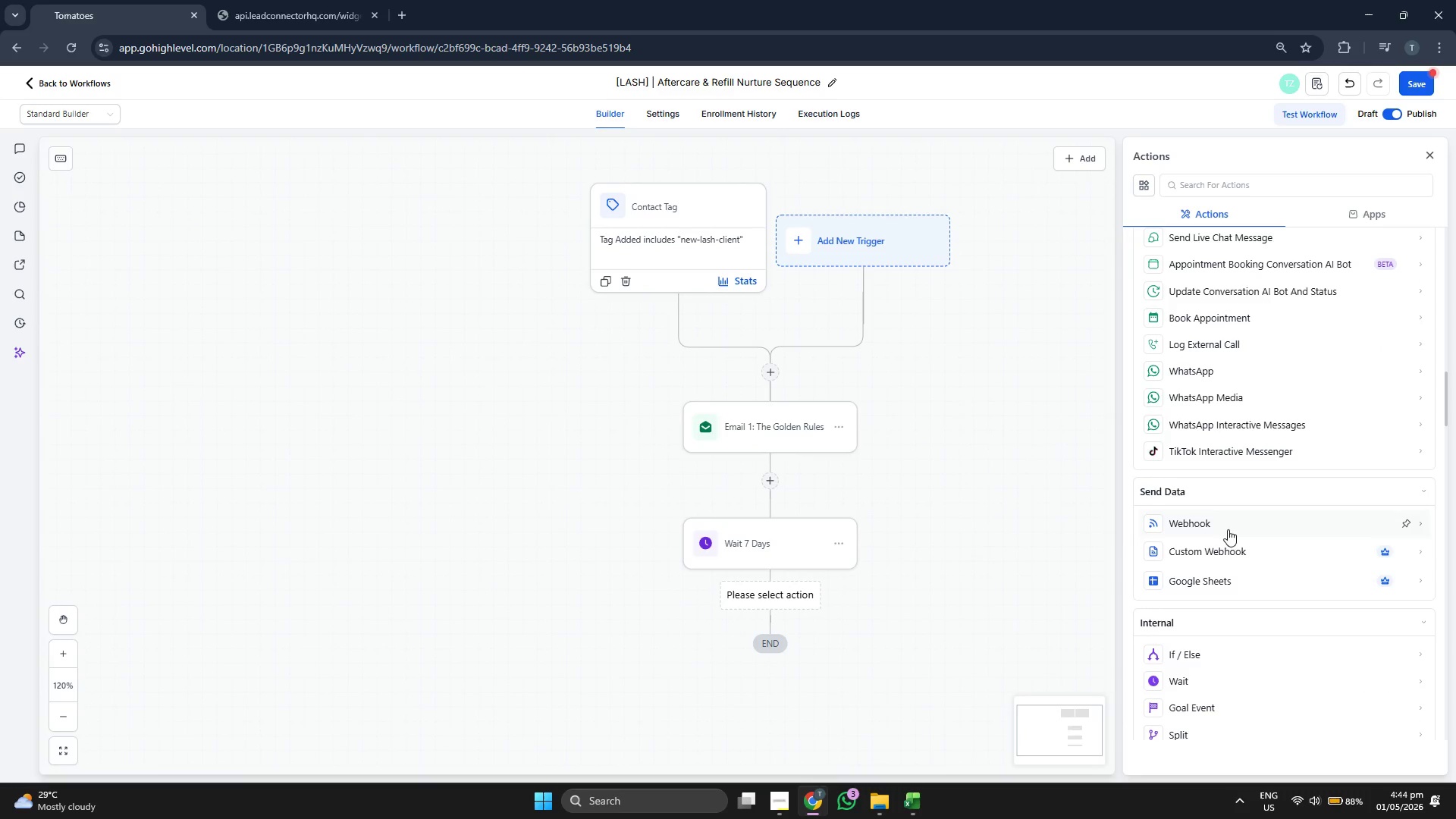 
scroll: coordinate [1241, 548], scroll_direction: up, amount: 8.0
 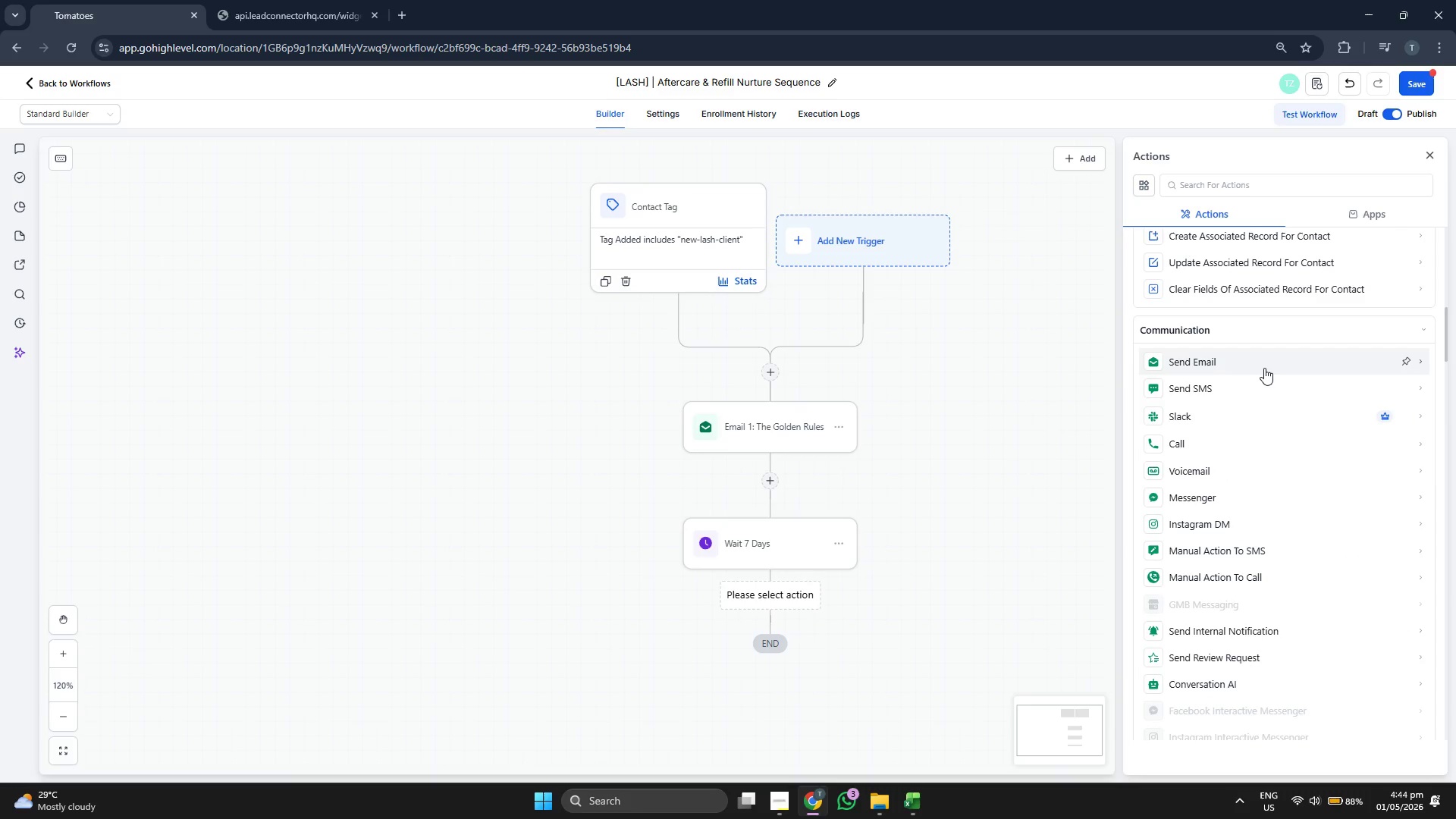 
left_click([1263, 368])
 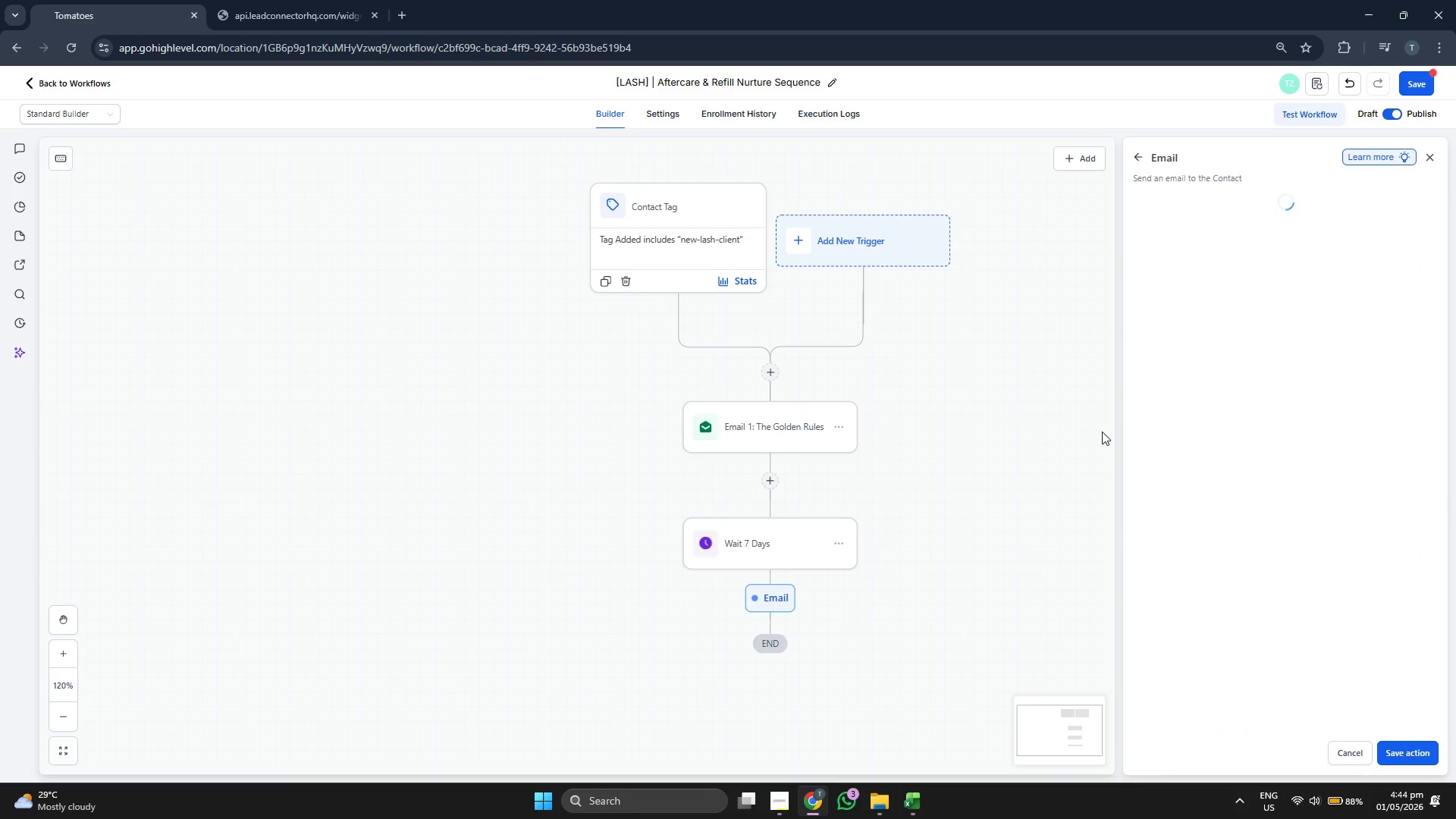 
left_click_drag(start_coordinate=[951, 451], to_coordinate=[893, 460])
 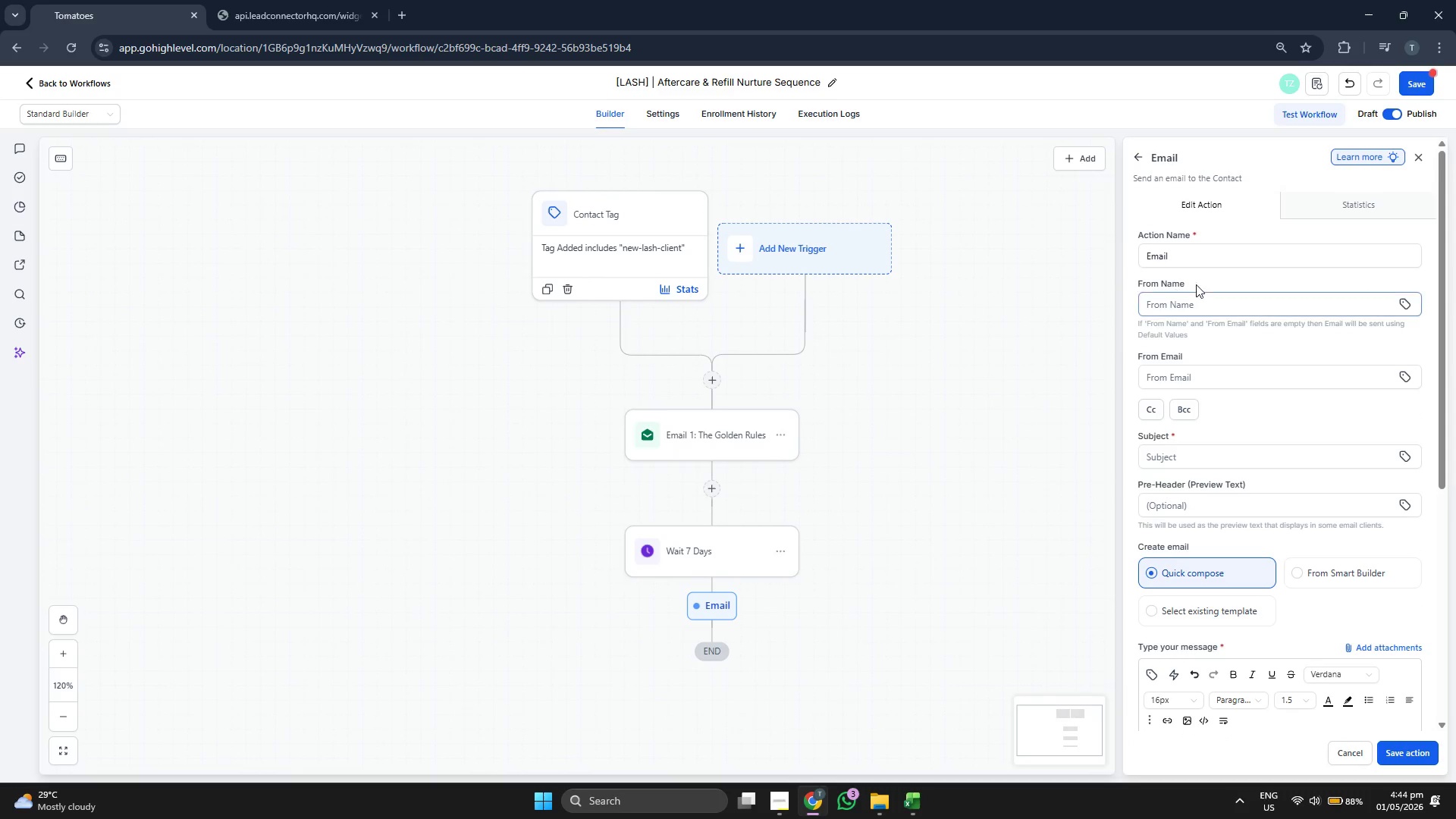 
key(Space)
 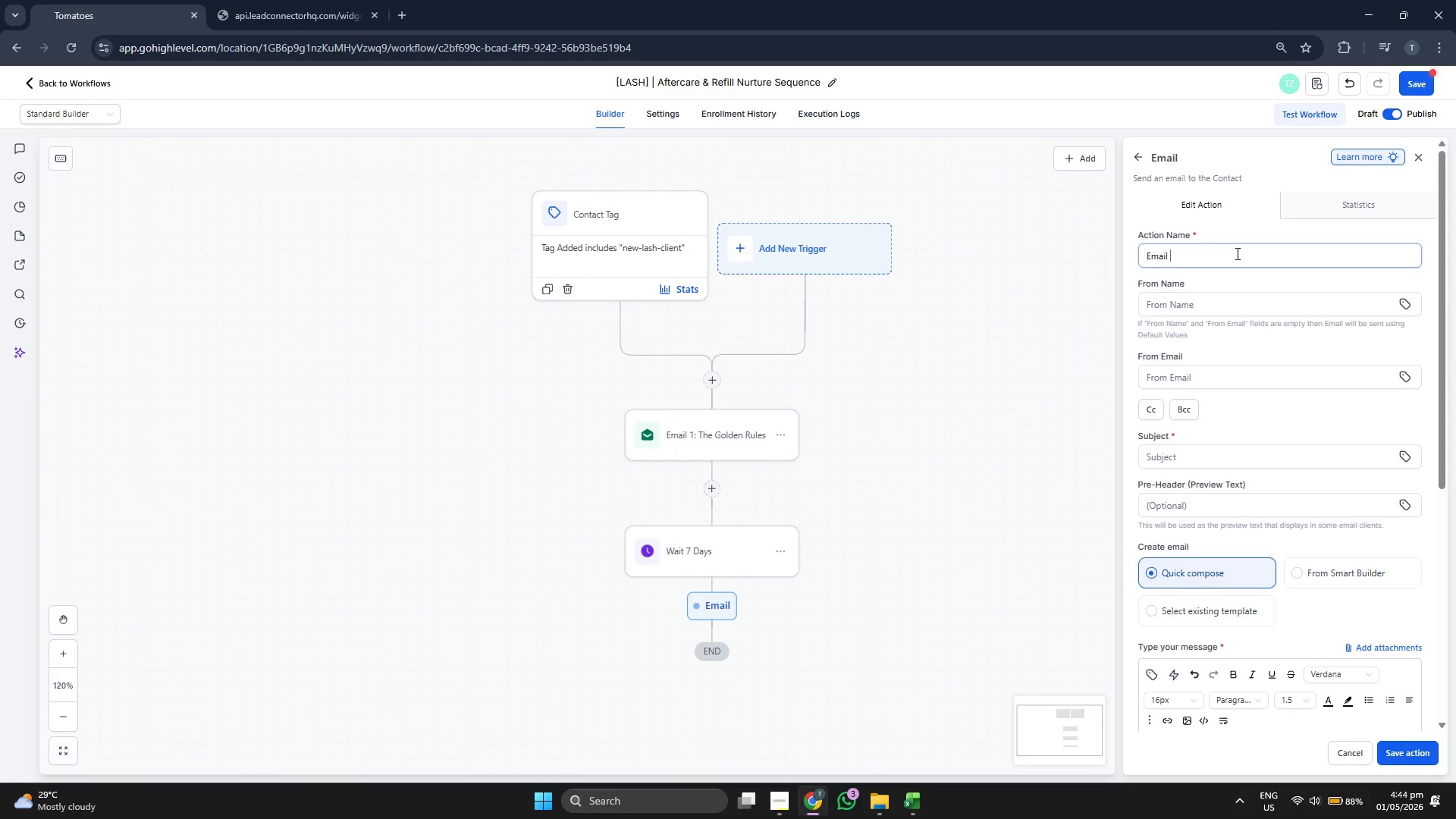 
key(2)
 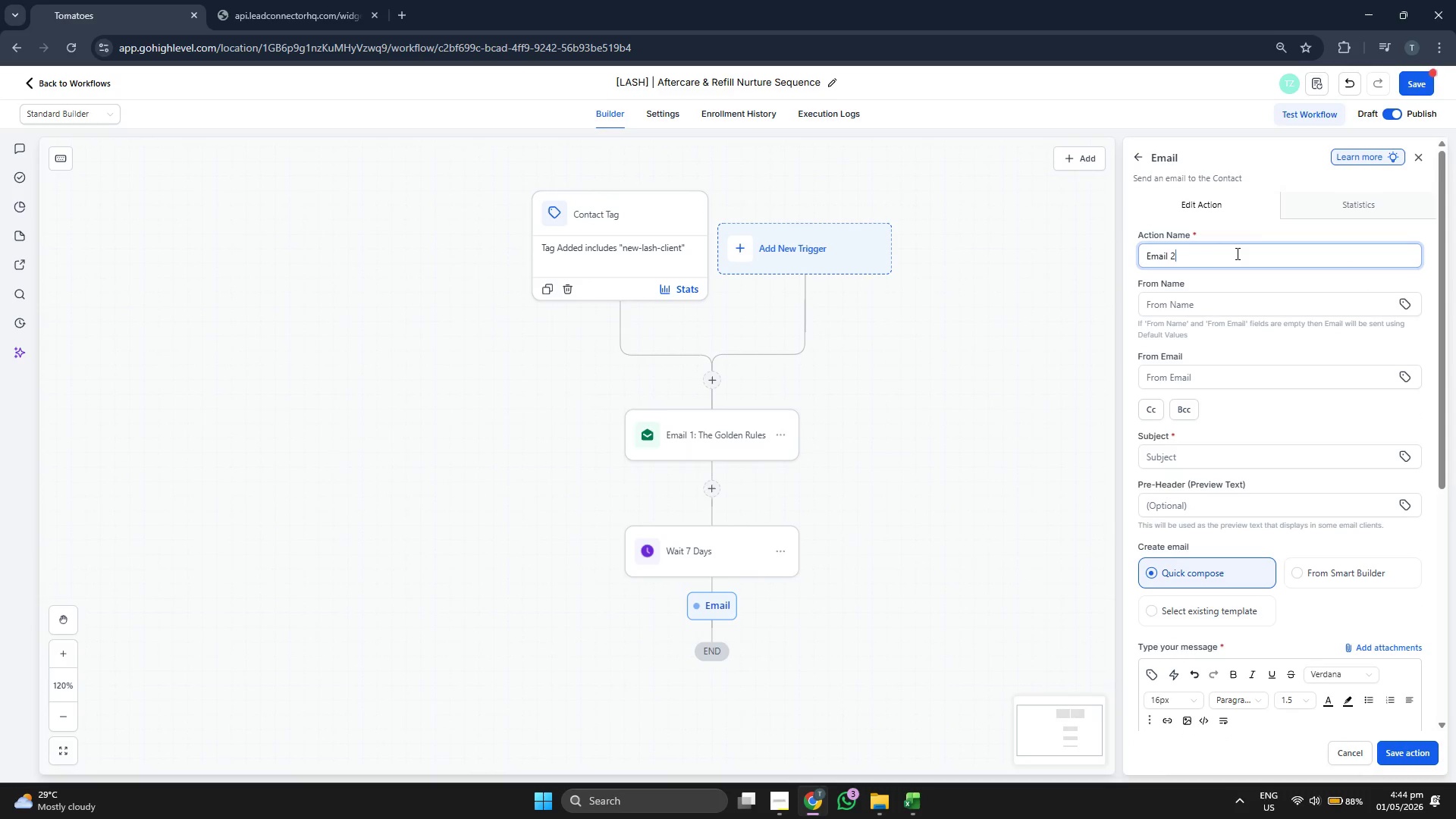 
key(Shift+Semicolon)
 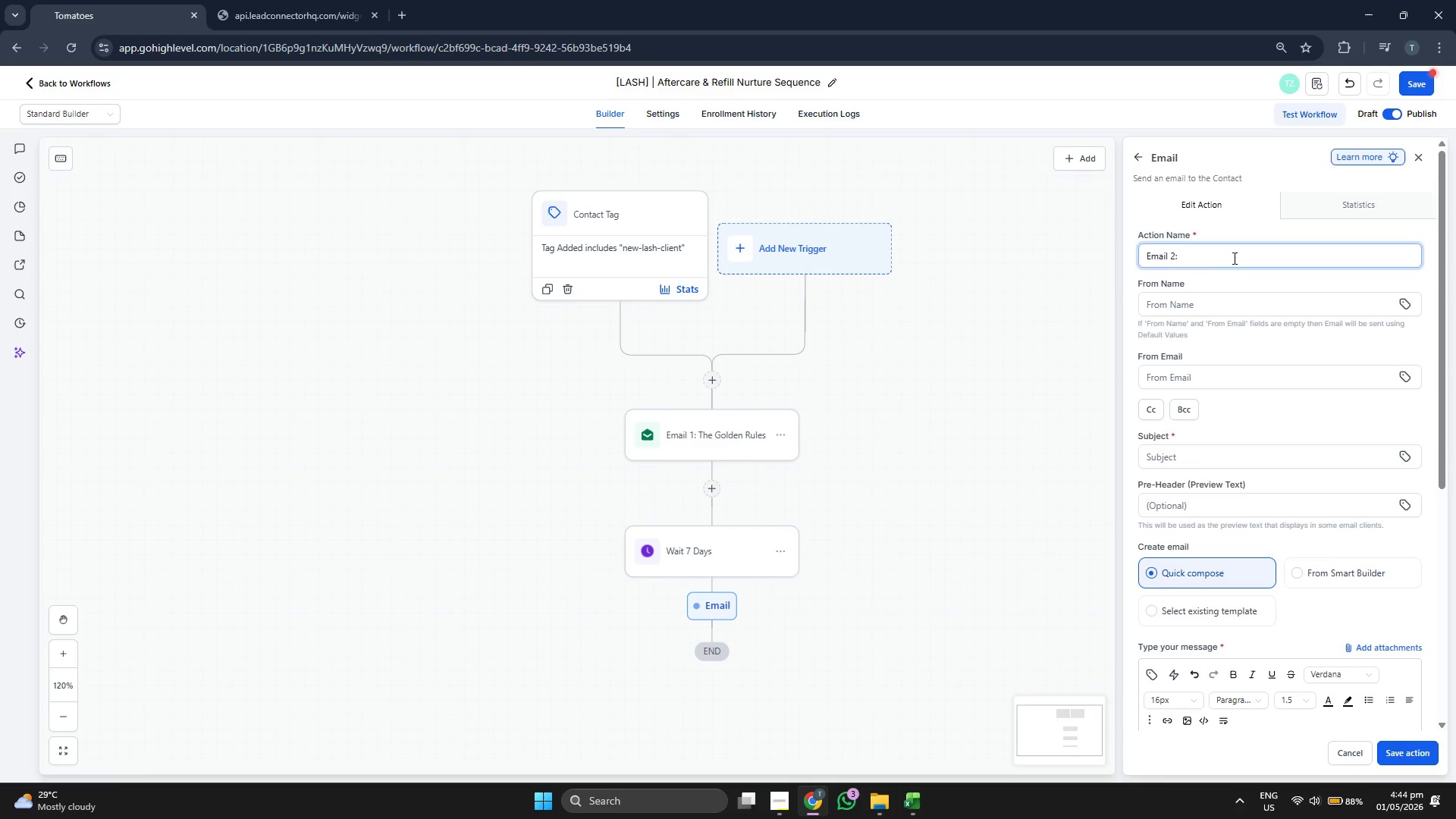 
scroll: coordinate [1228, 476], scroll_direction: down, amount: 4.0
 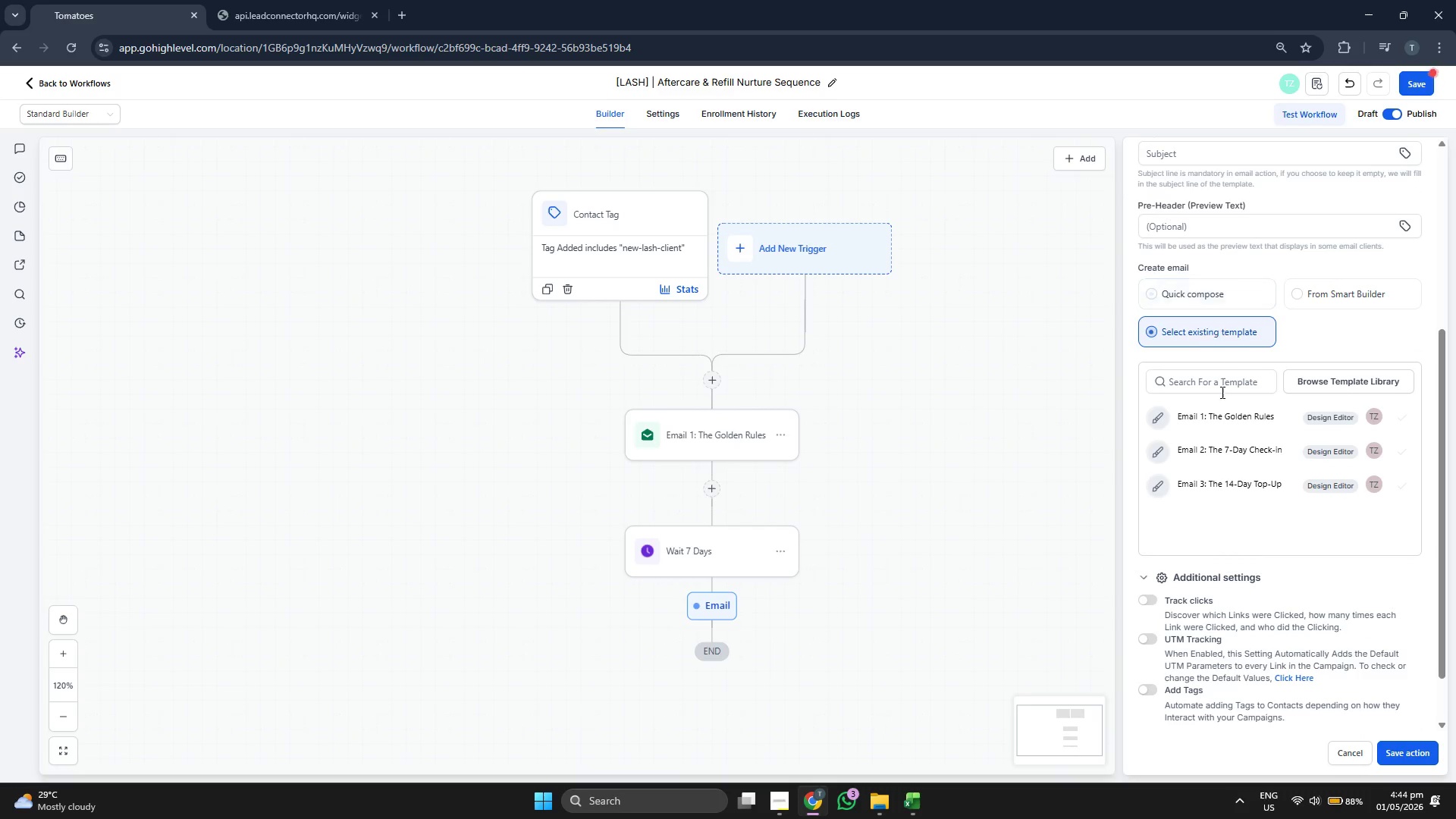 
left_click([1218, 444])
 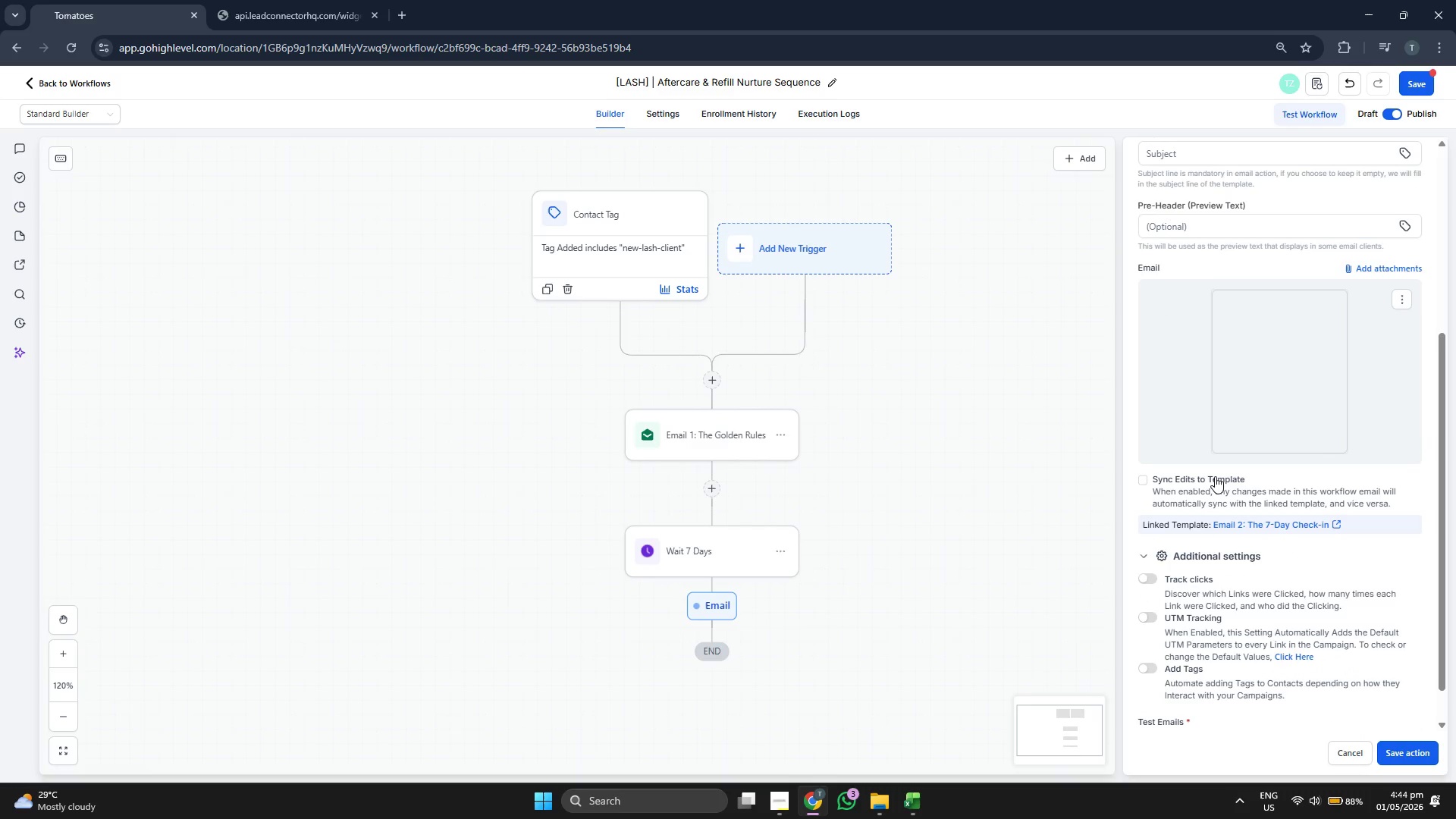 
scroll: coordinate [1220, 435], scroll_direction: up, amount: 3.0
 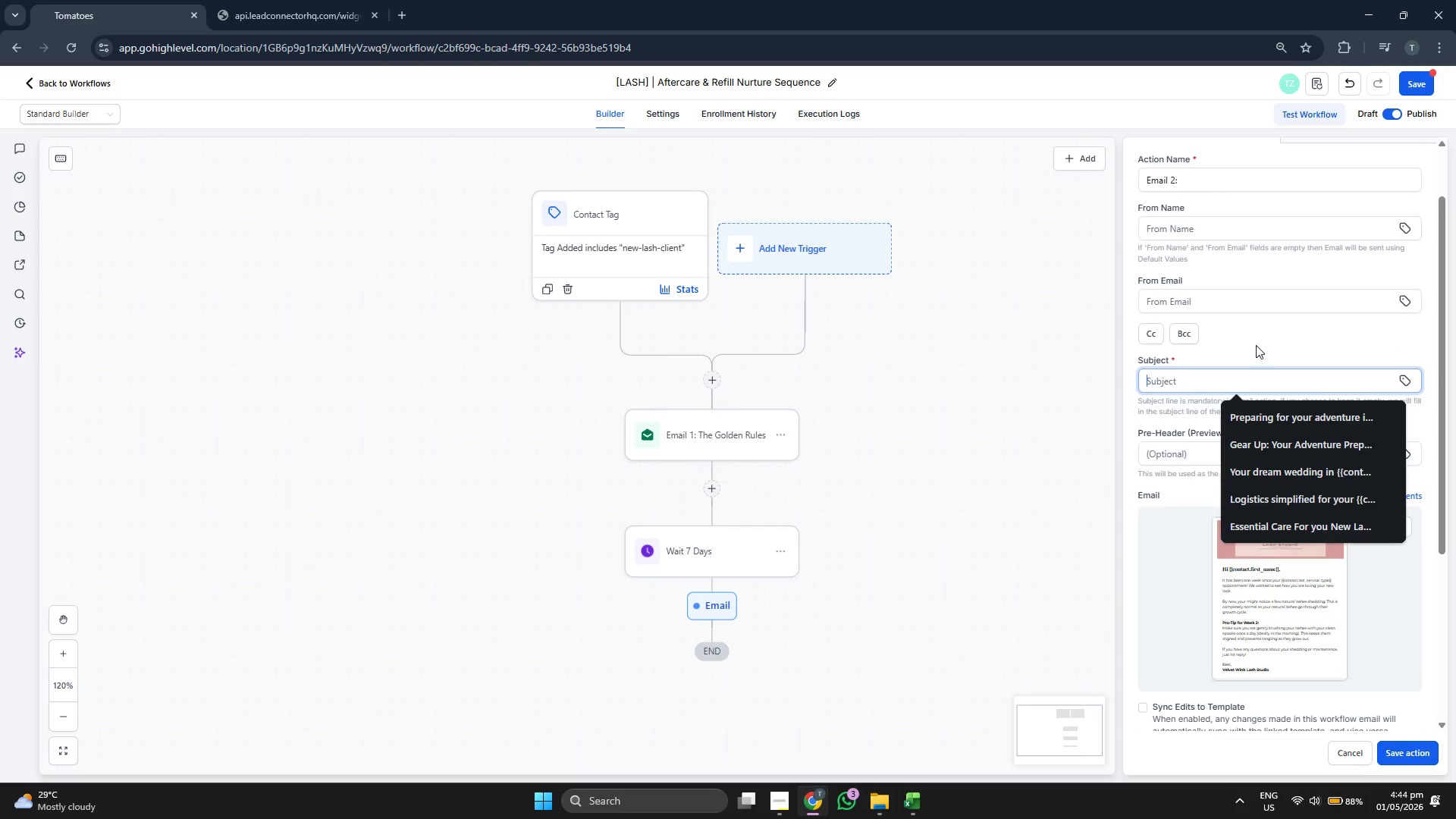 
type(Checking in on your )
 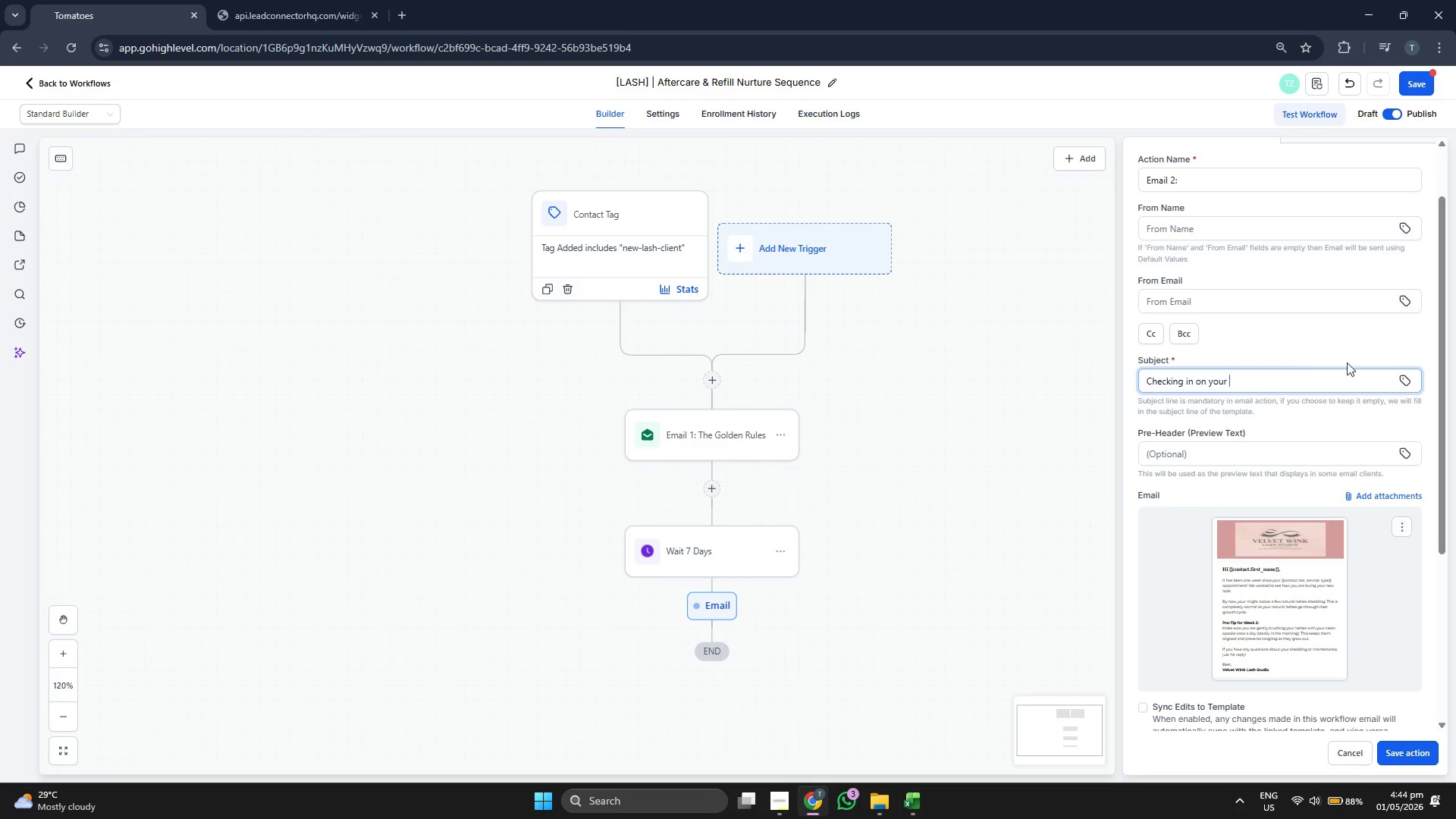 
left_click([1404, 377])
 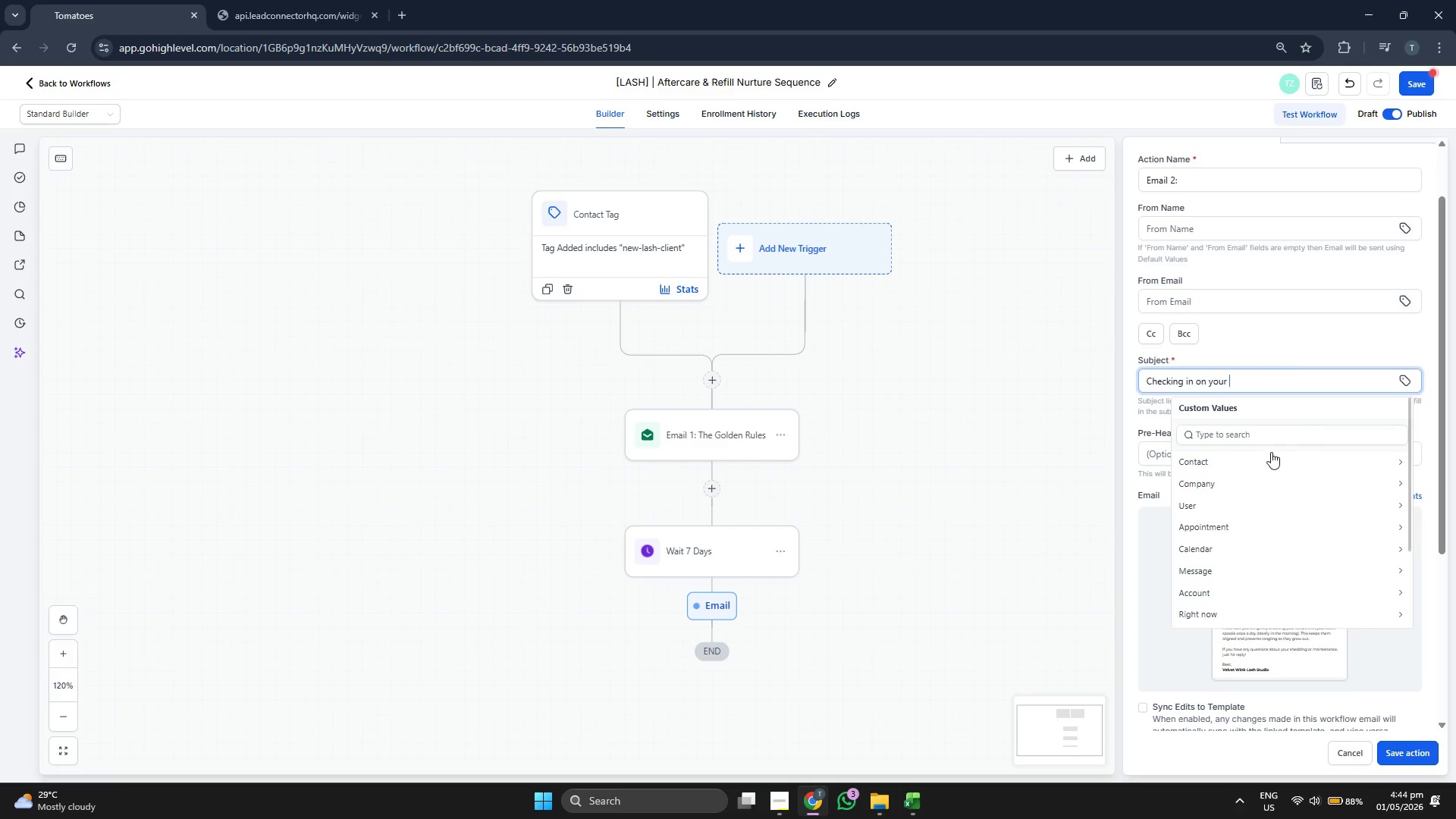 
left_click([1260, 463])
 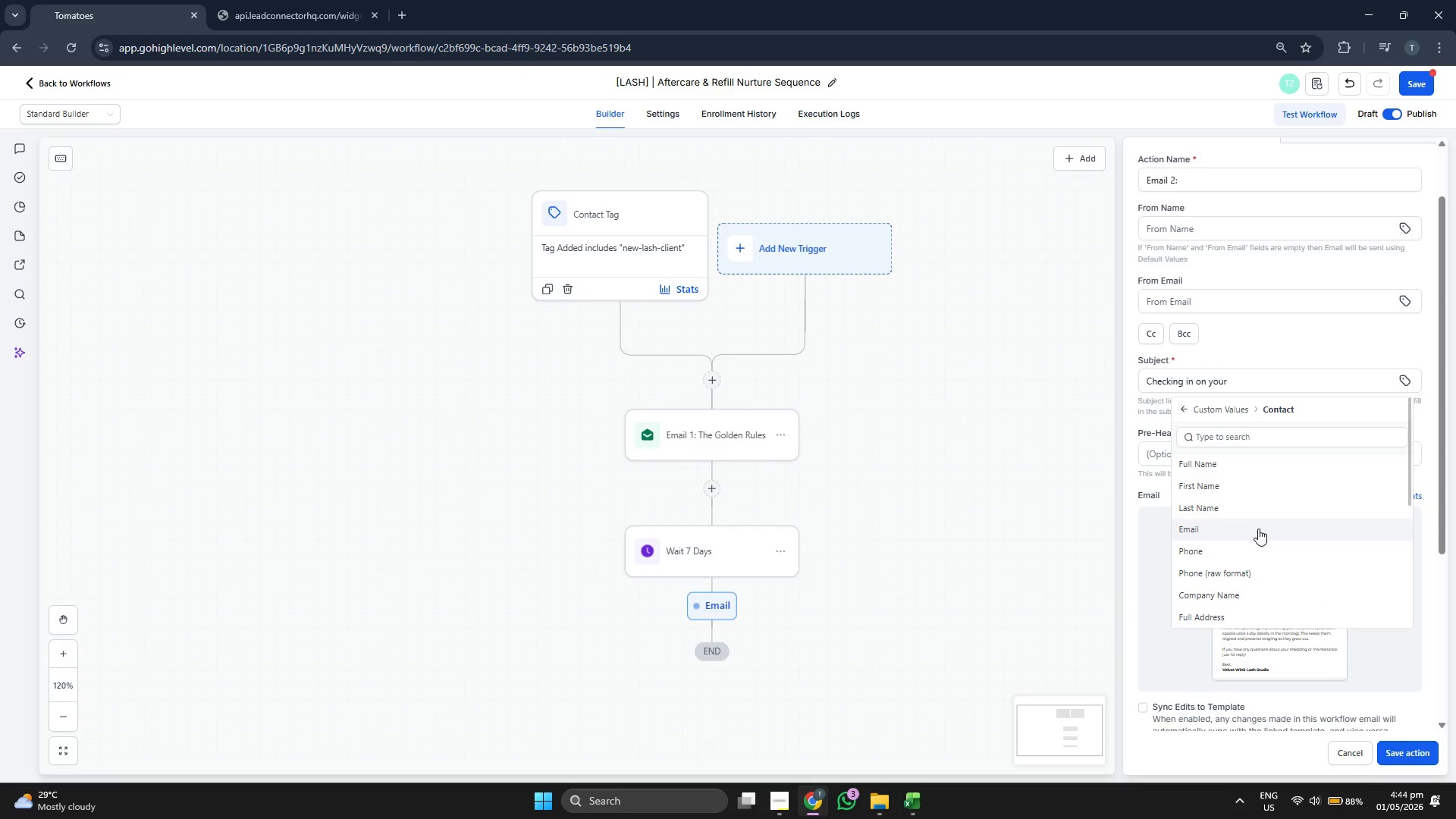 
scroll: coordinate [1258, 529], scroll_direction: down, amount: 7.0
 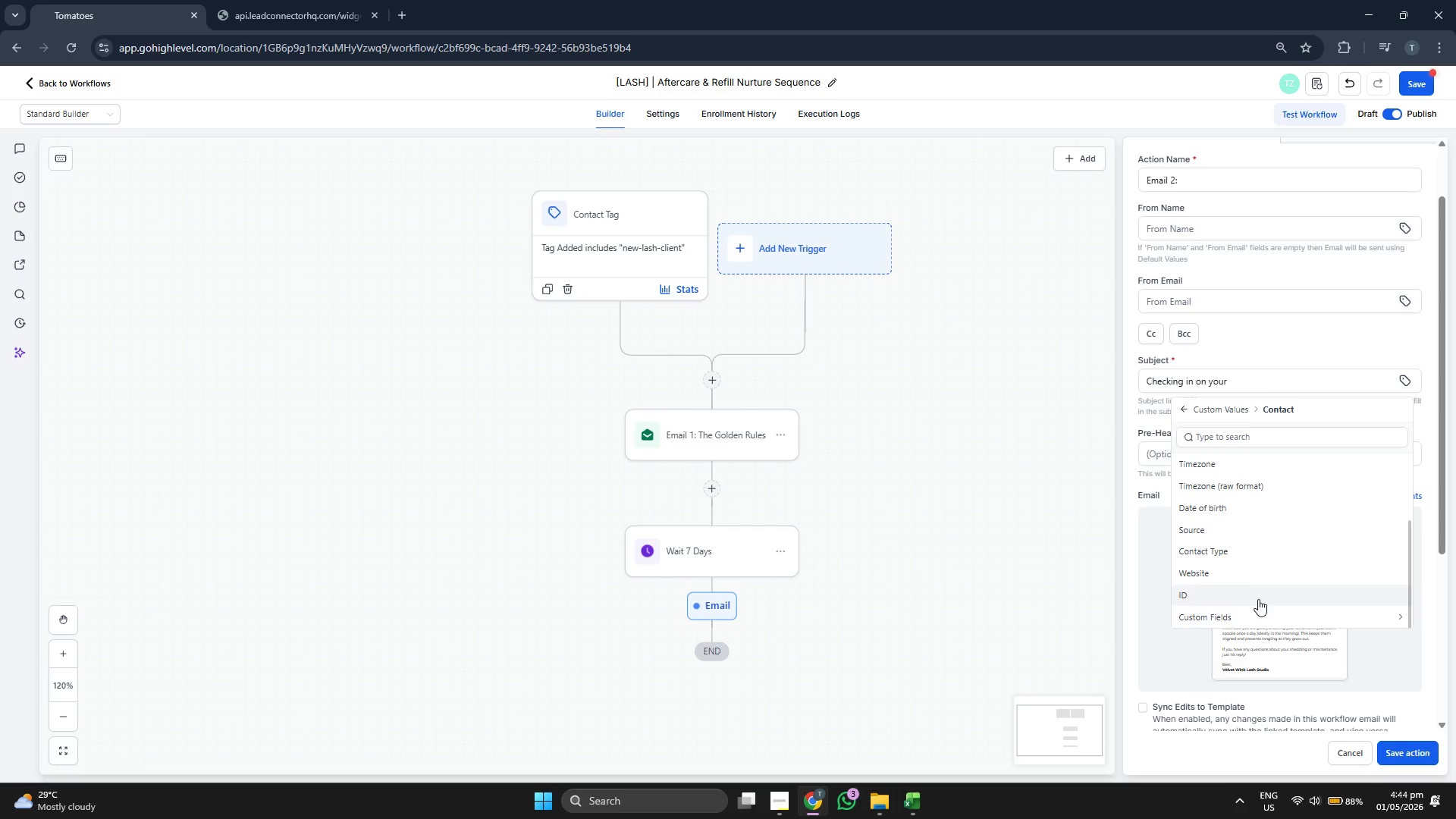 
left_click([1257, 610])
 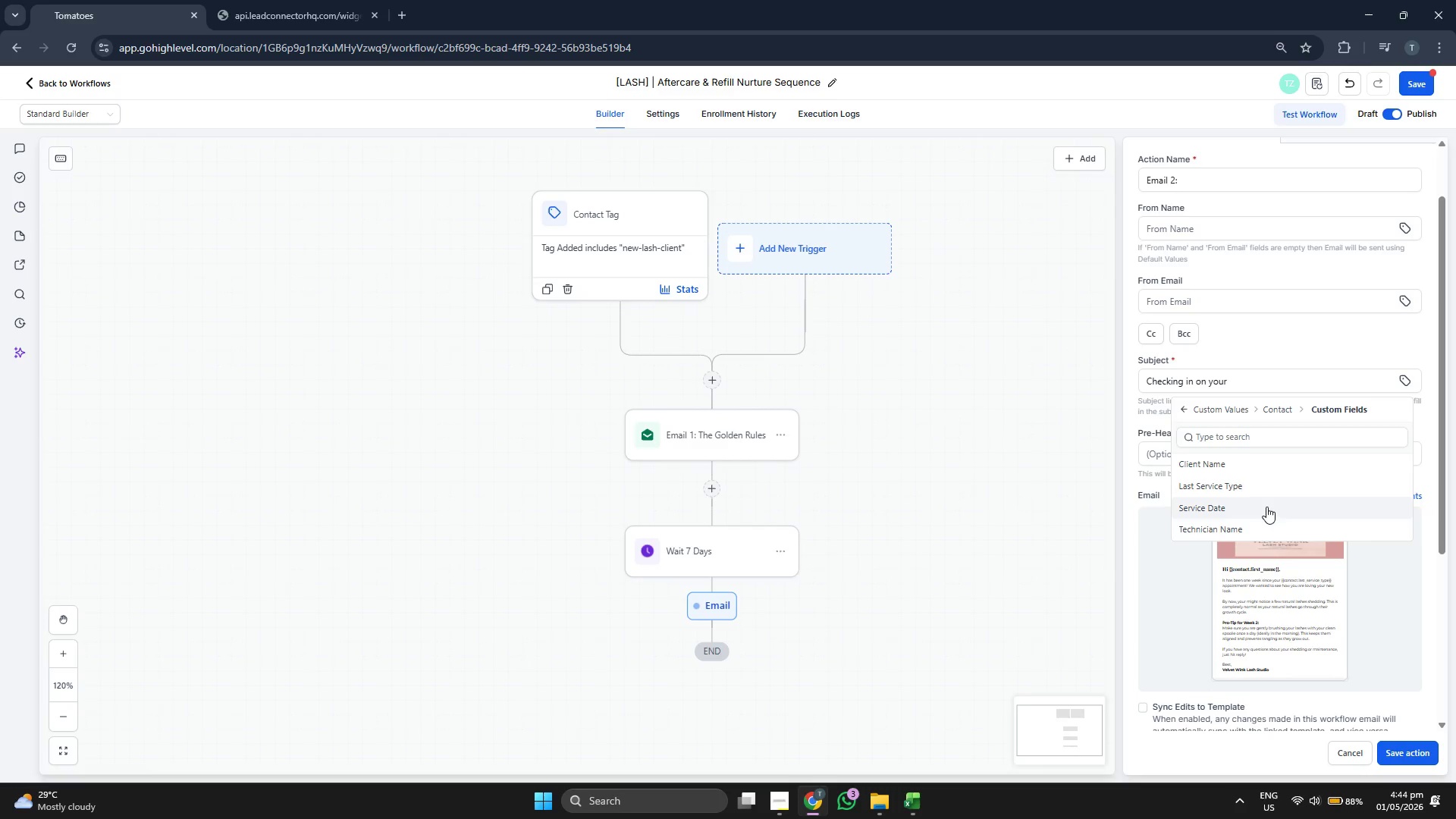 
left_click([1269, 488])
 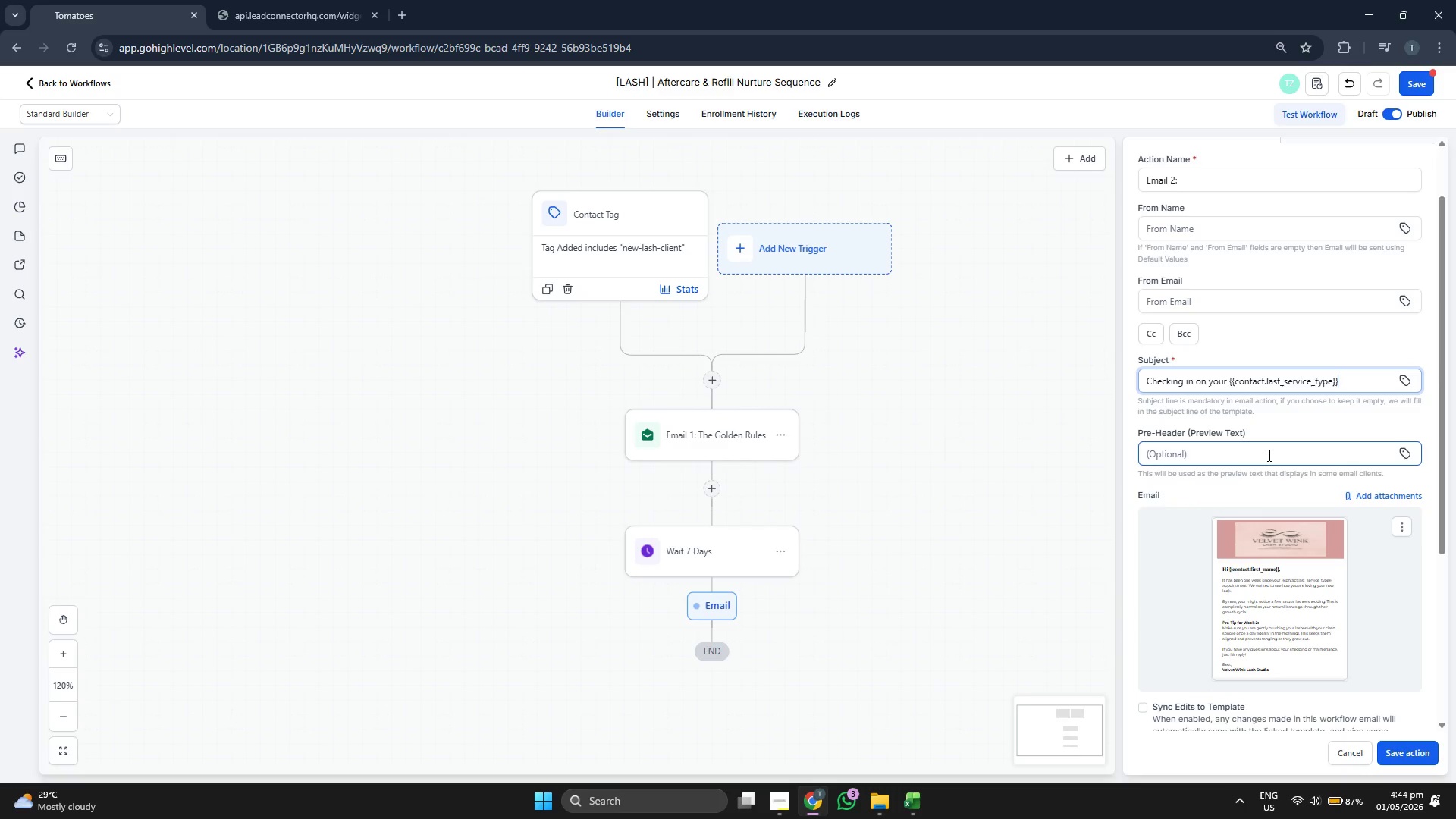 
scroll: coordinate [1268, 455], scroll_direction: up, amount: 6.0
 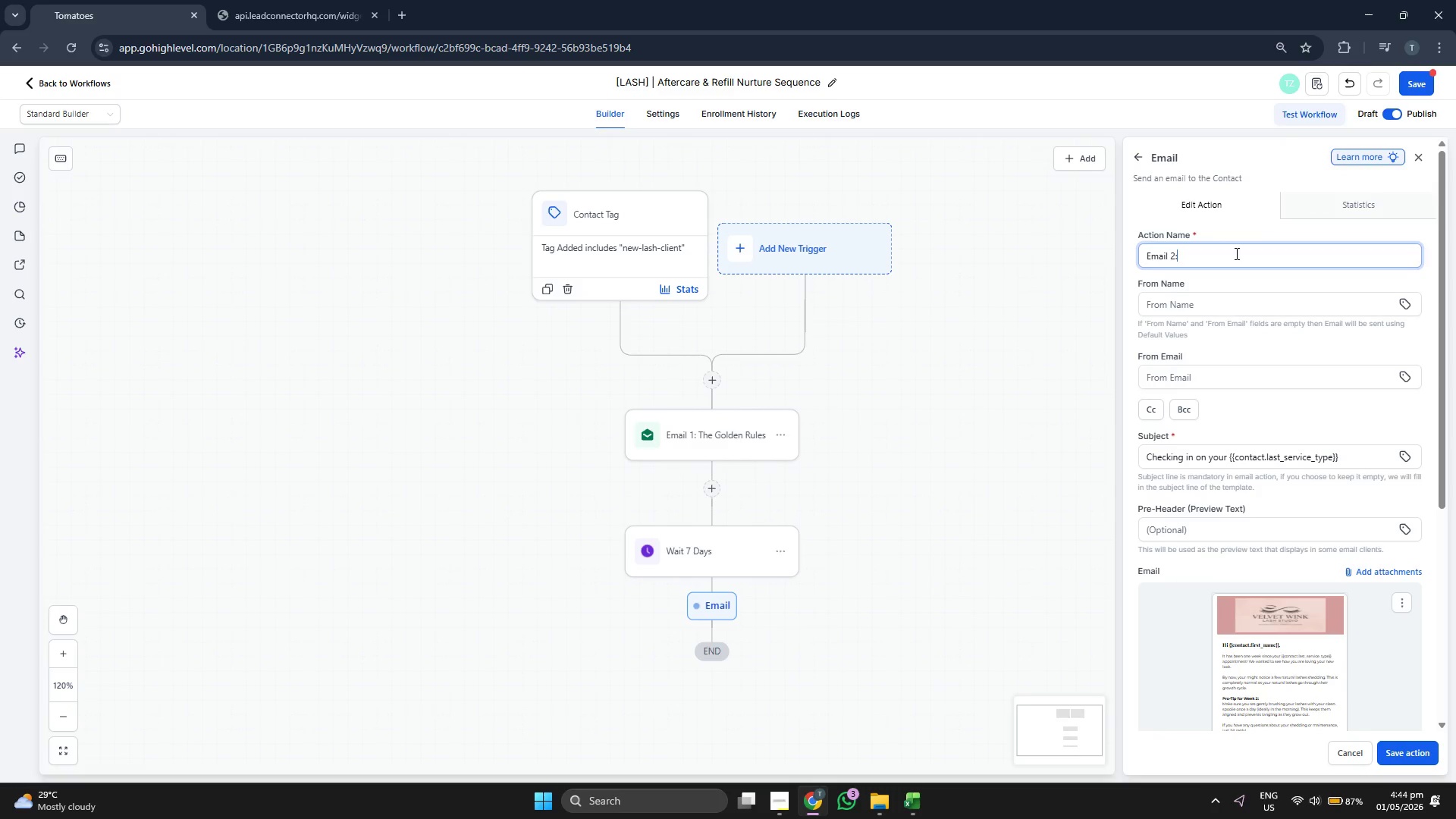 
type( The 7-Day Check-In)
 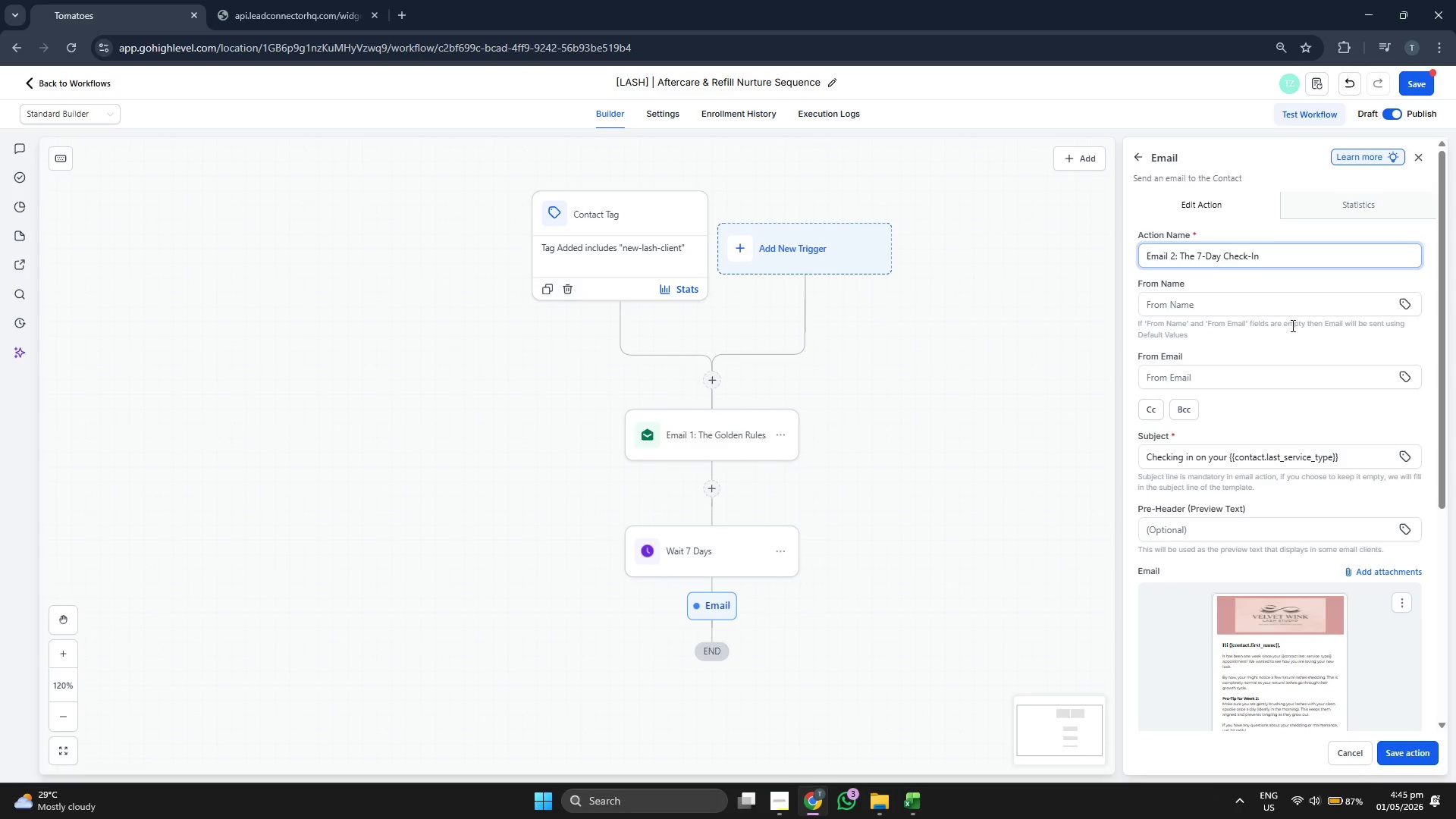 
left_click([1313, 426])
 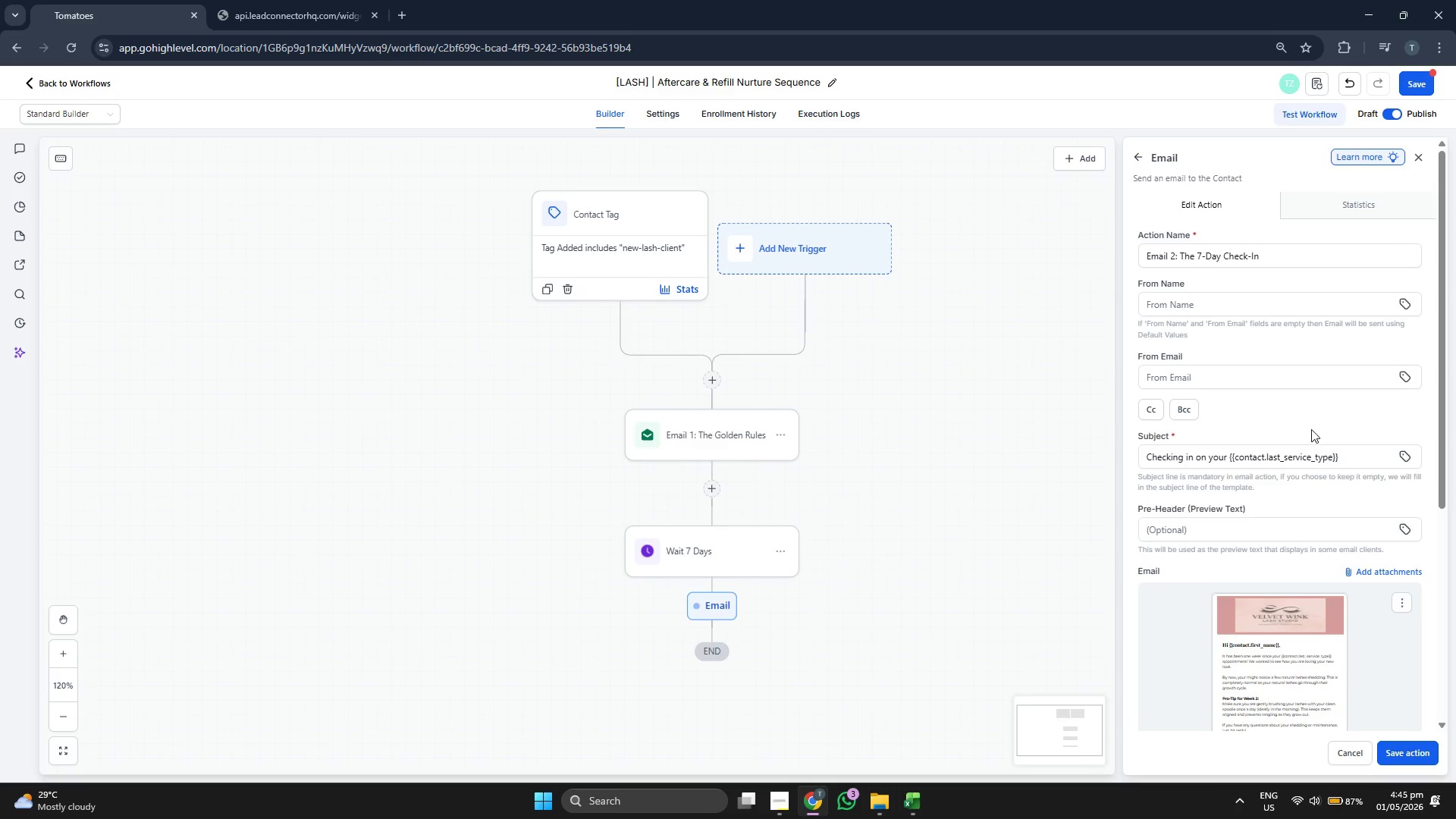 
scroll: coordinate [1313, 468], scroll_direction: down, amount: 5.0
 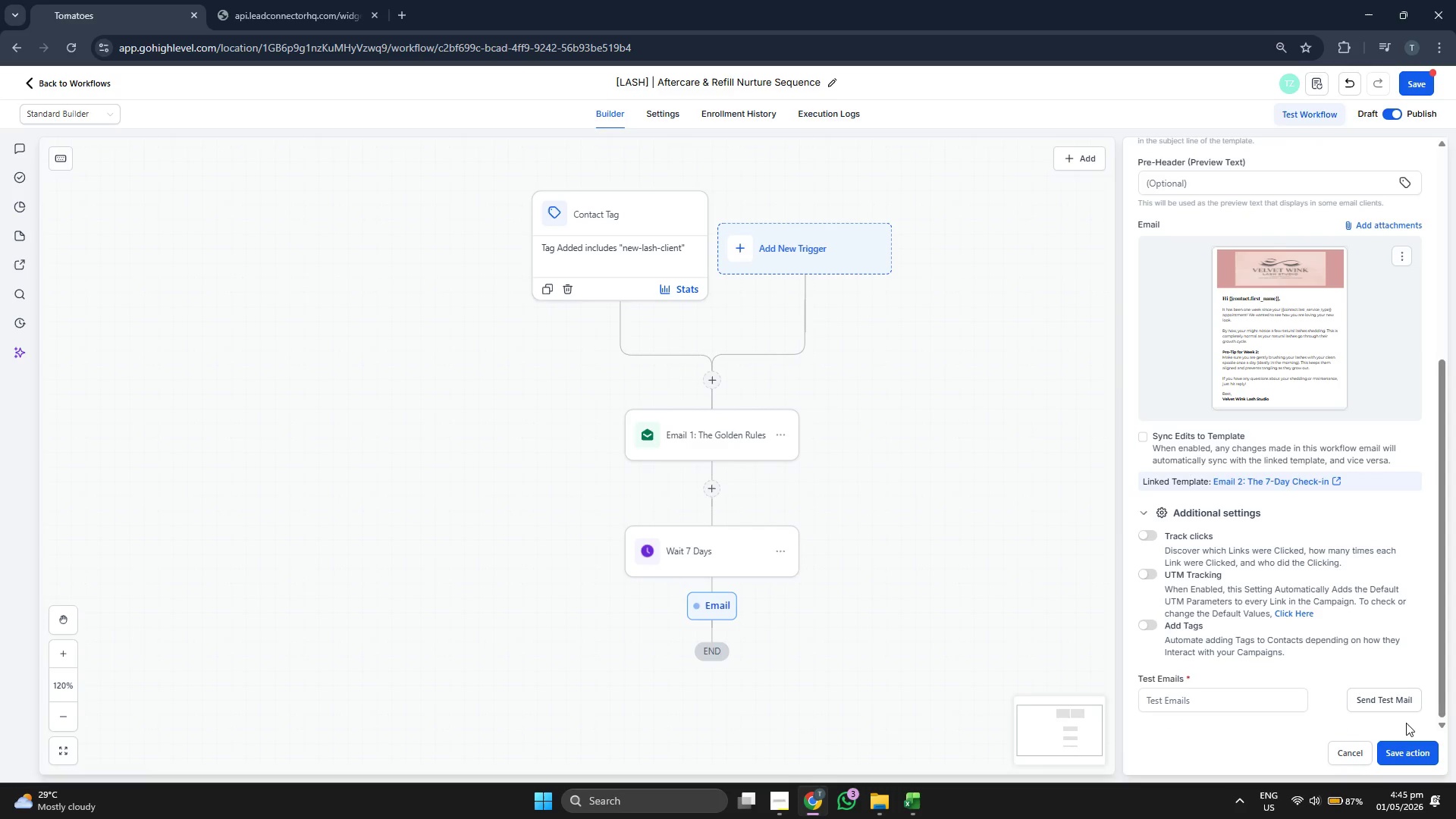 
left_click([1409, 747])
 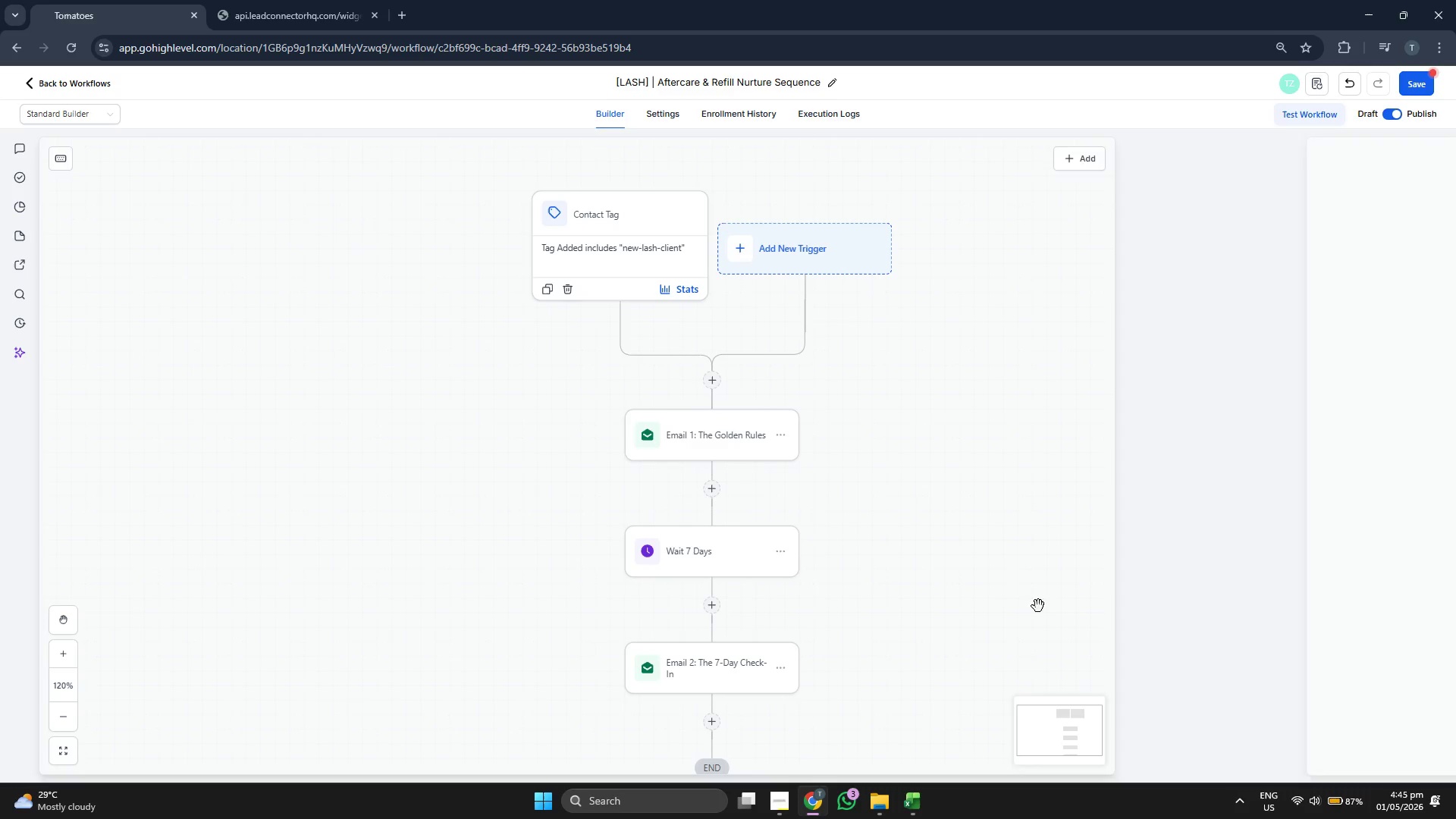 
left_click_drag(start_coordinate=[999, 594], to_coordinate=[978, 388])
 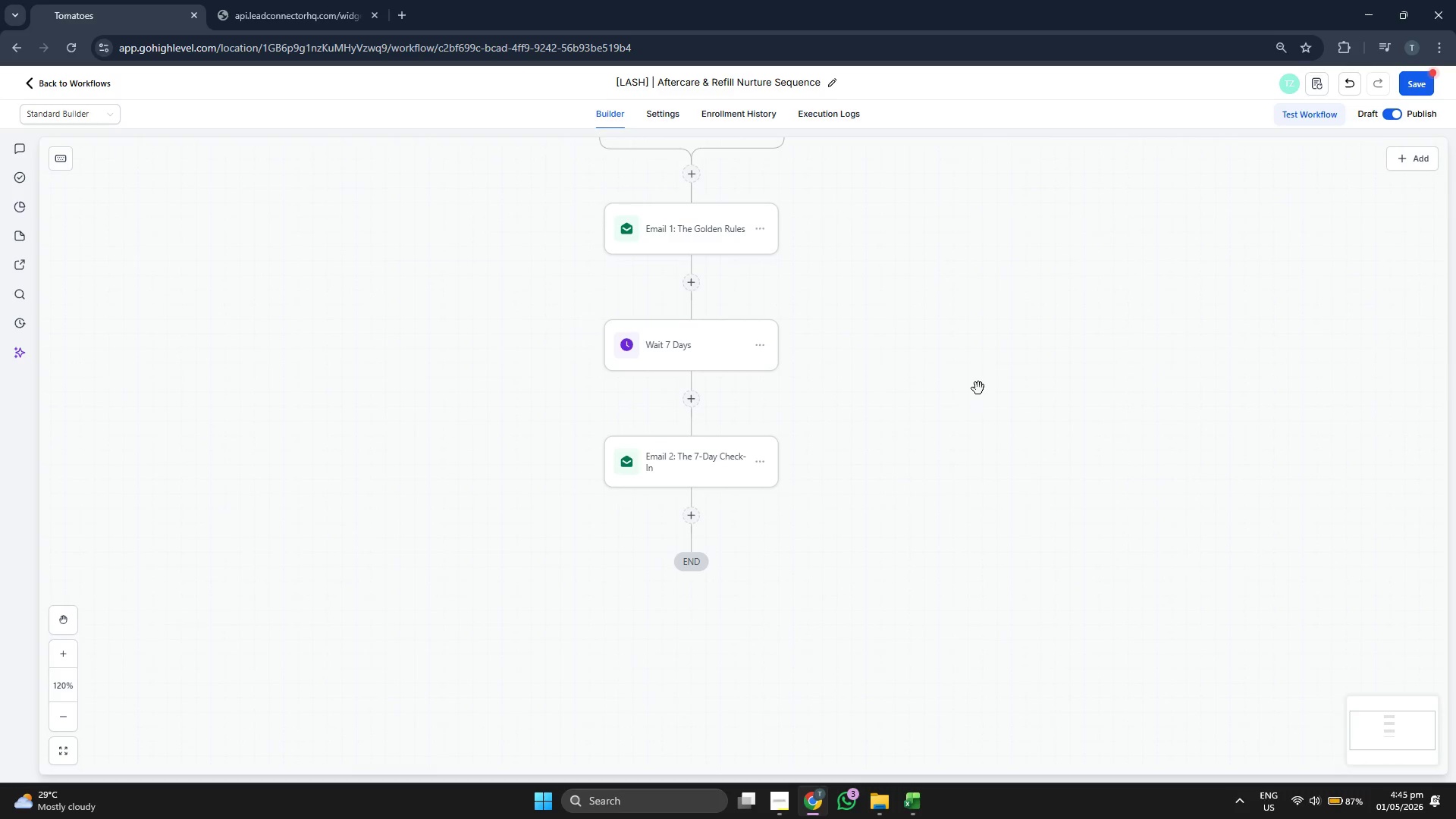 
left_click_drag(start_coordinate=[978, 389], to_coordinate=[967, 520])
 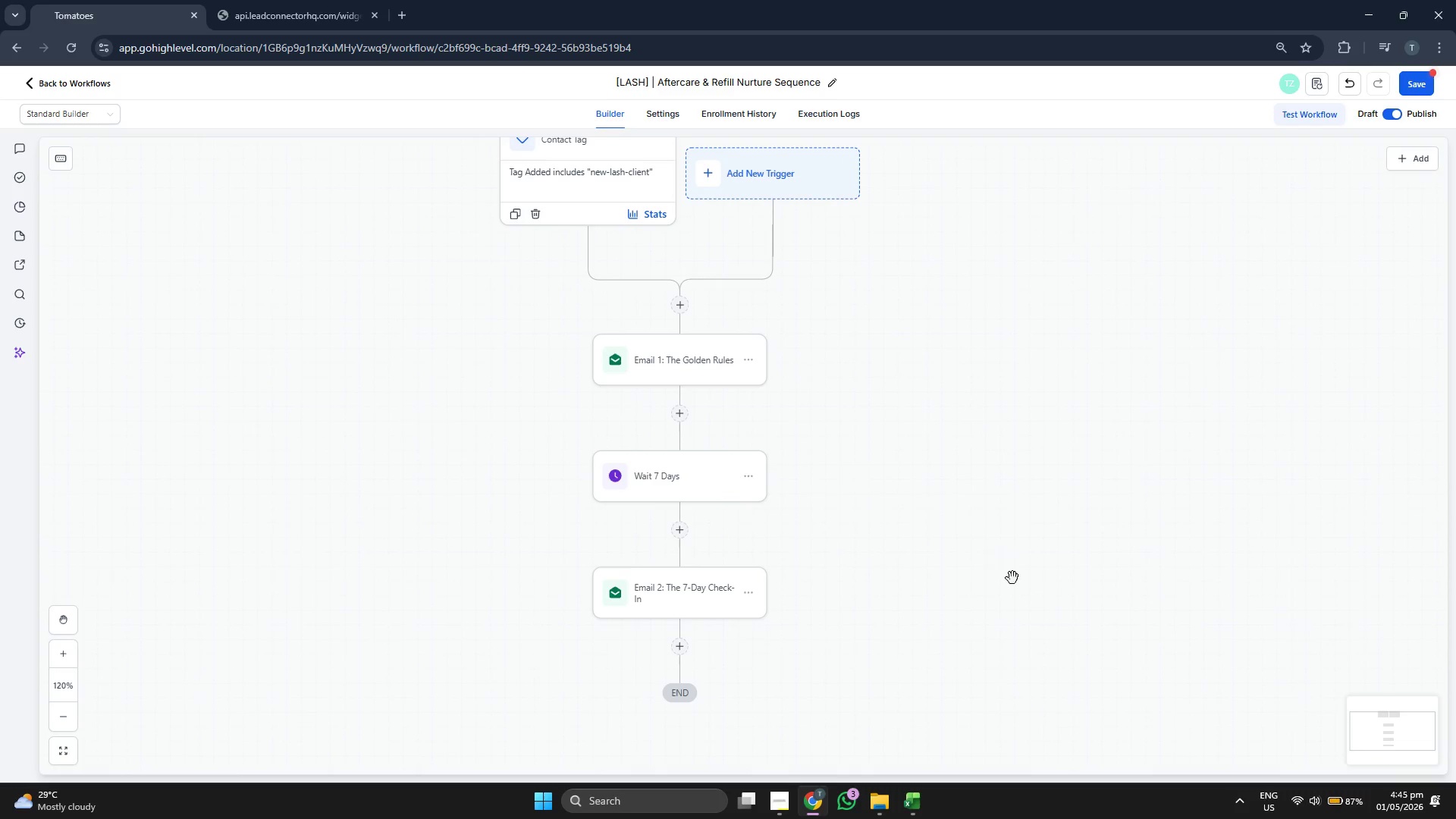 
left_click_drag(start_coordinate=[1018, 581], to_coordinate=[1018, 516])
 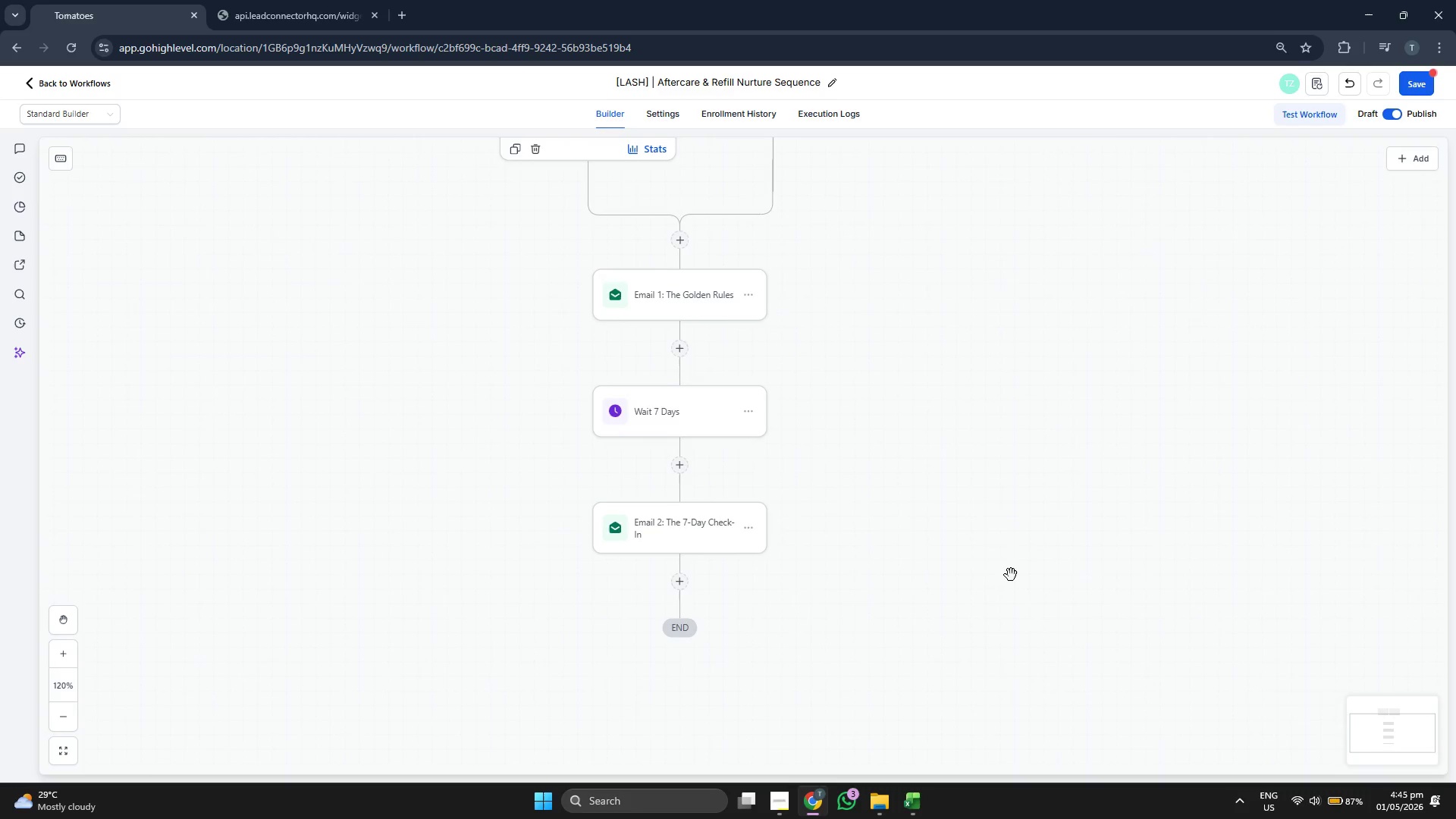 
left_click_drag(start_coordinate=[1009, 600], to_coordinate=[1018, 490])
 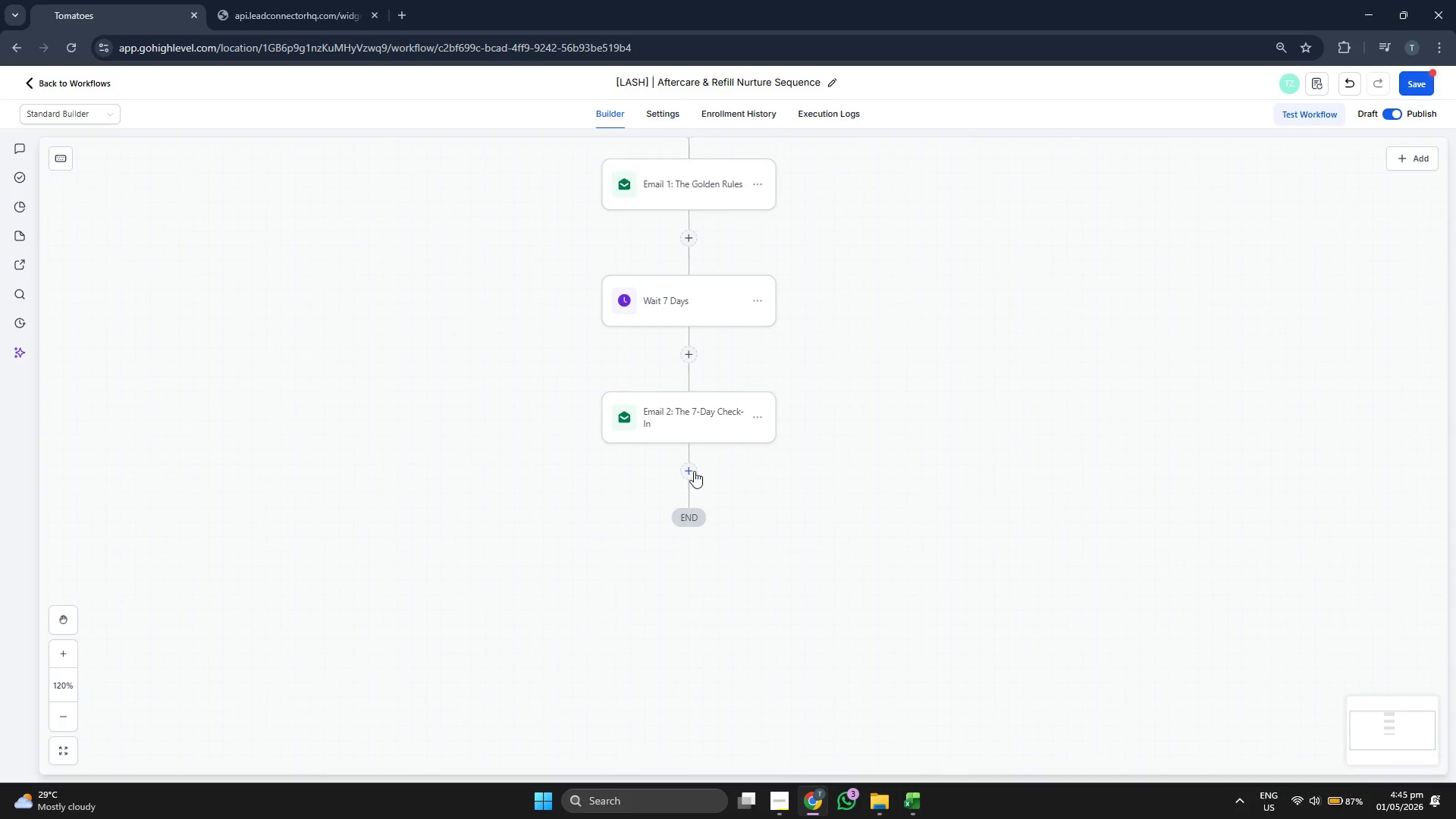 
left_click([682, 472])
 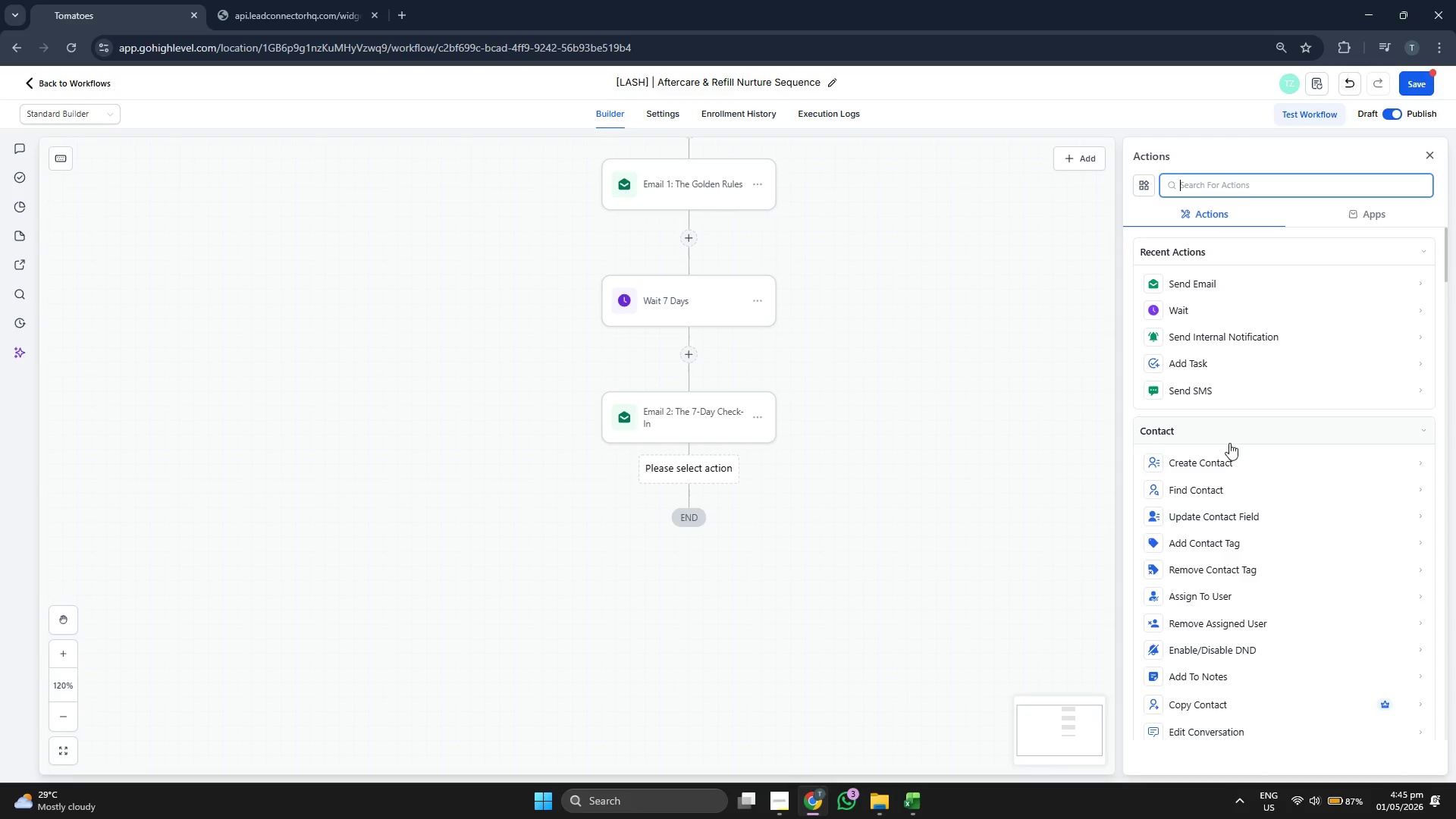 
scroll: coordinate [1241, 440], scroll_direction: down, amount: 7.0
 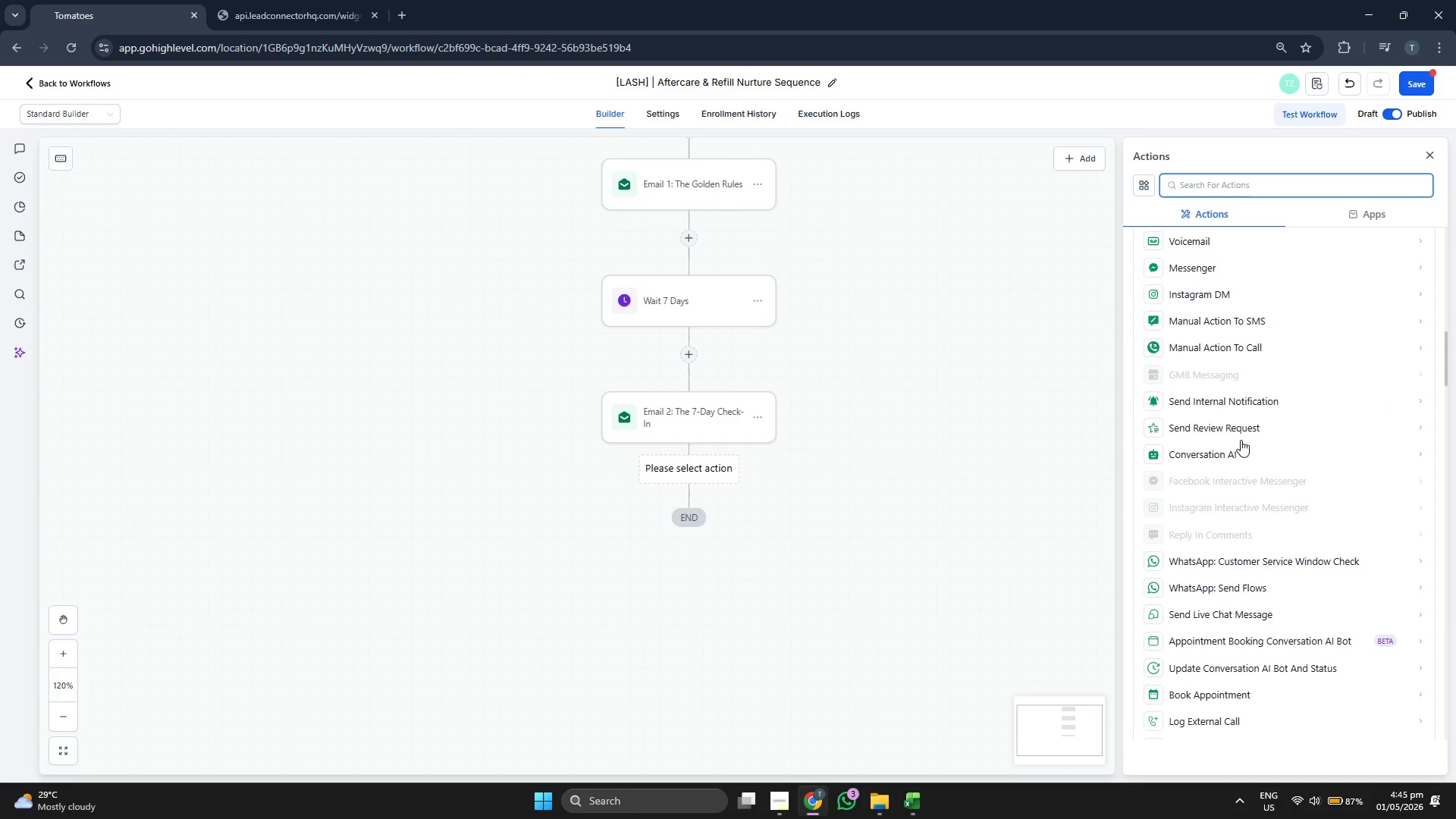 
scroll: coordinate [1241, 440], scroll_direction: up, amount: 1.0
 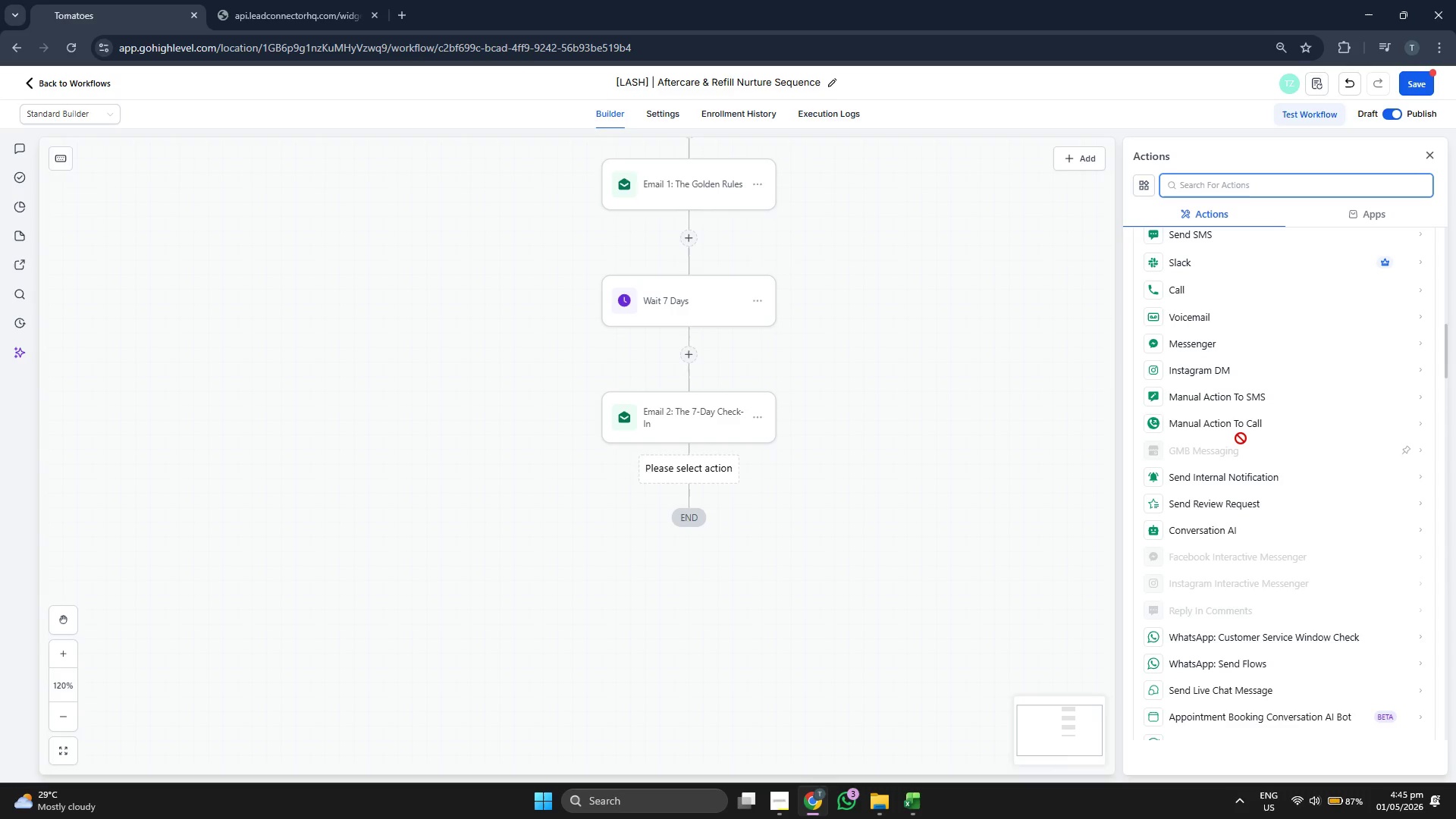 
scroll: coordinate [1301, 500], scroll_direction: down, amount: 3.0
 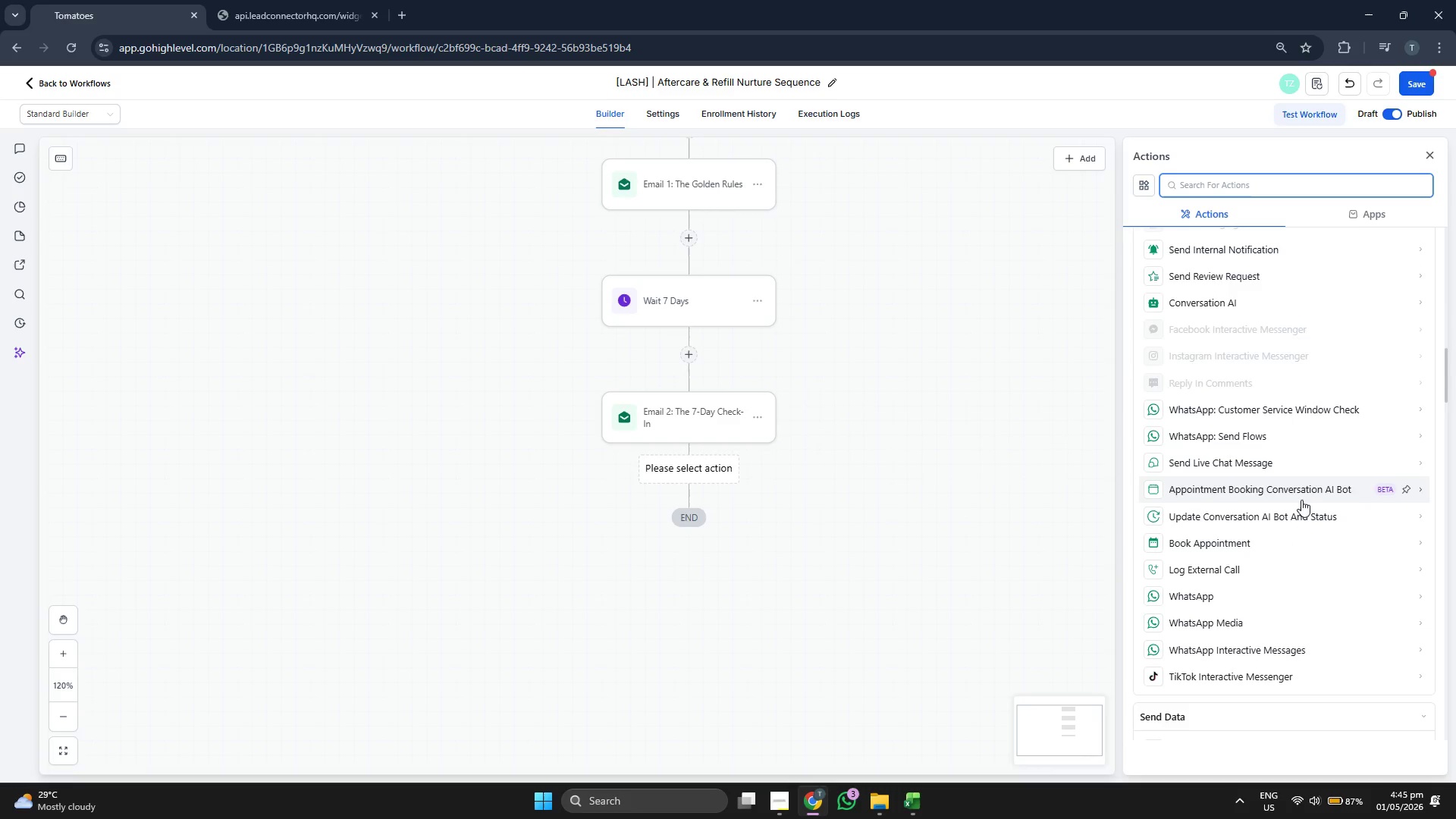 
left_click_drag(start_coordinate=[923, 325], to_coordinate=[929, 462])
 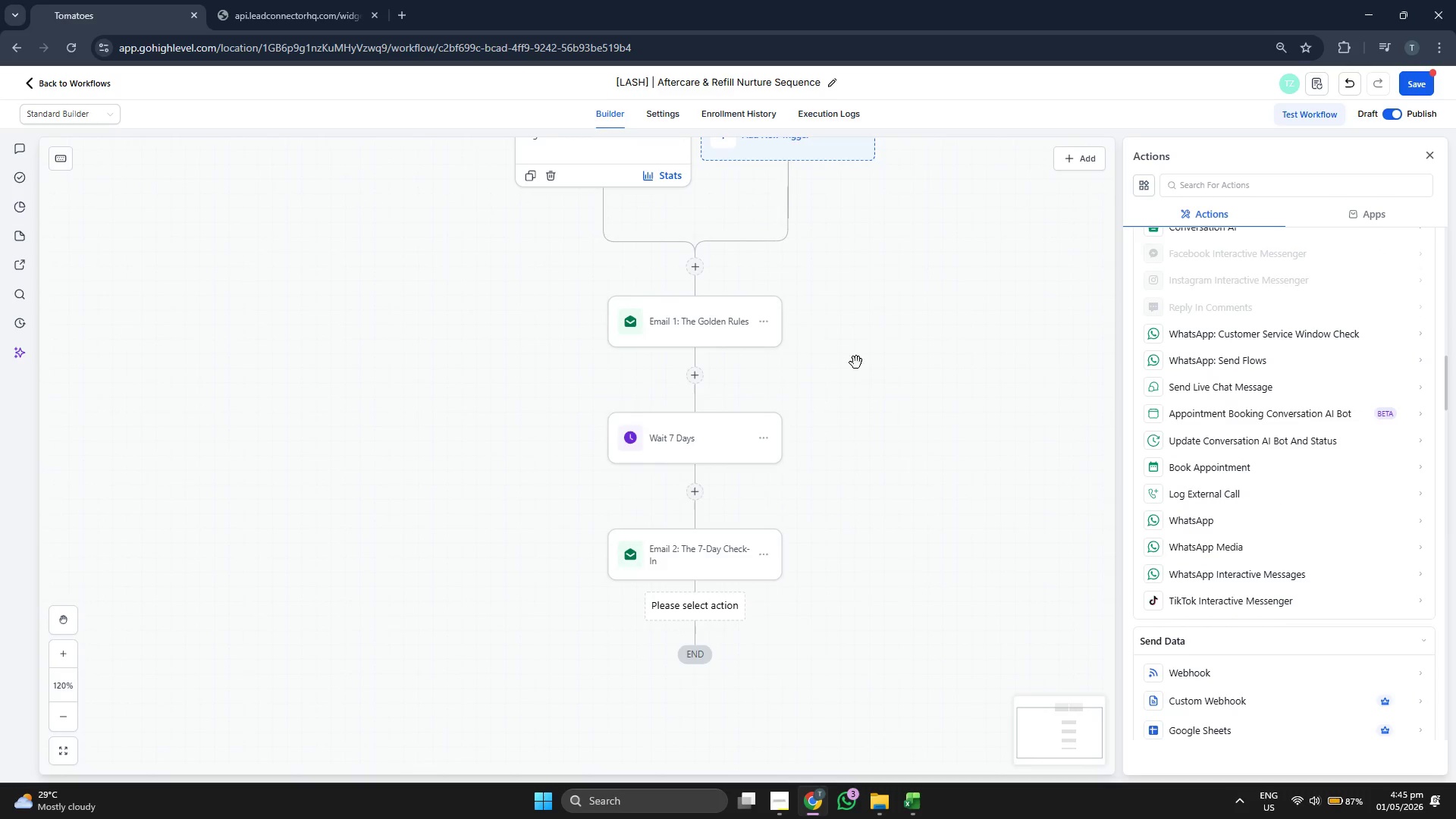 
scroll: coordinate [1301, 500], scroll_direction: down, amount: 1.0
 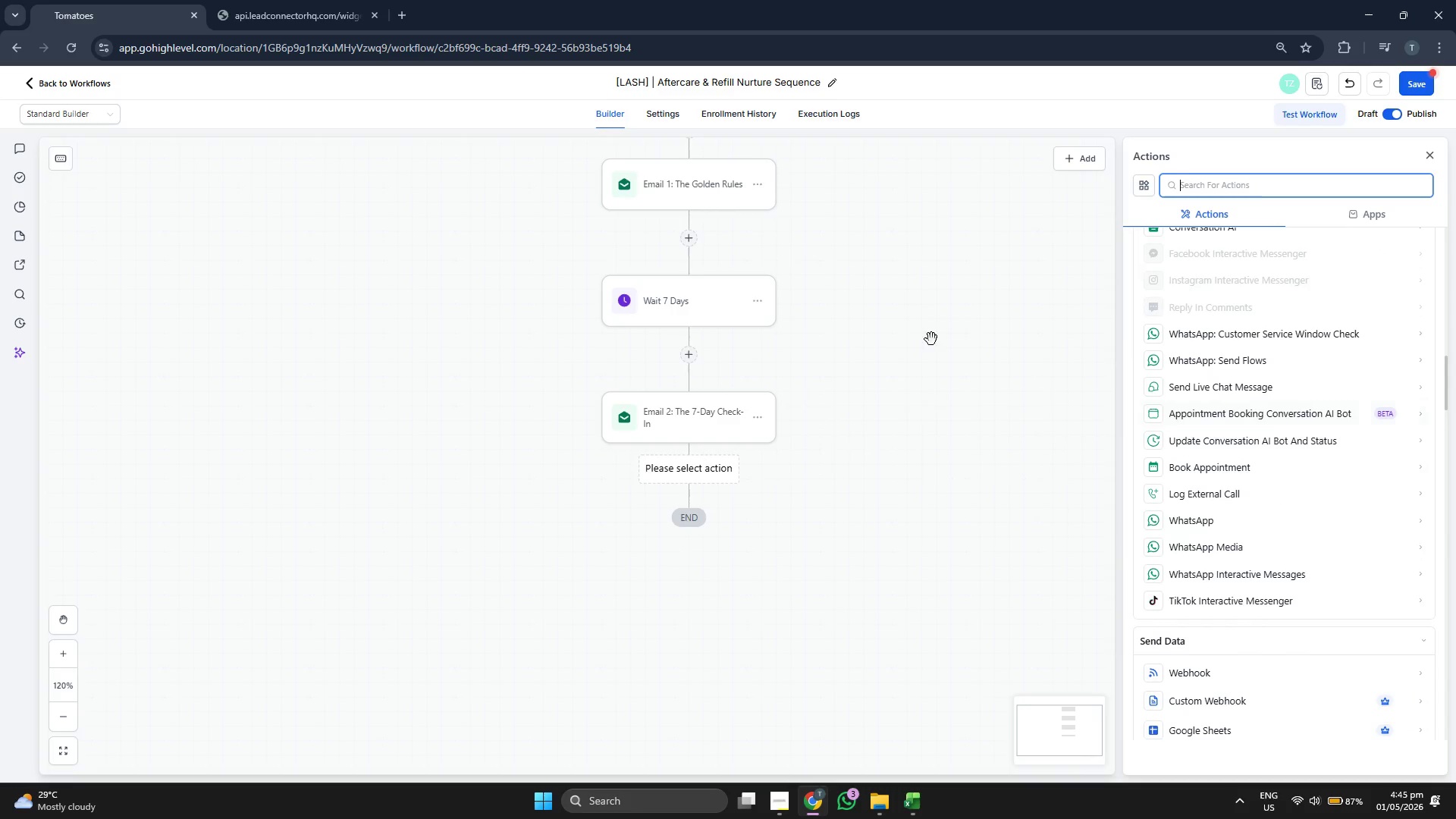 
left_click_drag(start_coordinate=[855, 361], to_coordinate=[871, 389])
 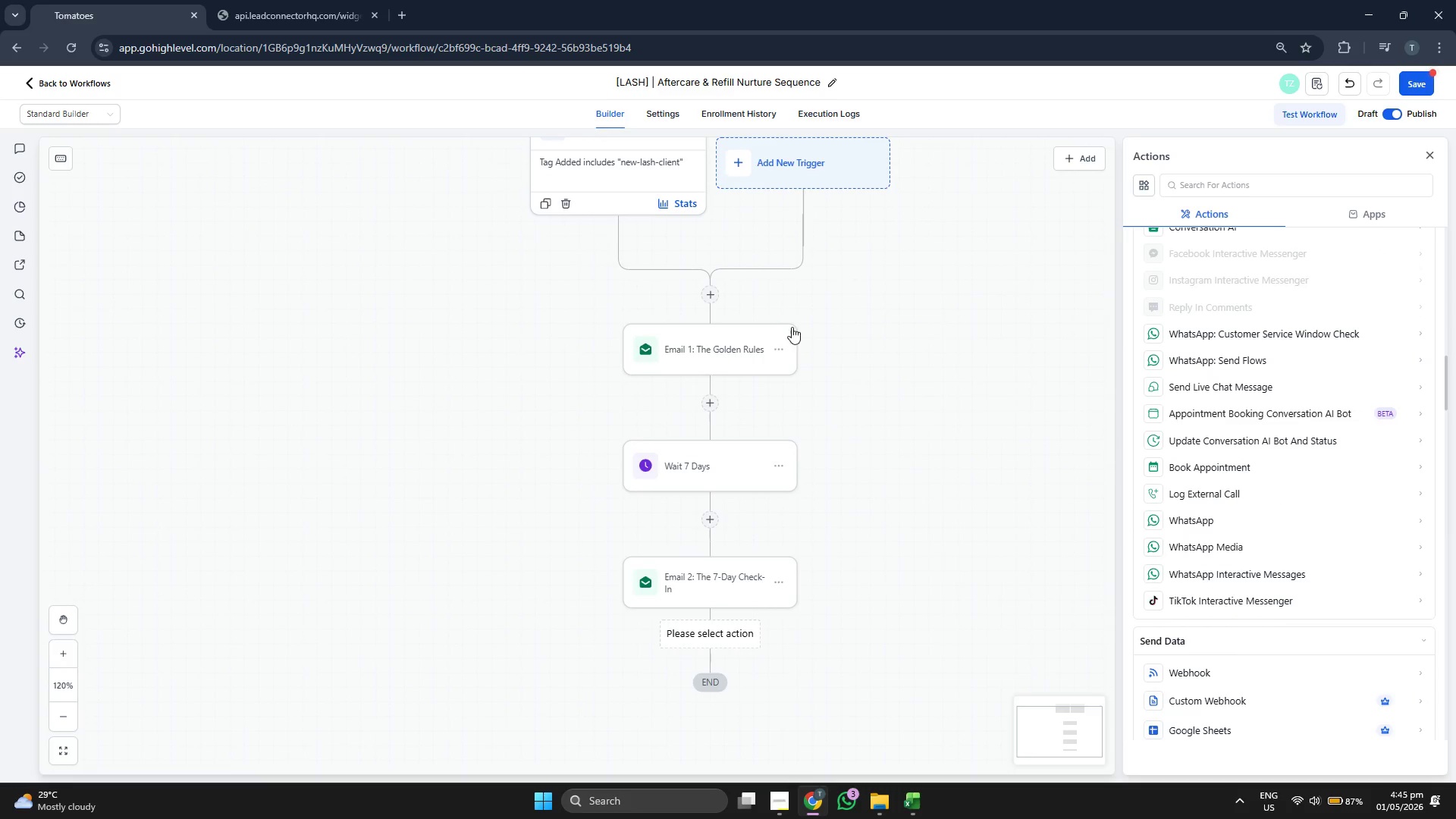 
left_click_drag(start_coordinate=[792, 318], to_coordinate=[822, 359])
 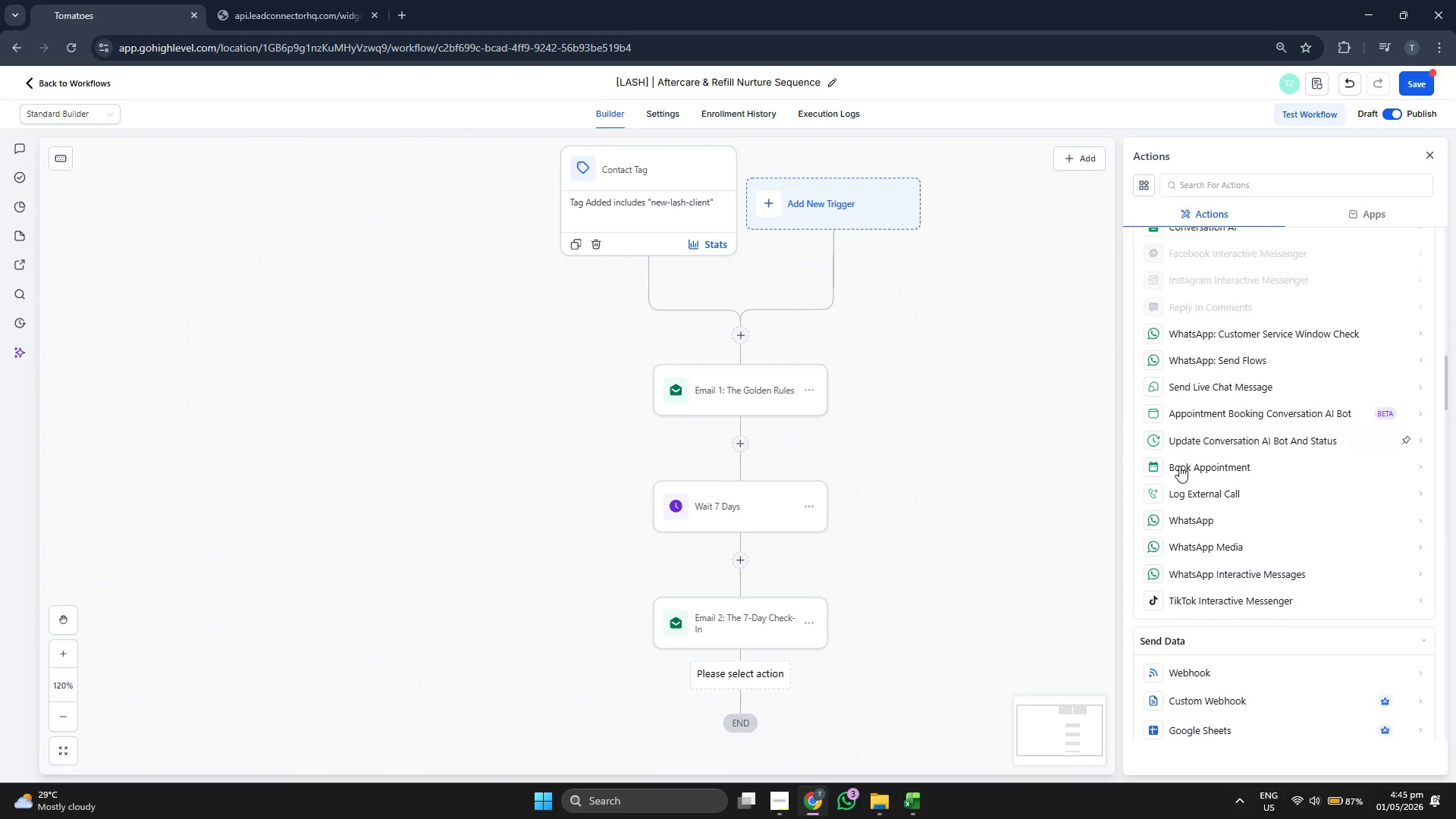 
scroll: coordinate [1274, 470], scroll_direction: down, amount: 5.0
 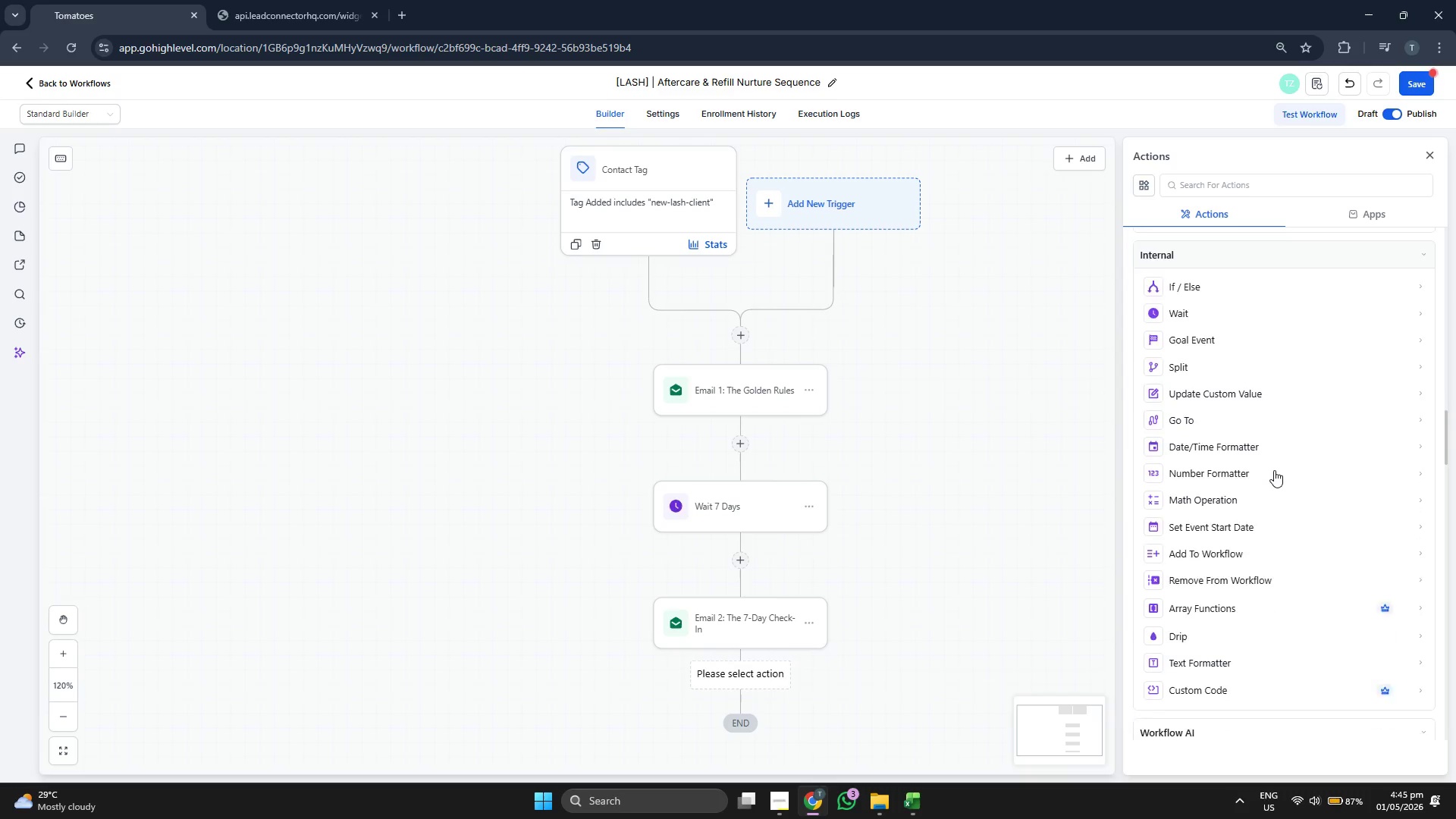 
scroll: coordinate [1274, 470], scroll_direction: up, amount: 5.0
 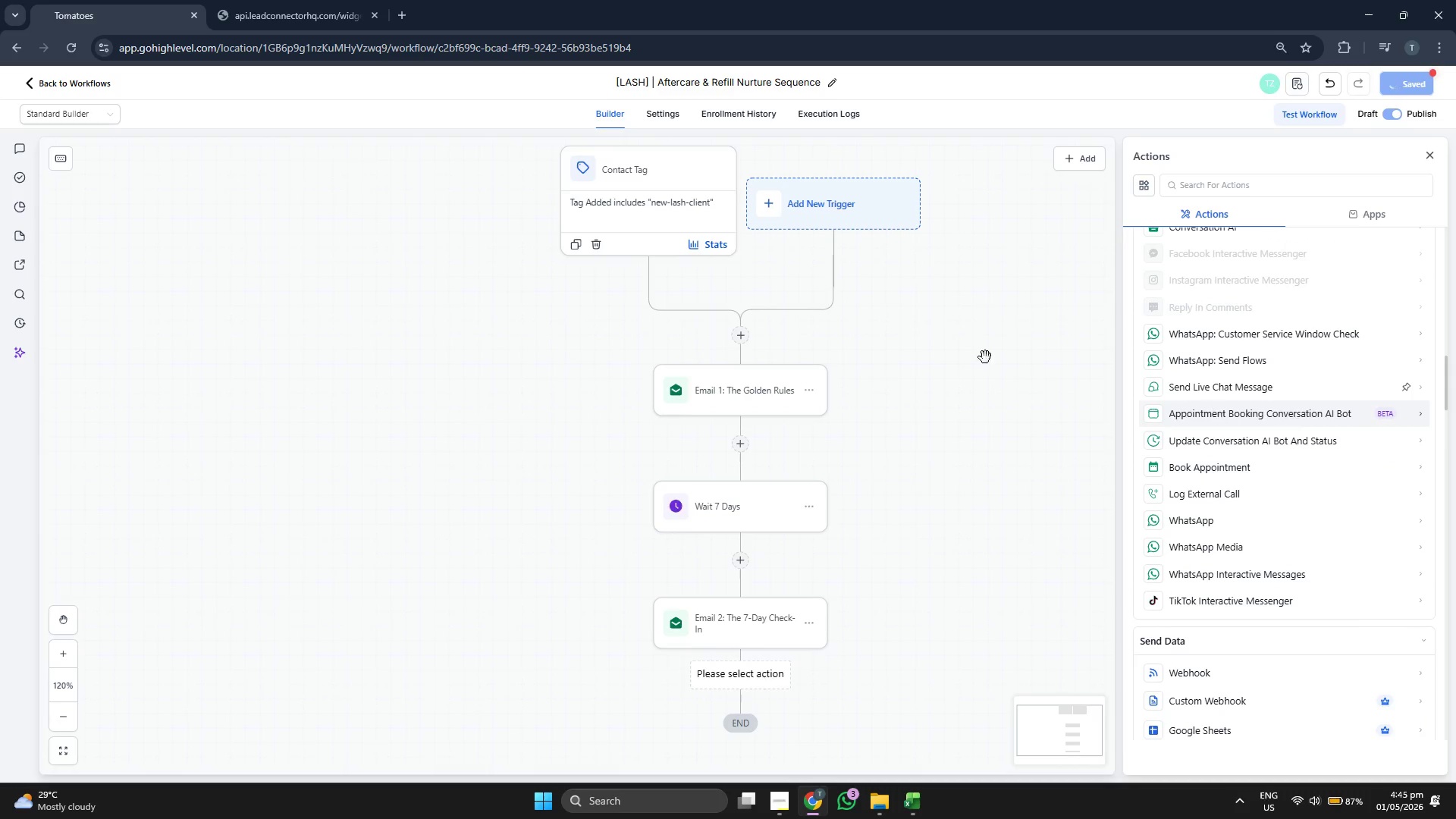 
wait(5.56)
 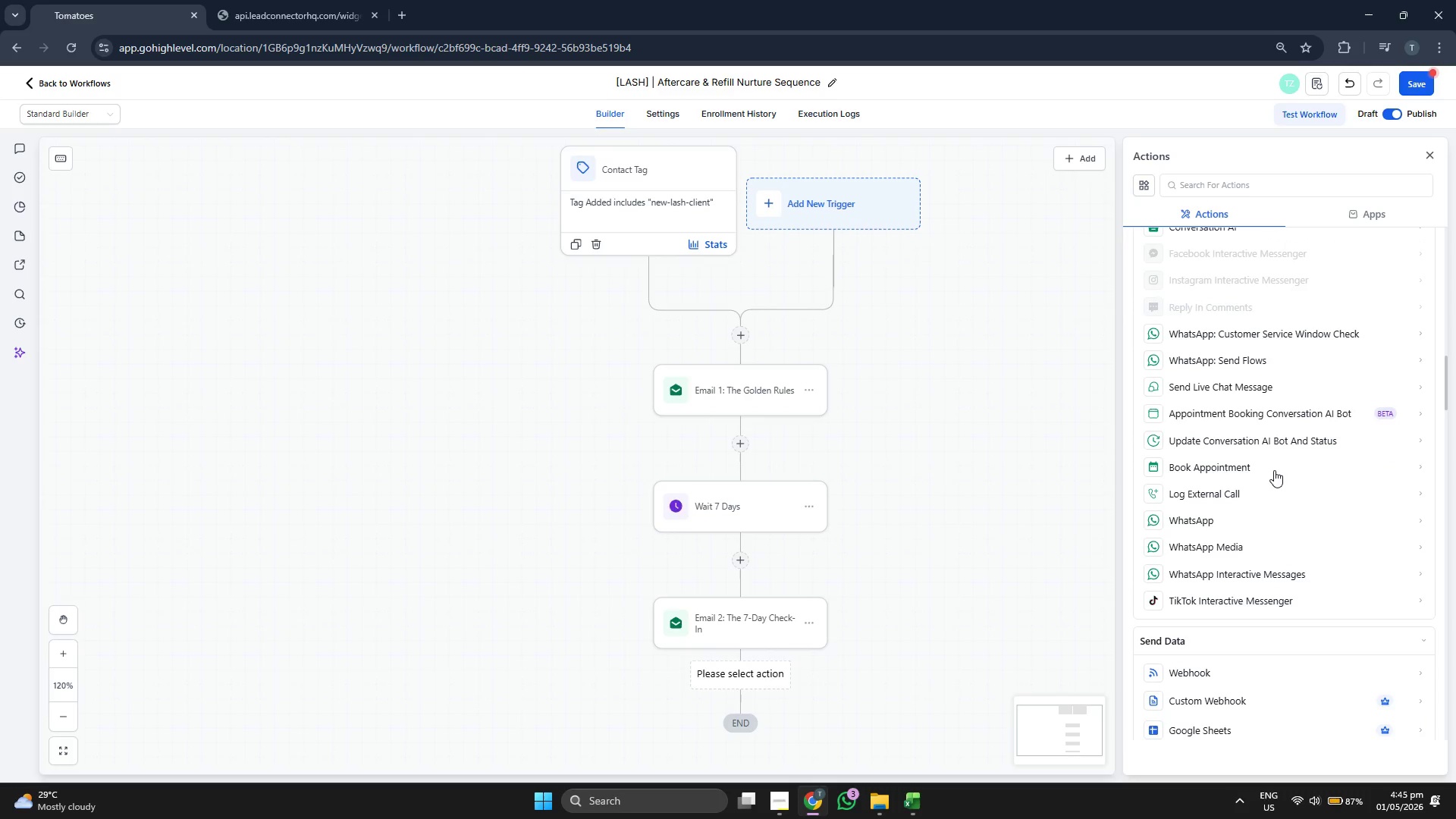 
scroll: coordinate [1181, 437], scroll_direction: down, amount: 5.0
 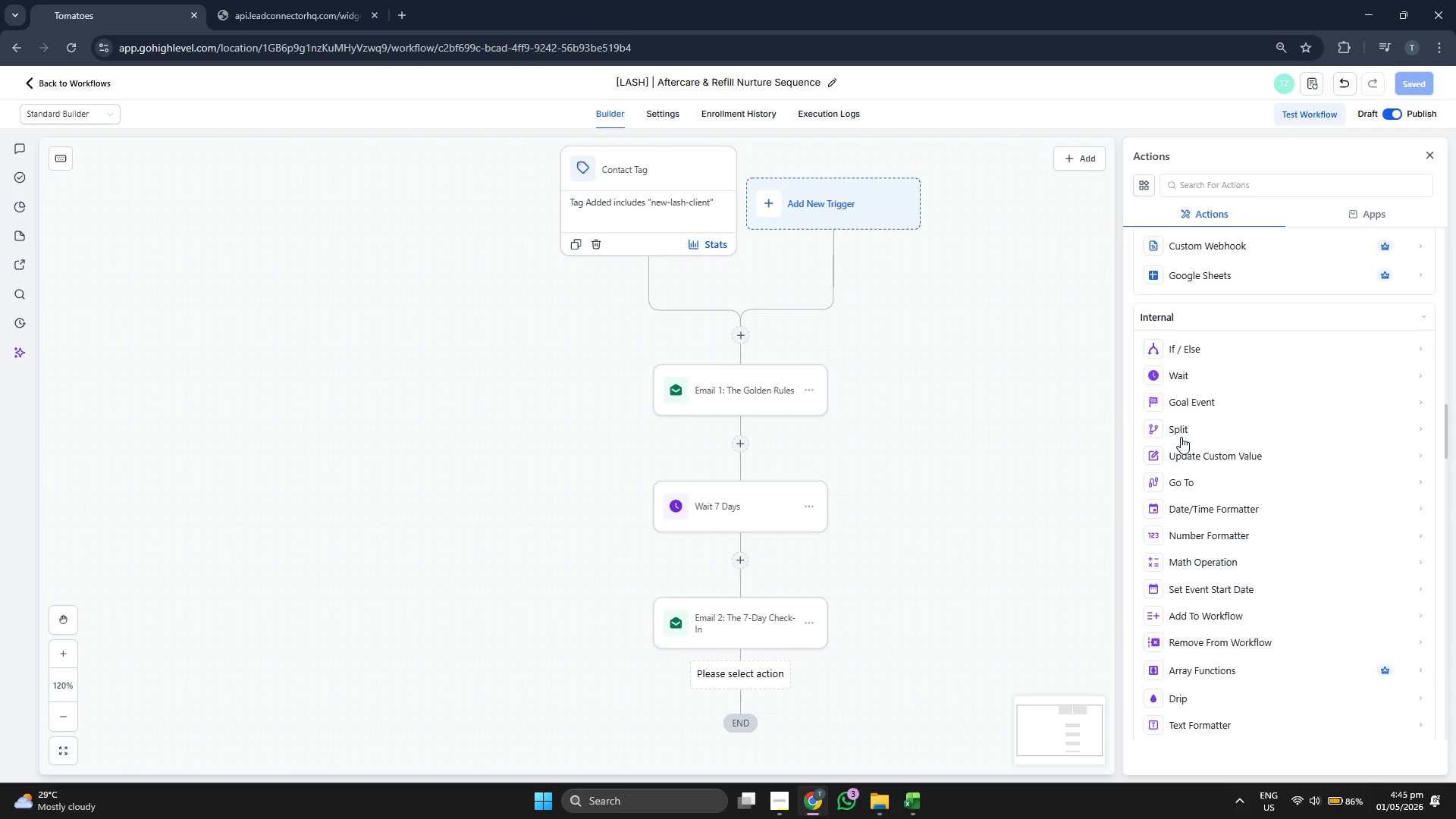 
scroll: coordinate [1181, 437], scroll_direction: down, amount: 5.0
 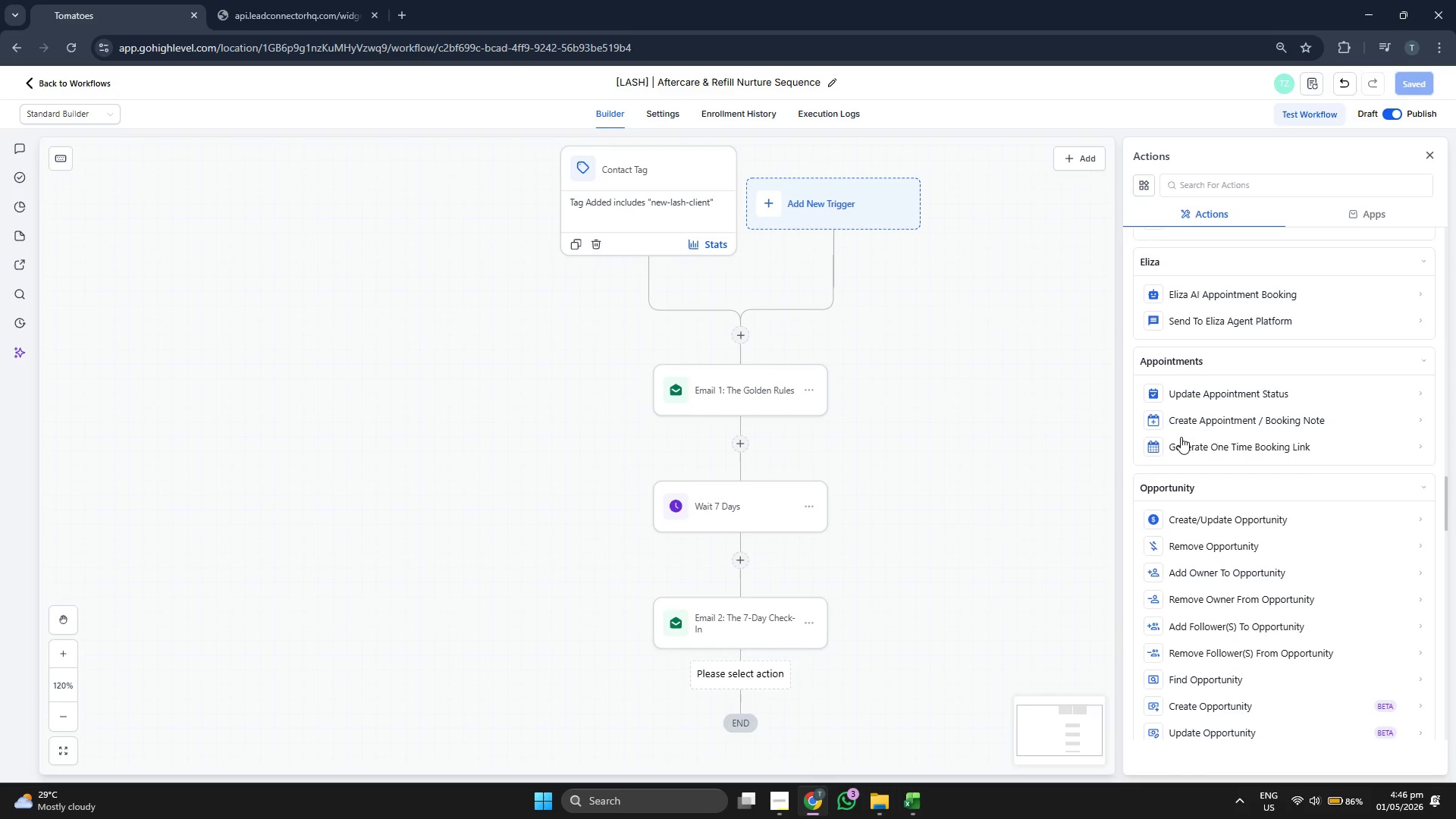 
scroll: coordinate [1181, 437], scroll_direction: none, amount: 0.0
 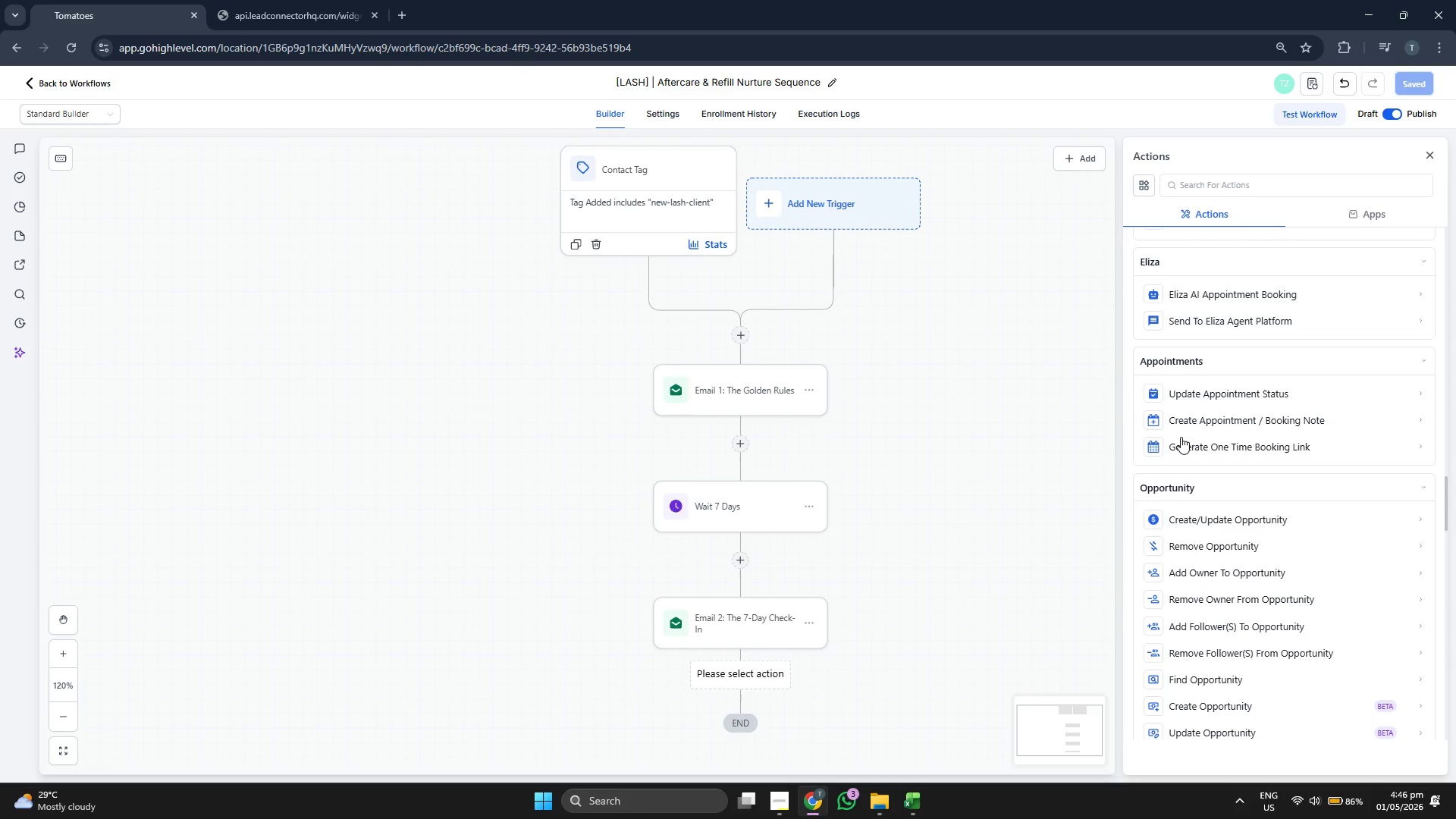 
scroll: coordinate [1181, 437], scroll_direction: up, amount: 1.0
 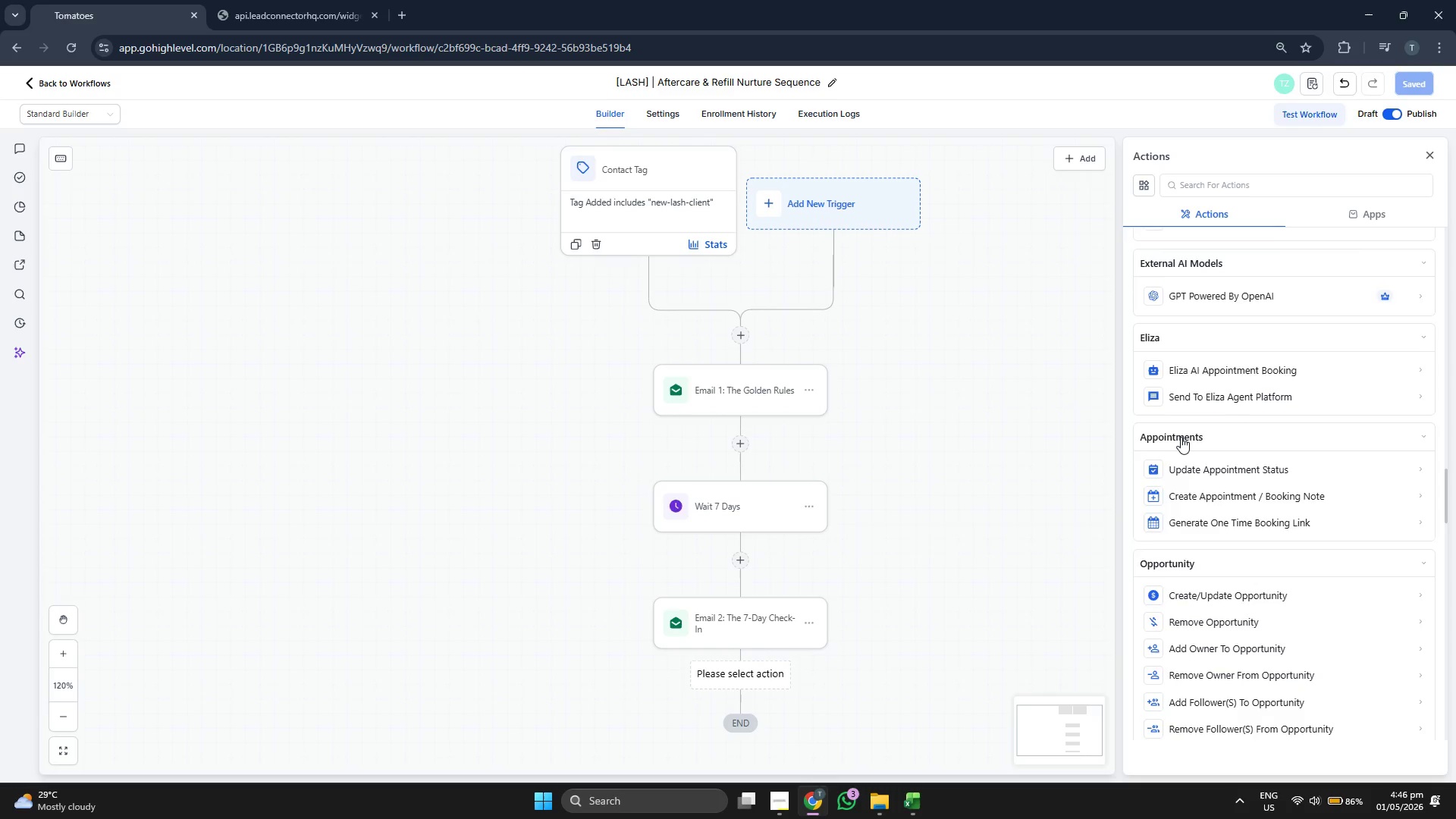 
scroll: coordinate [1181, 437], scroll_direction: down, amount: 4.0
 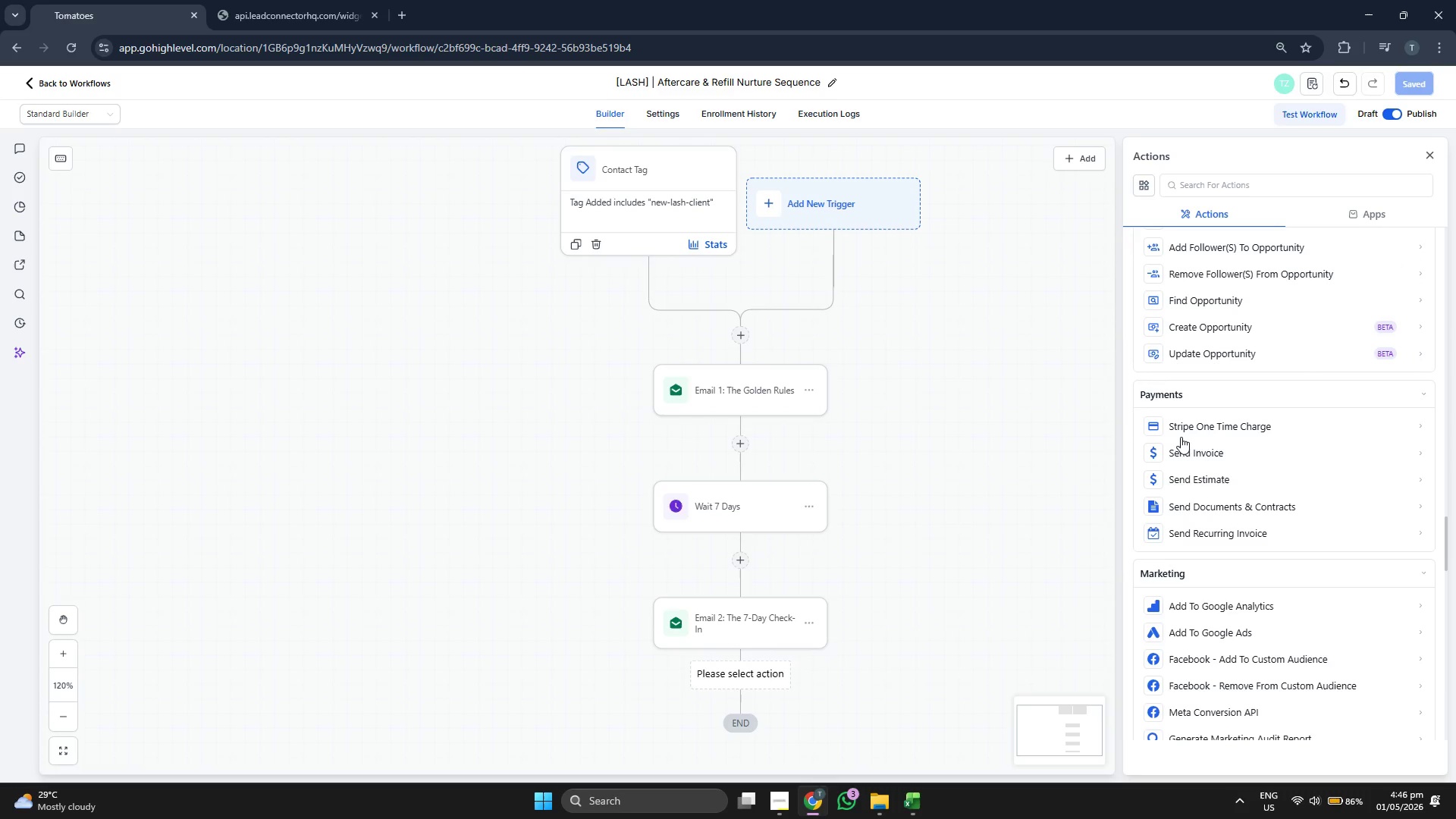 
scroll: coordinate [1181, 437], scroll_direction: up, amount: 1.0
 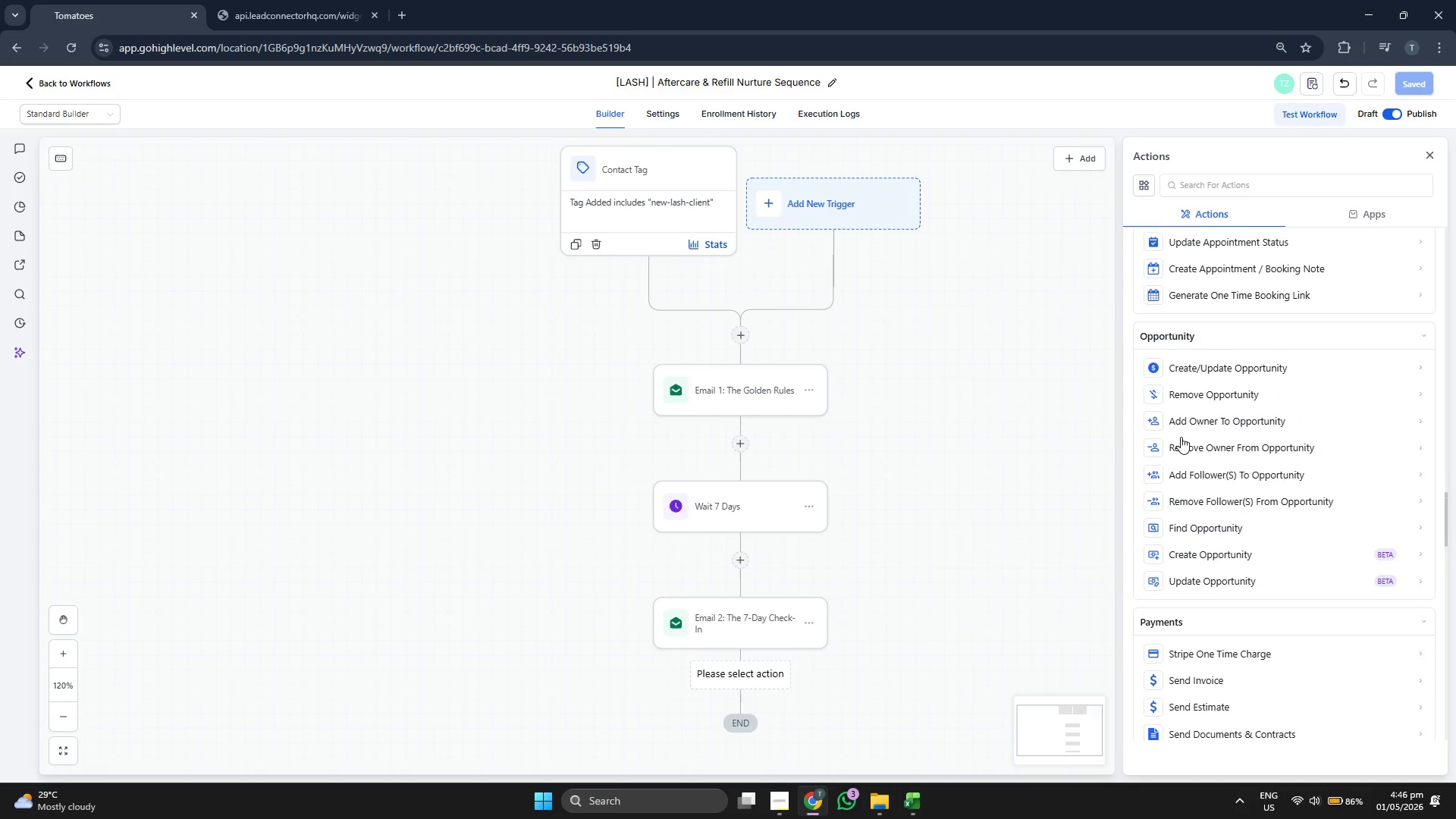 
scroll: coordinate [1181, 437], scroll_direction: down, amount: 4.0
 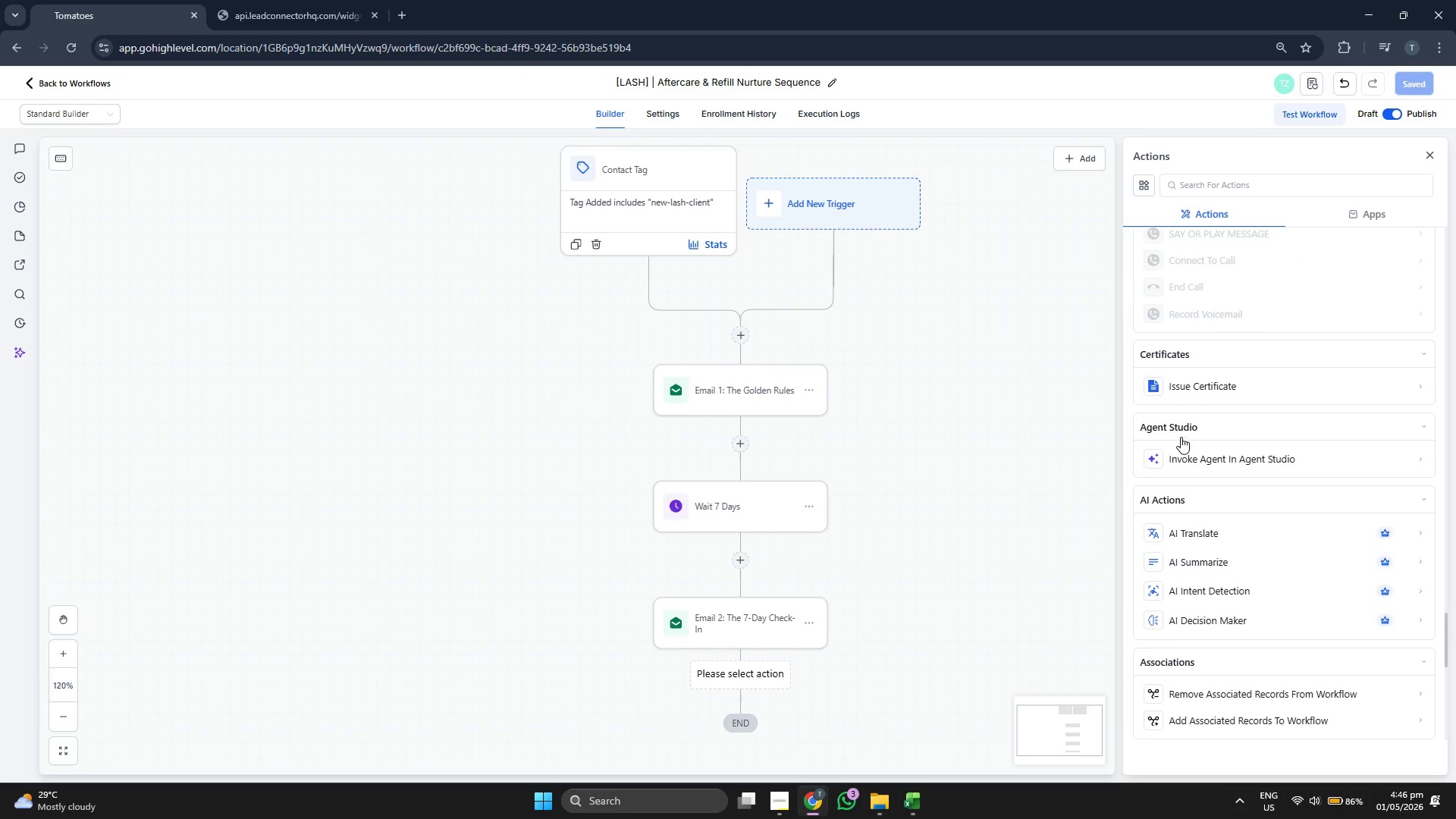 
scroll: coordinate [1181, 437], scroll_direction: up, amount: 1.0
 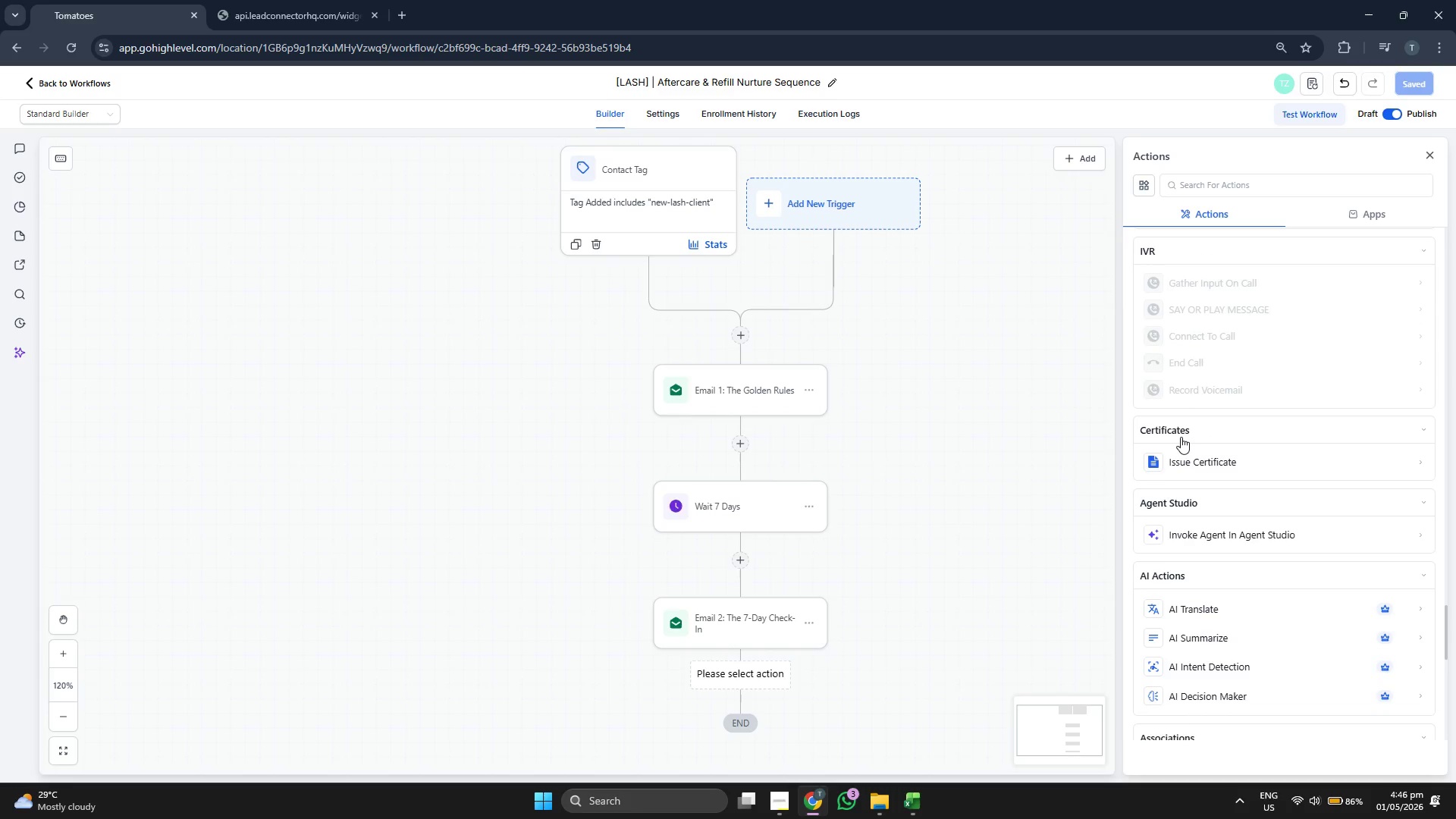 
scroll: coordinate [1181, 437], scroll_direction: down, amount: 1.0
 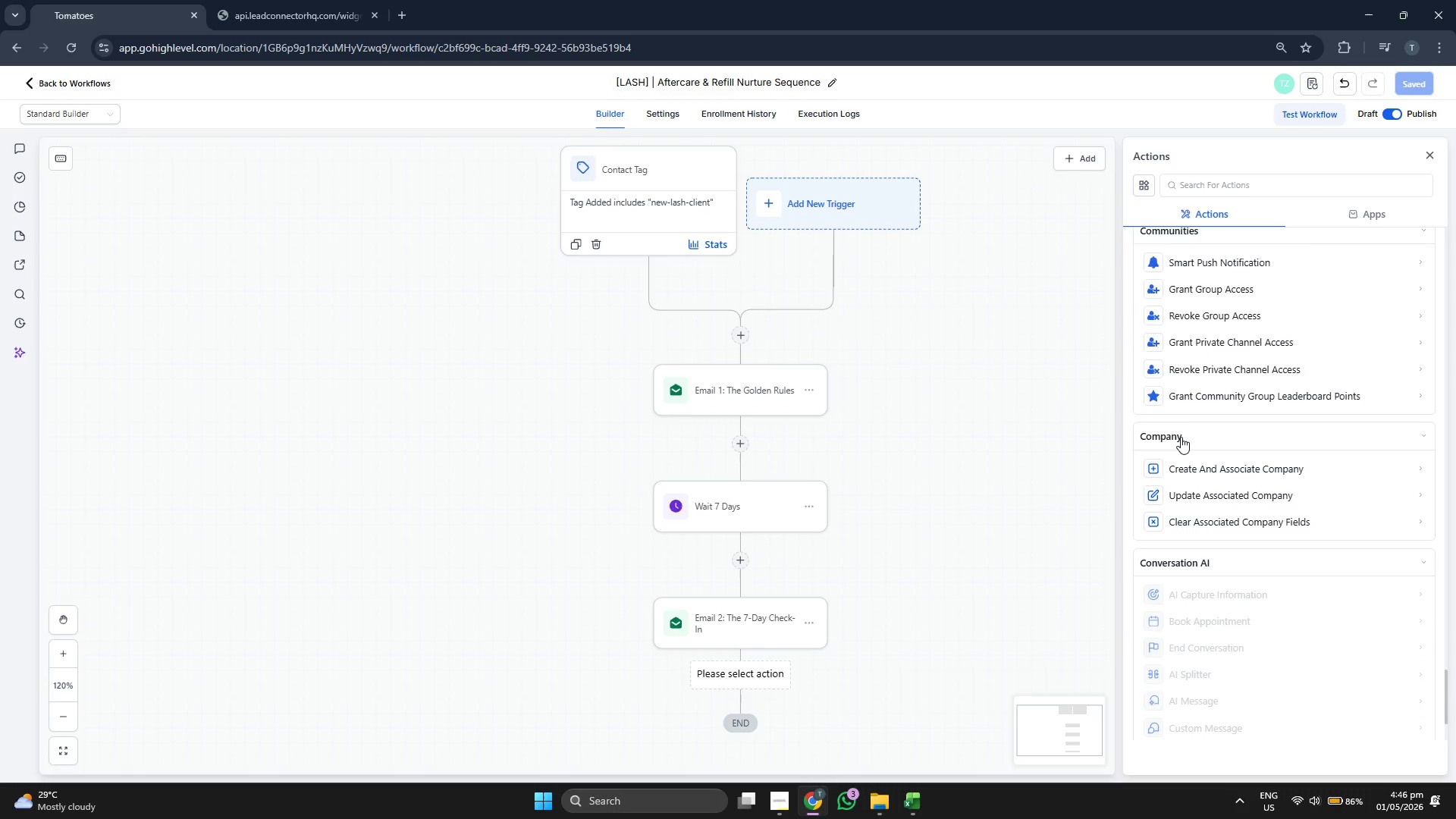 
scroll: coordinate [1181, 437], scroll_direction: up, amount: 10.0
 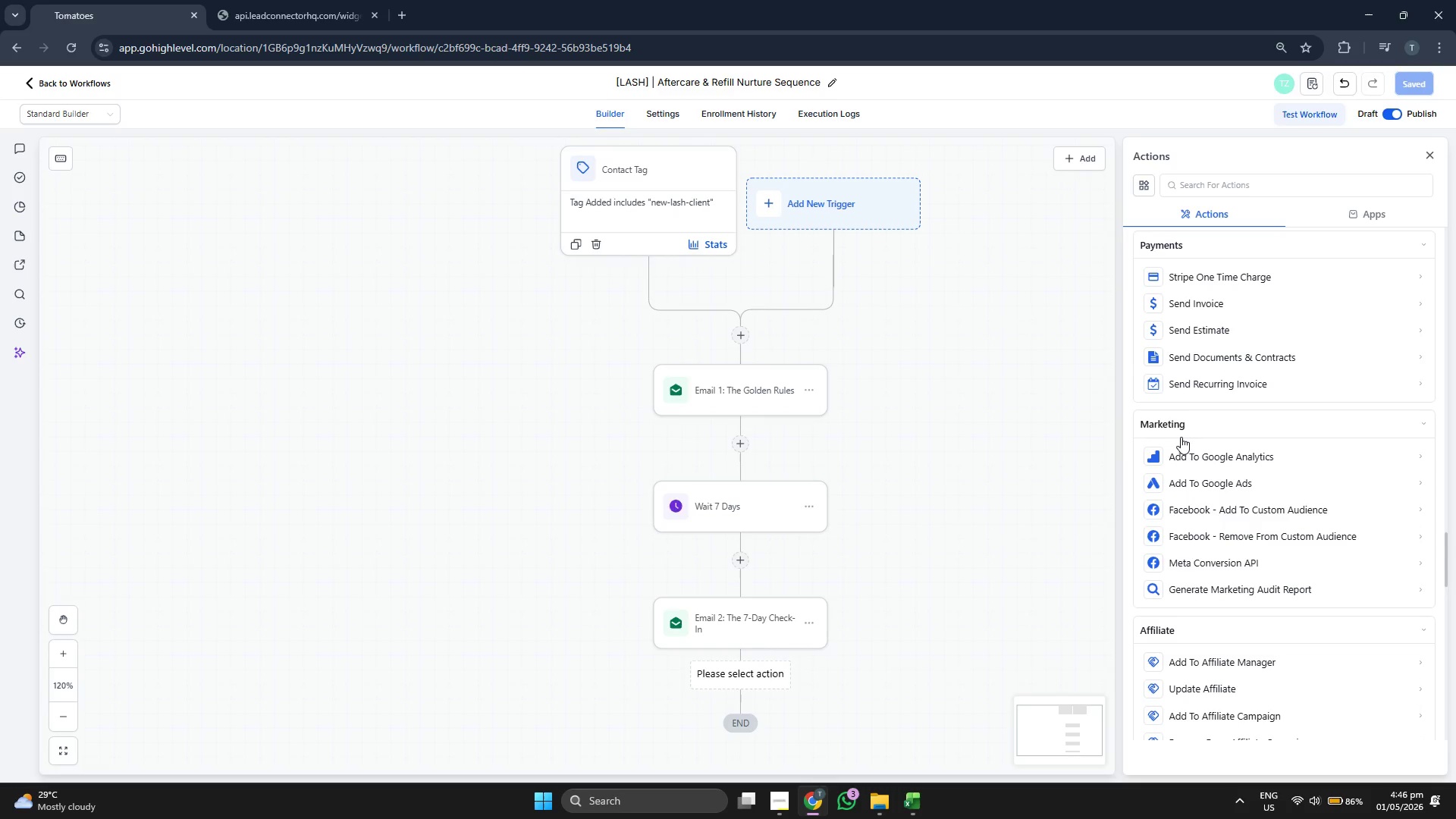 
scroll: coordinate [1181, 437], scroll_direction: down, amount: 3.0
 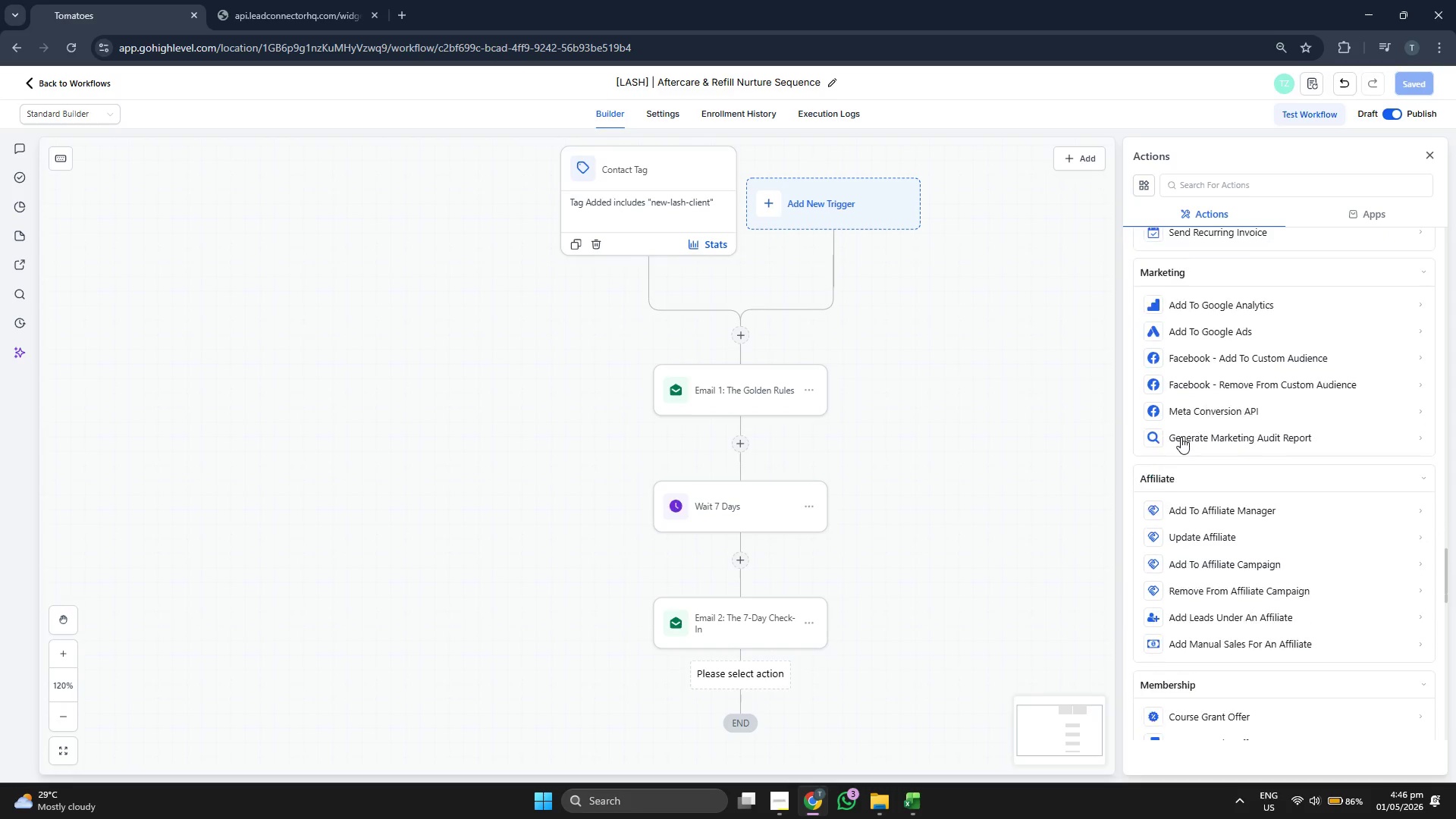 
scroll: coordinate [1184, 438], scroll_direction: up, amount: 5.0
 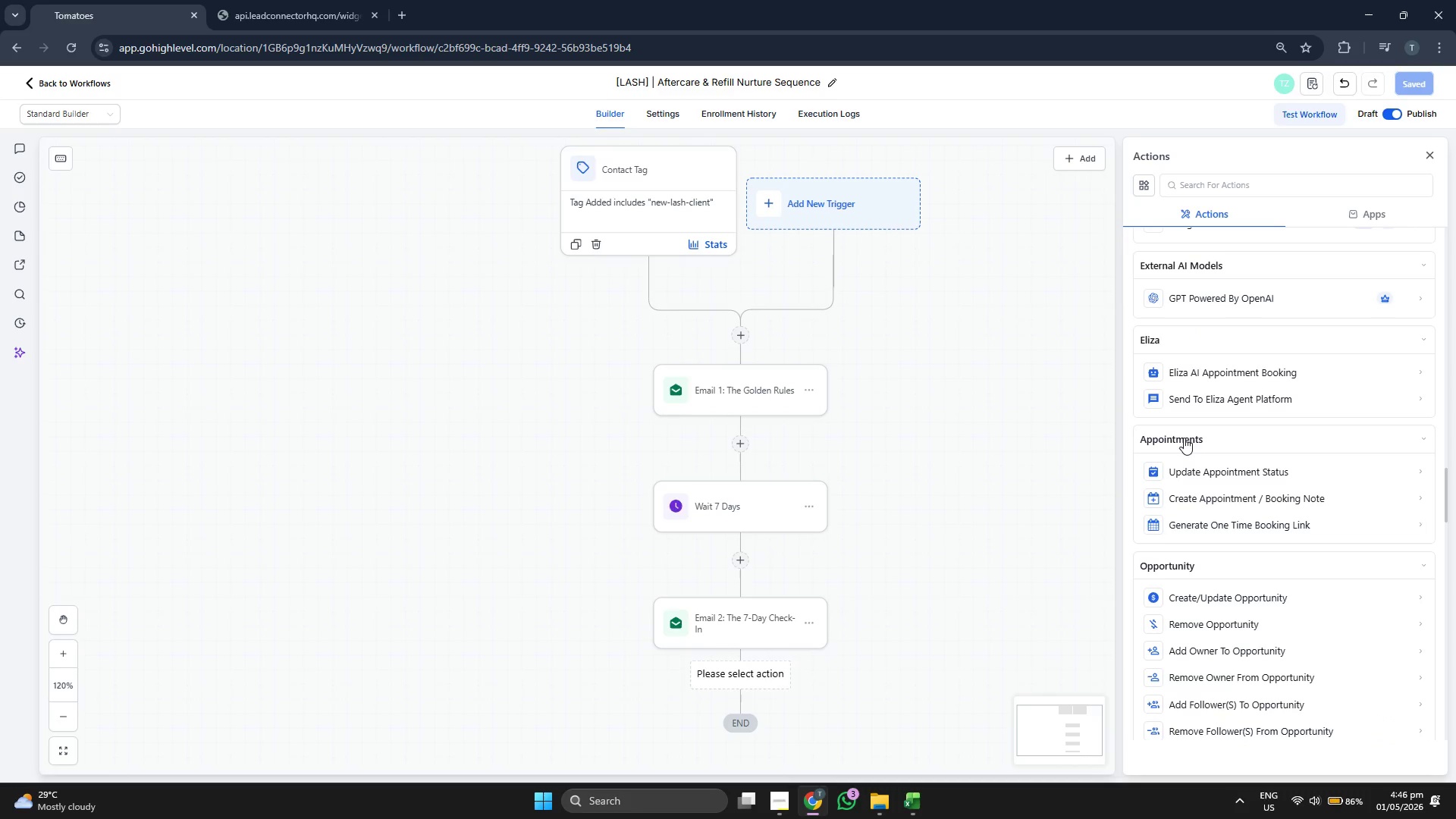 
scroll: coordinate [1185, 438], scroll_direction: up, amount: 2.0
 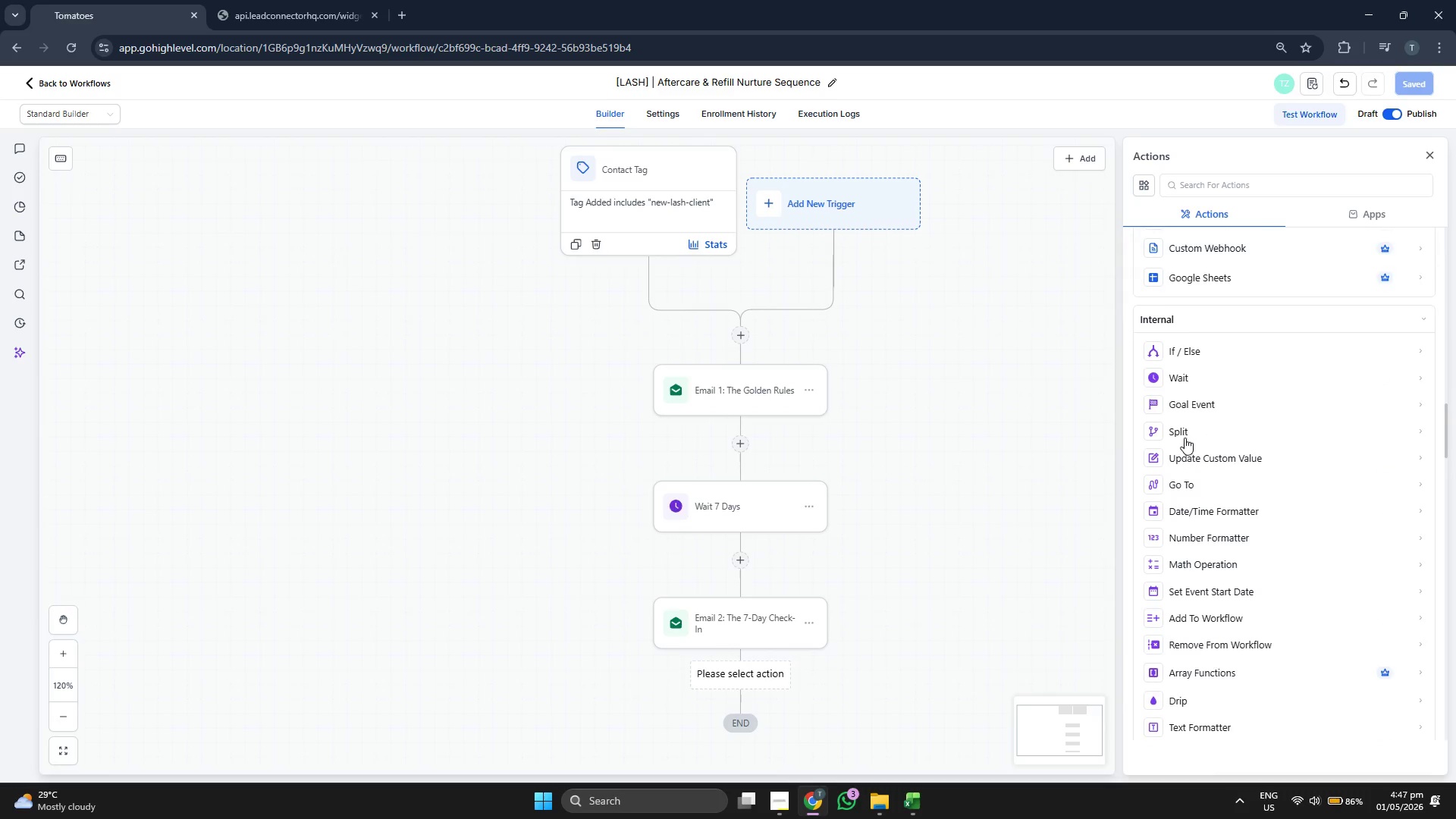 
scroll: coordinate [1185, 438], scroll_direction: down, amount: 1.0
 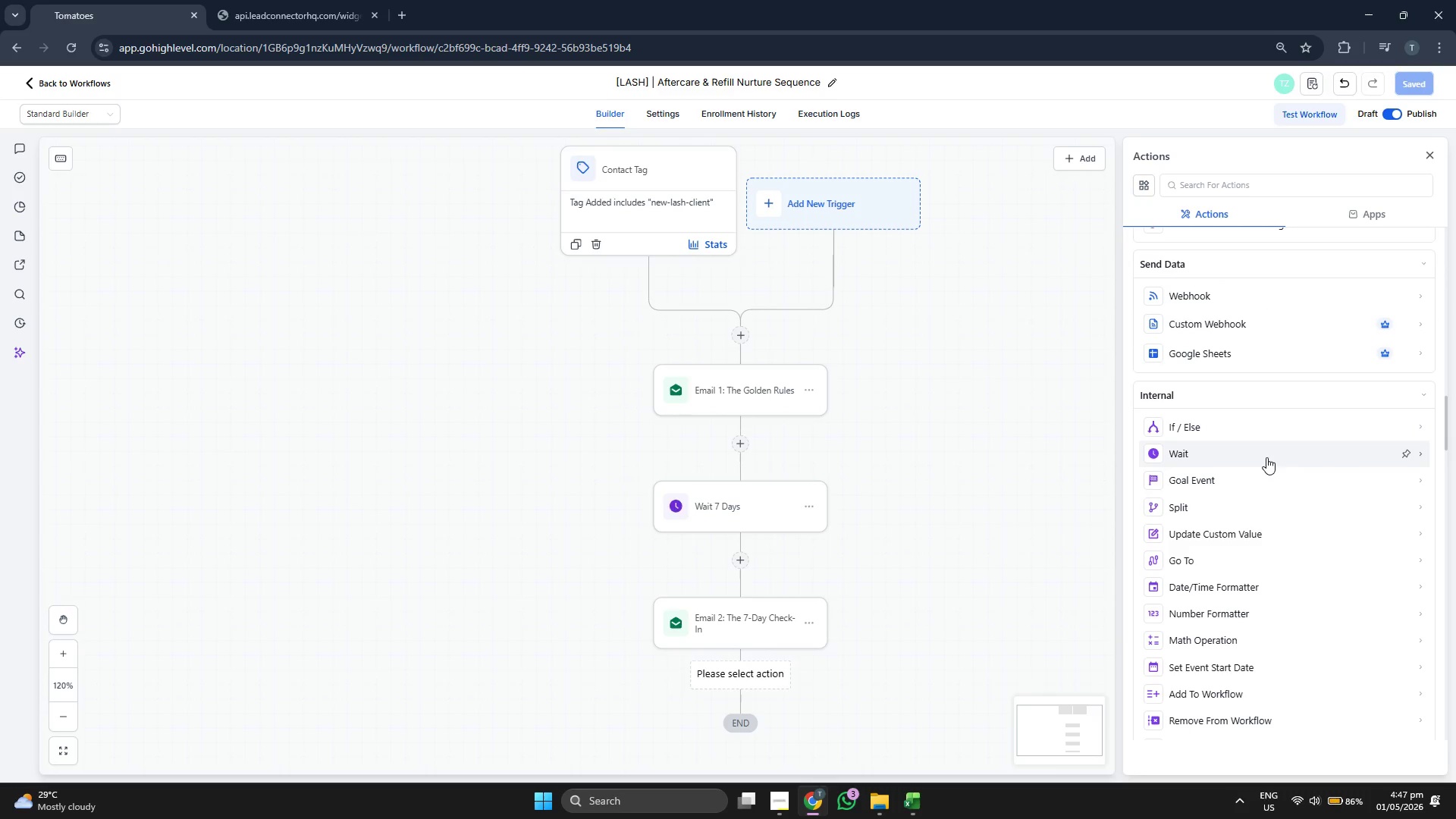 
left_click([1266, 457])
 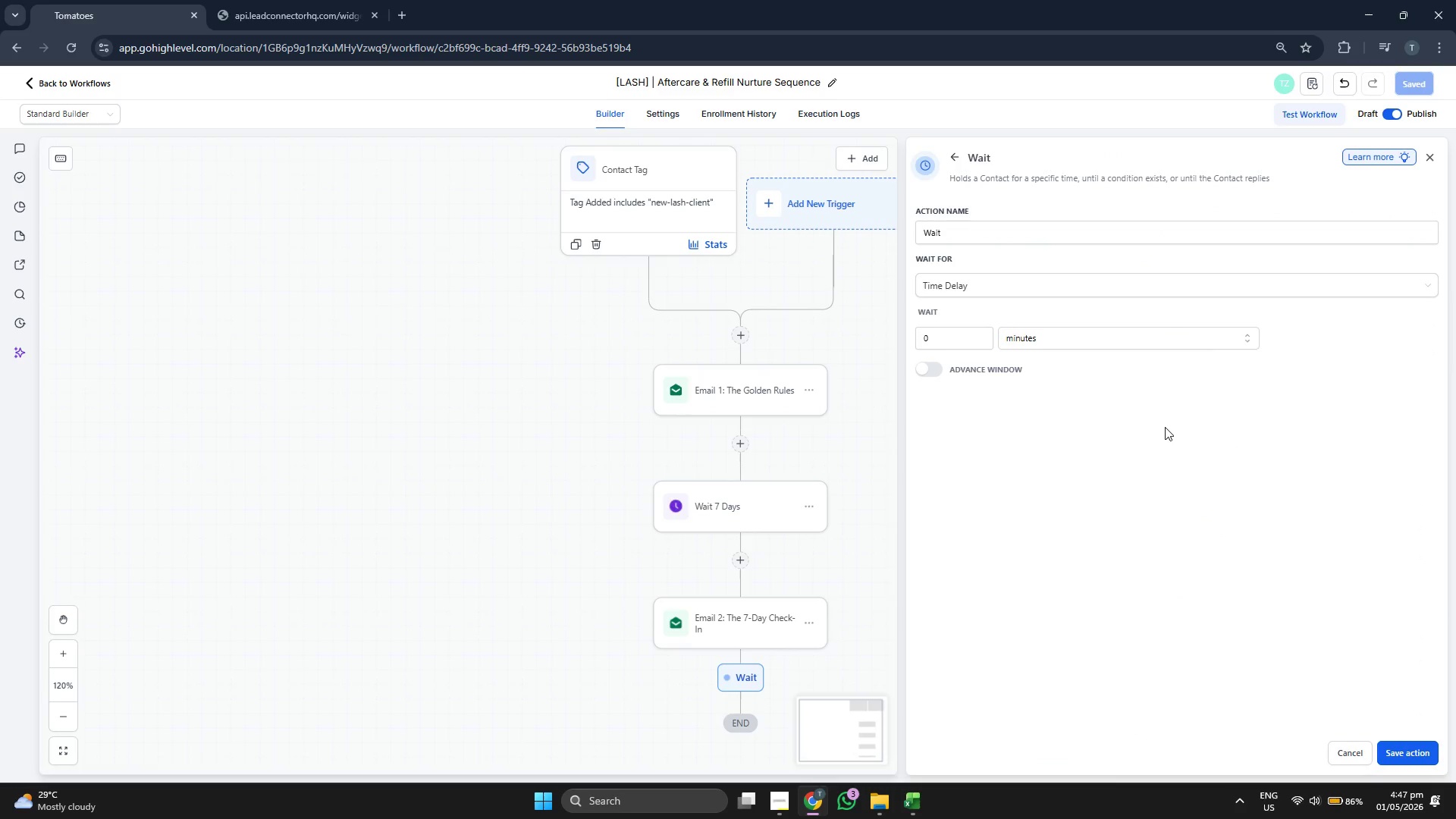 
left_click([1105, 212])
 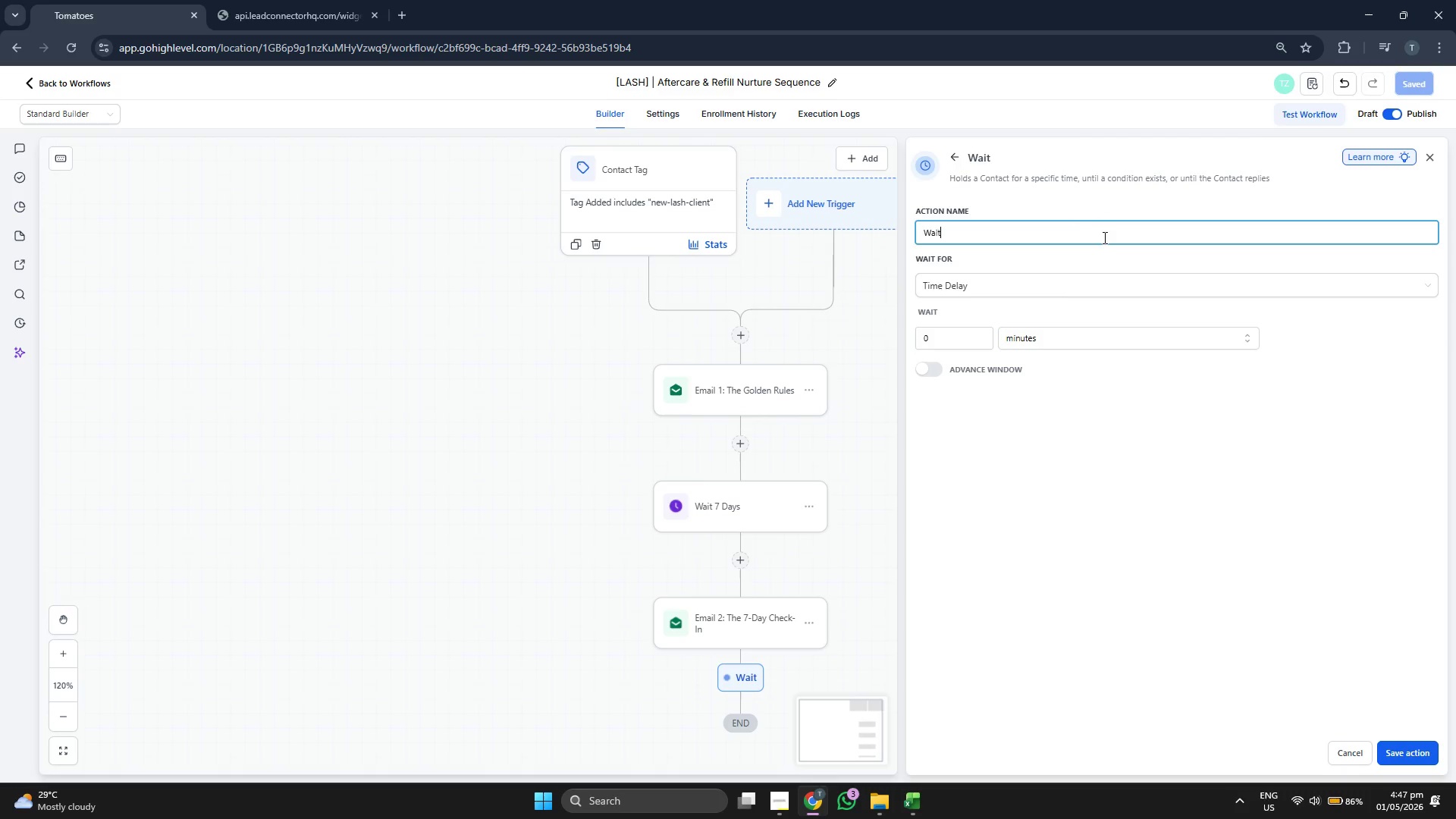 
key(Space)
 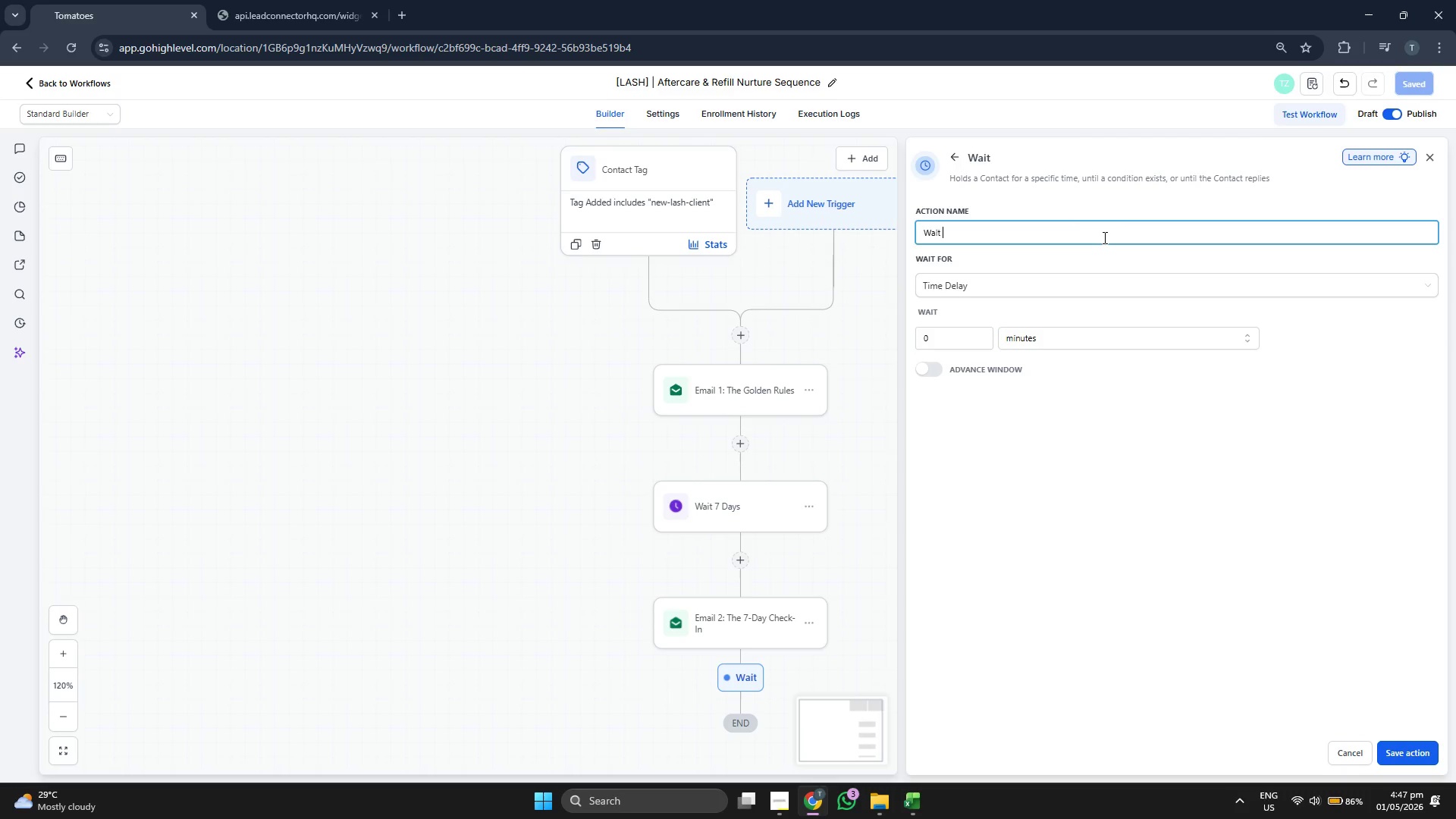 
key(7)
 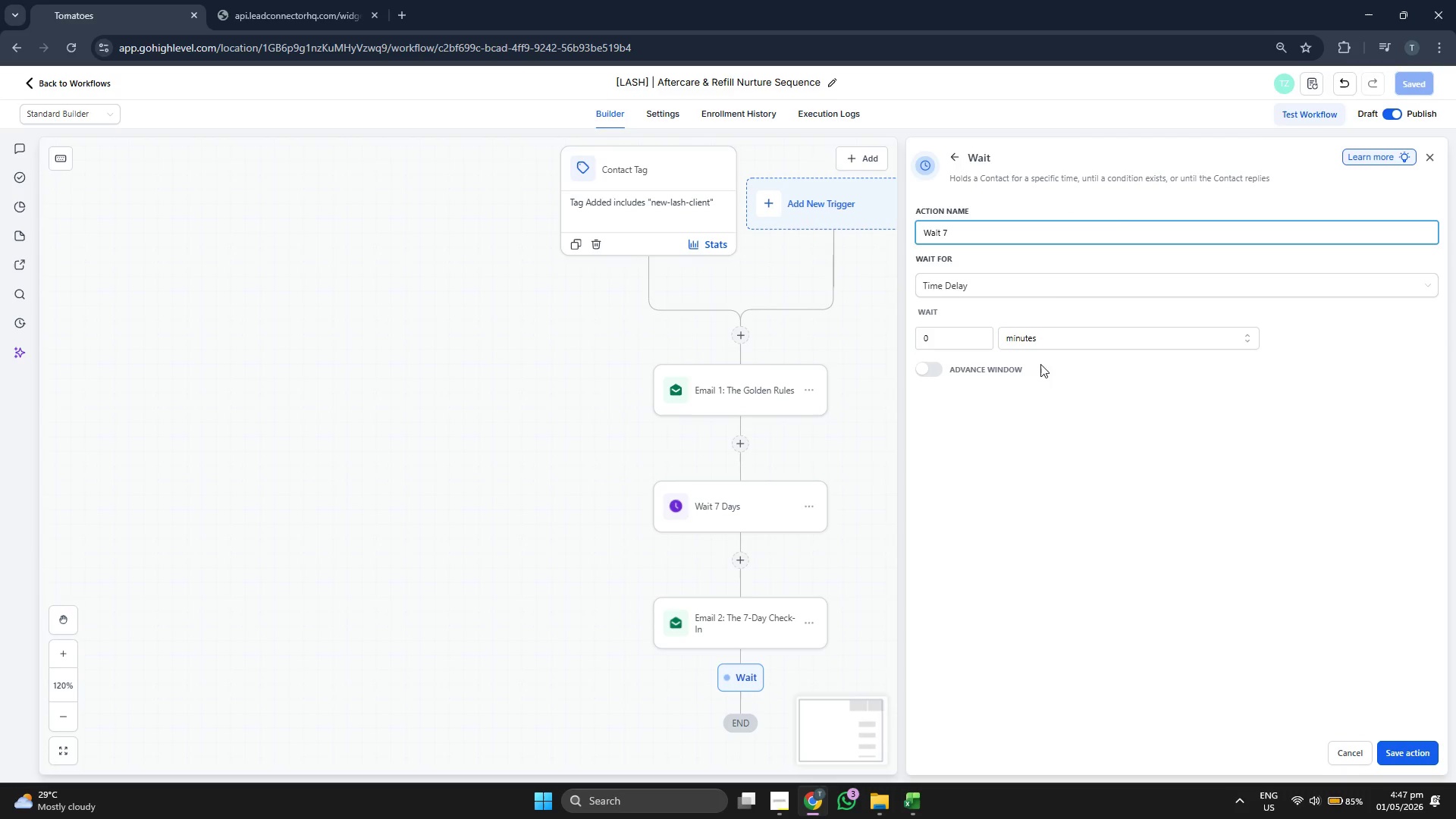 
left_click([939, 337])
 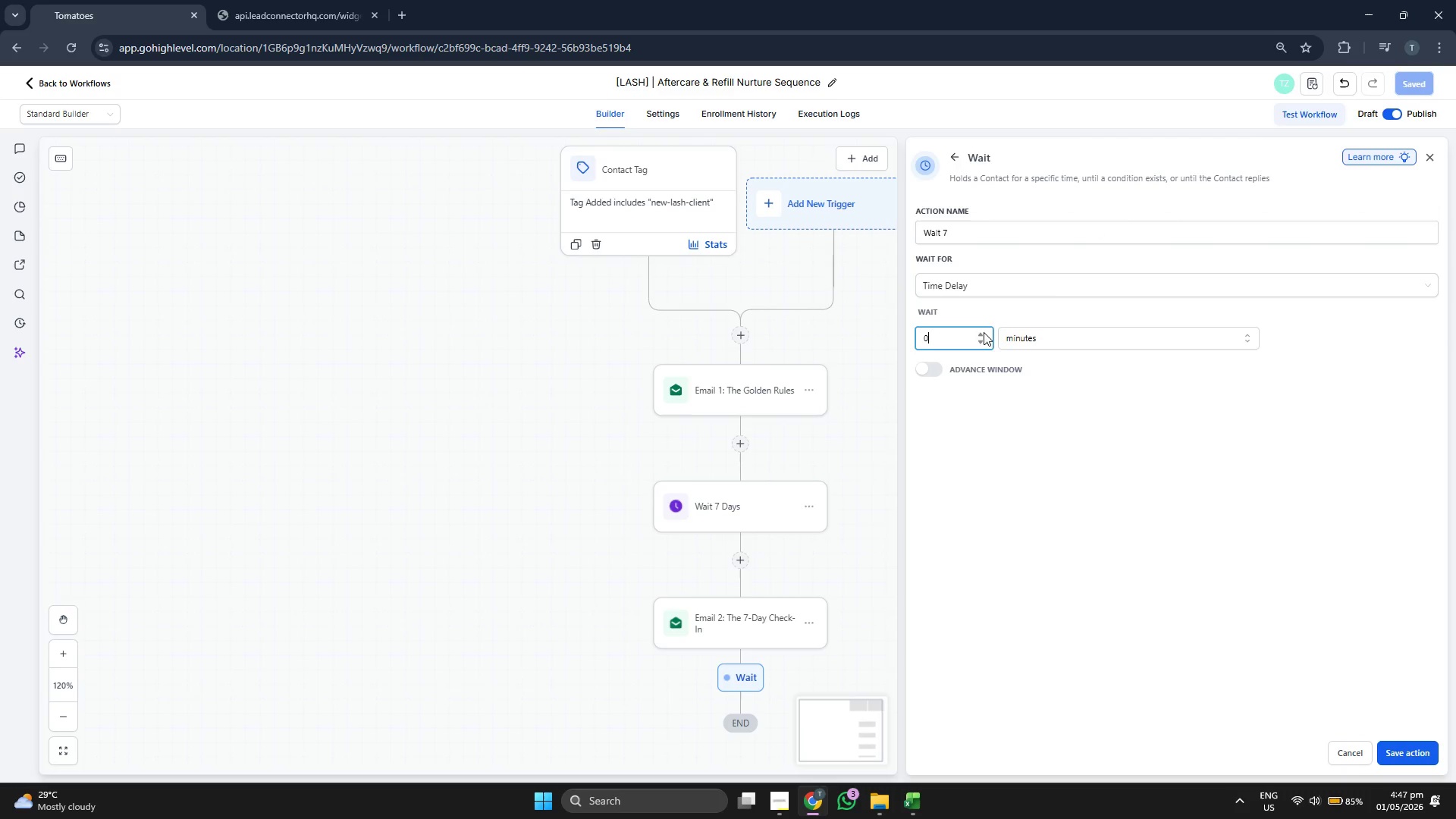 
double_click([979, 333])
 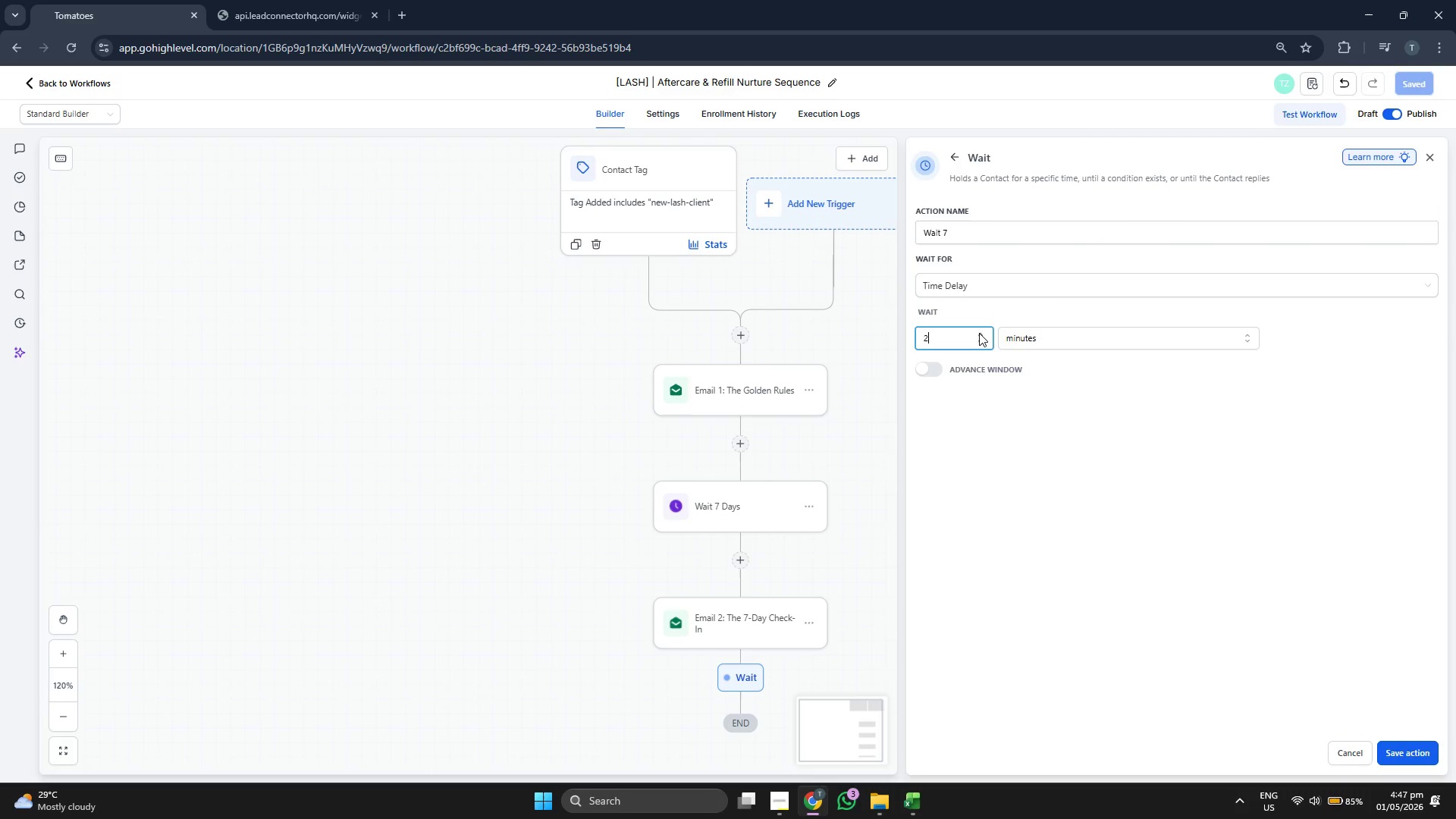 
triple_click([979, 333])
 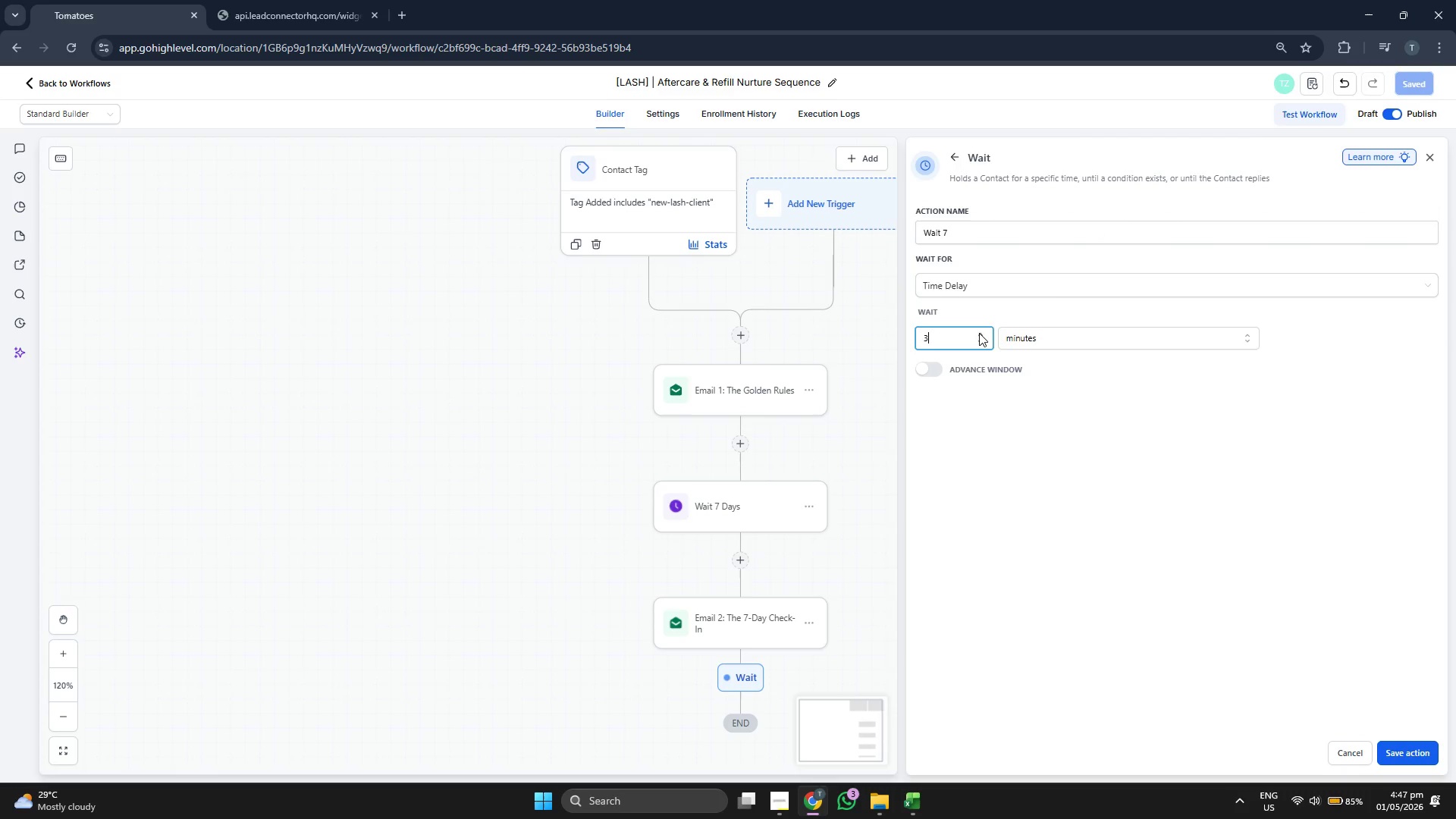 
triple_click([979, 333])
 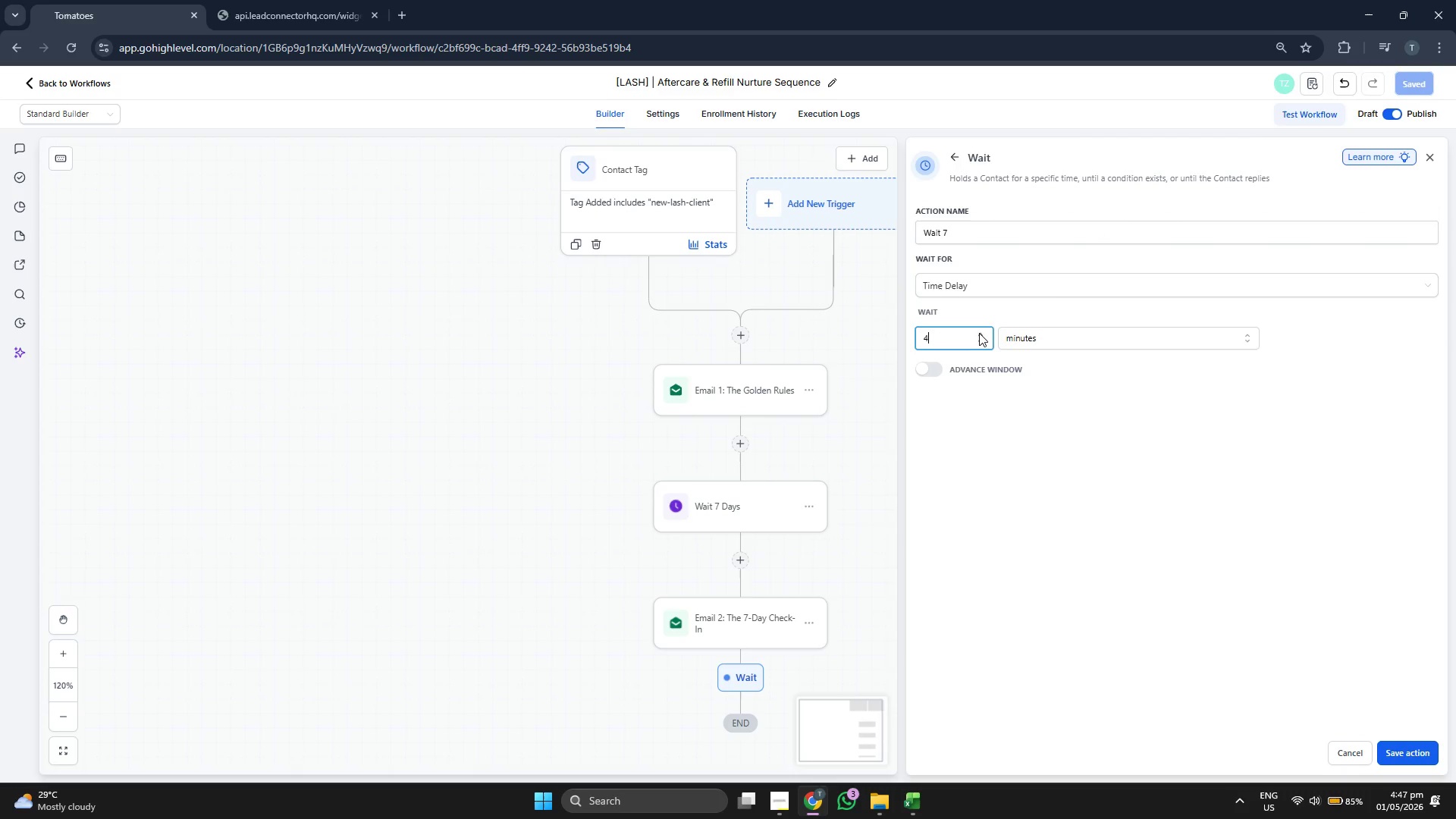 
triple_click([979, 333])
 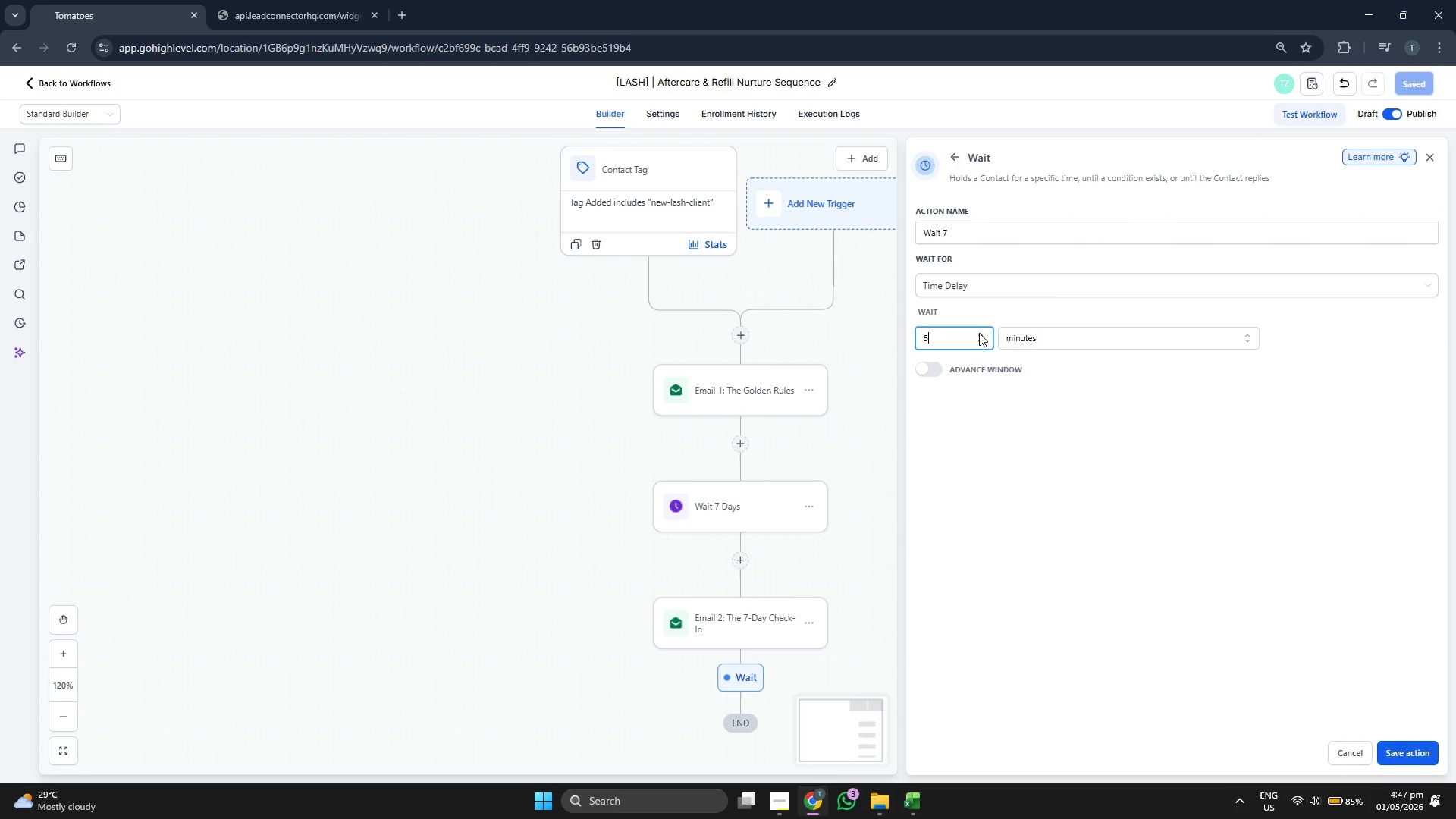 
triple_click([979, 333])
 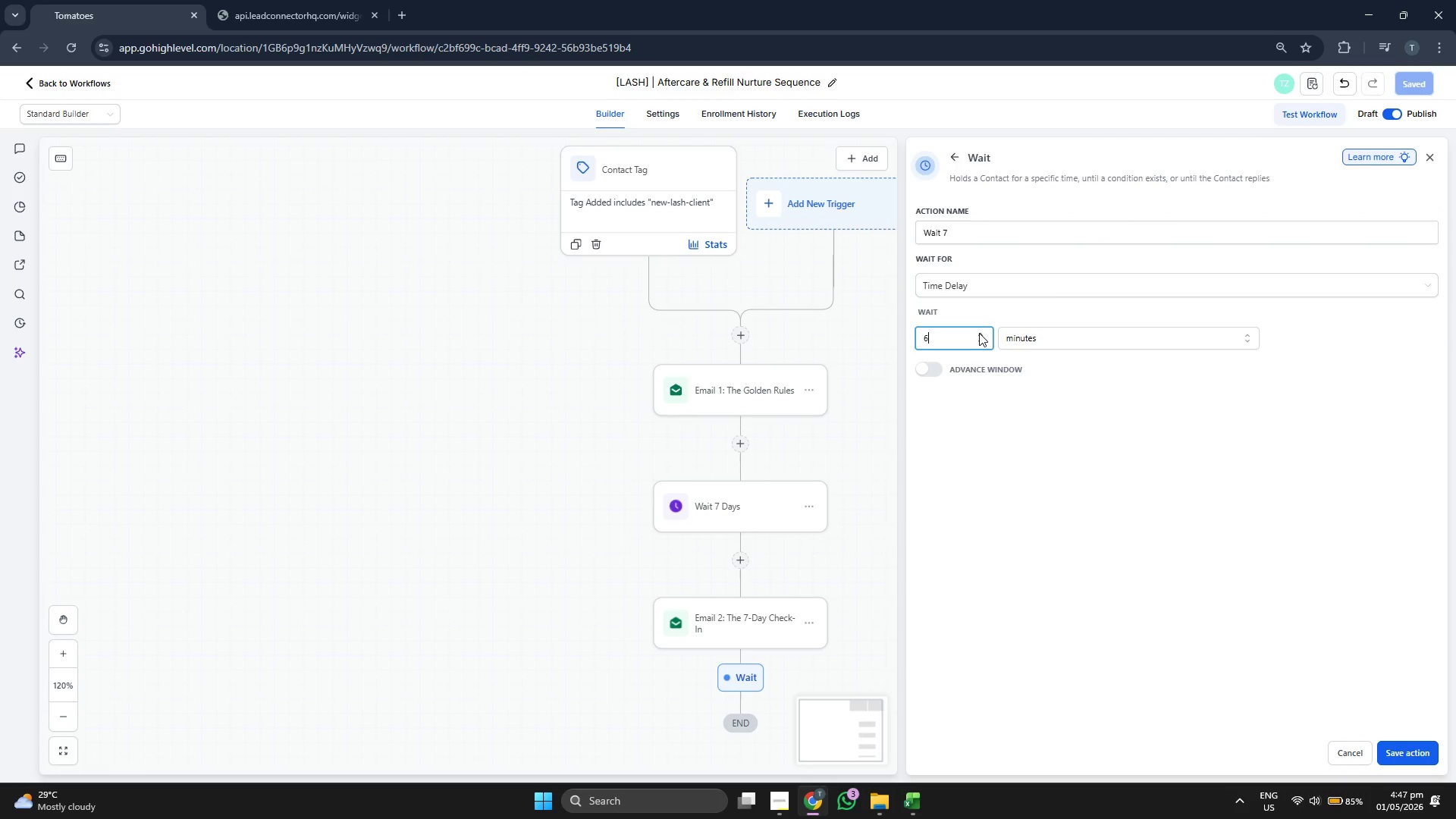 
triple_click([979, 333])
 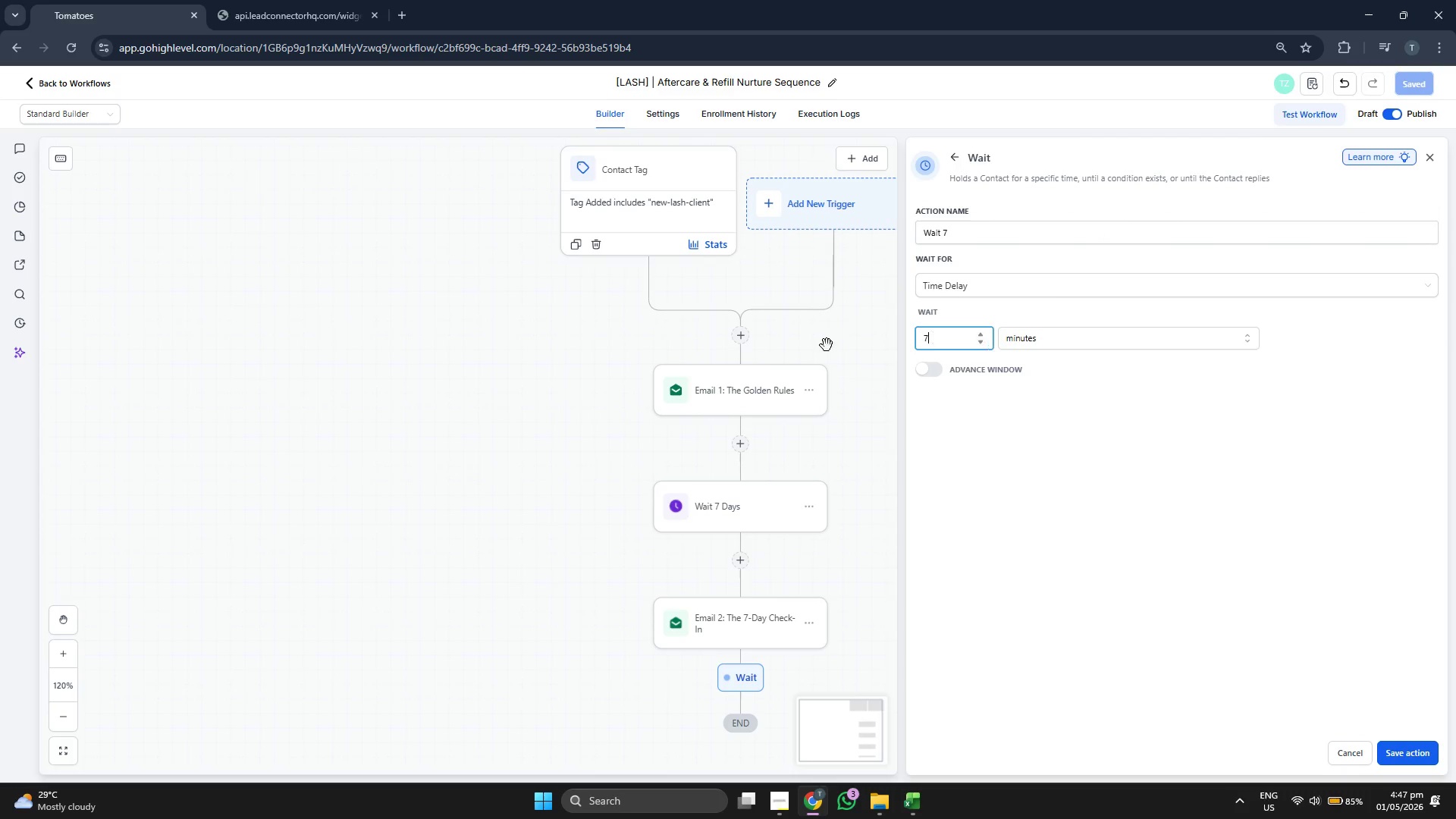 
left_click_drag(start_coordinate=[607, 347], to_coordinate=[452, 344])
 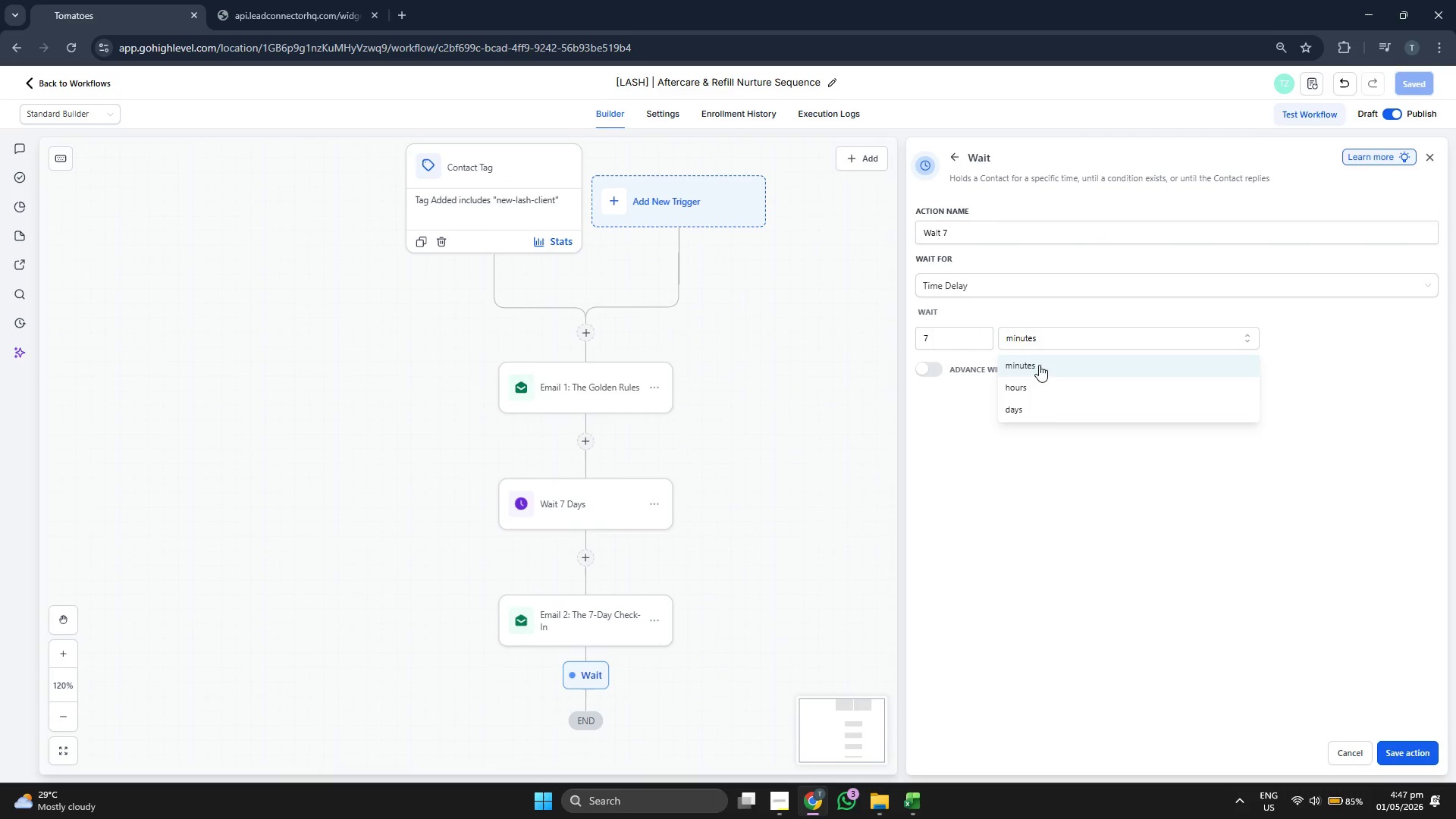 
left_click([1047, 411])
 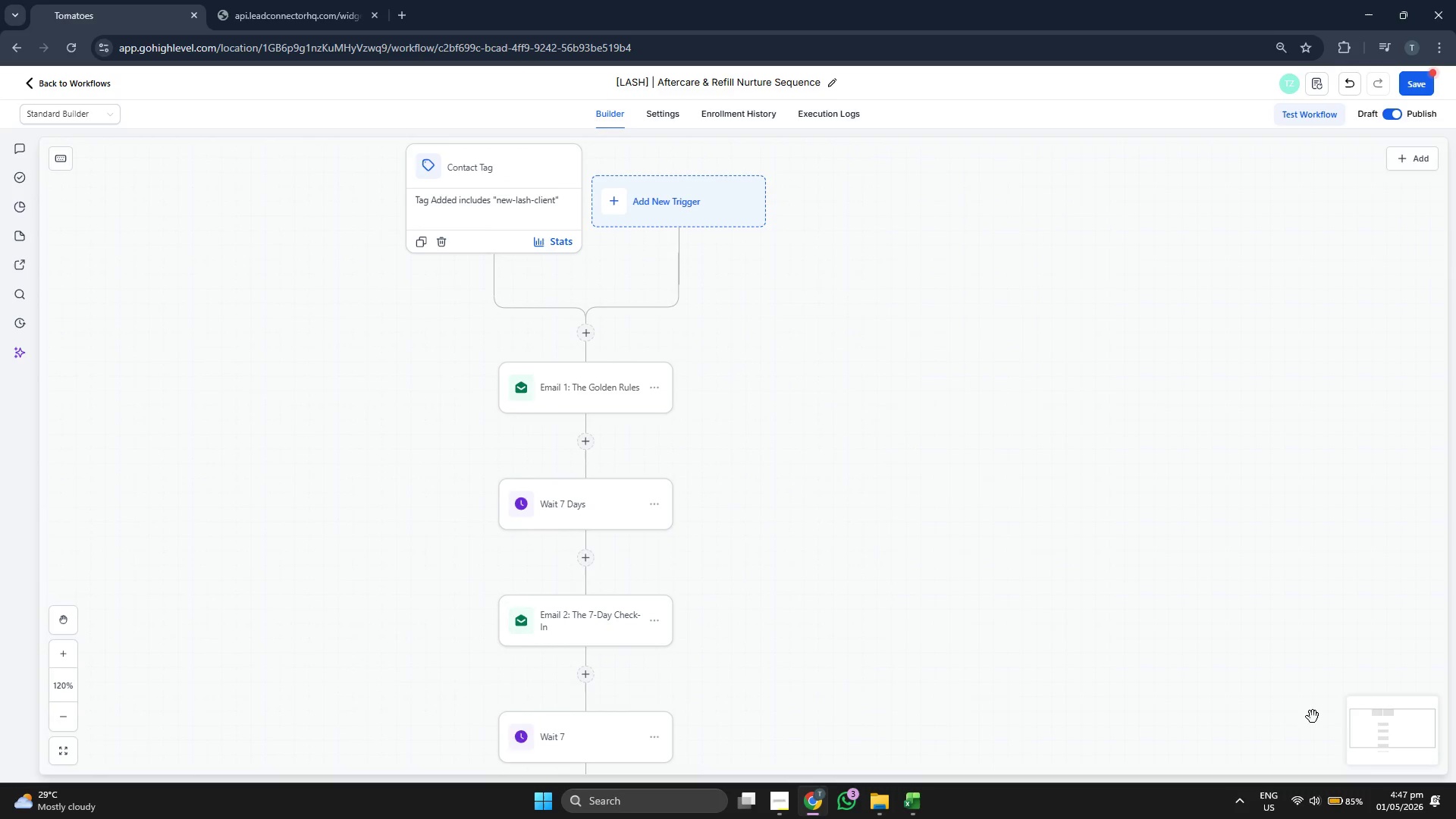 
left_click([548, 509])
 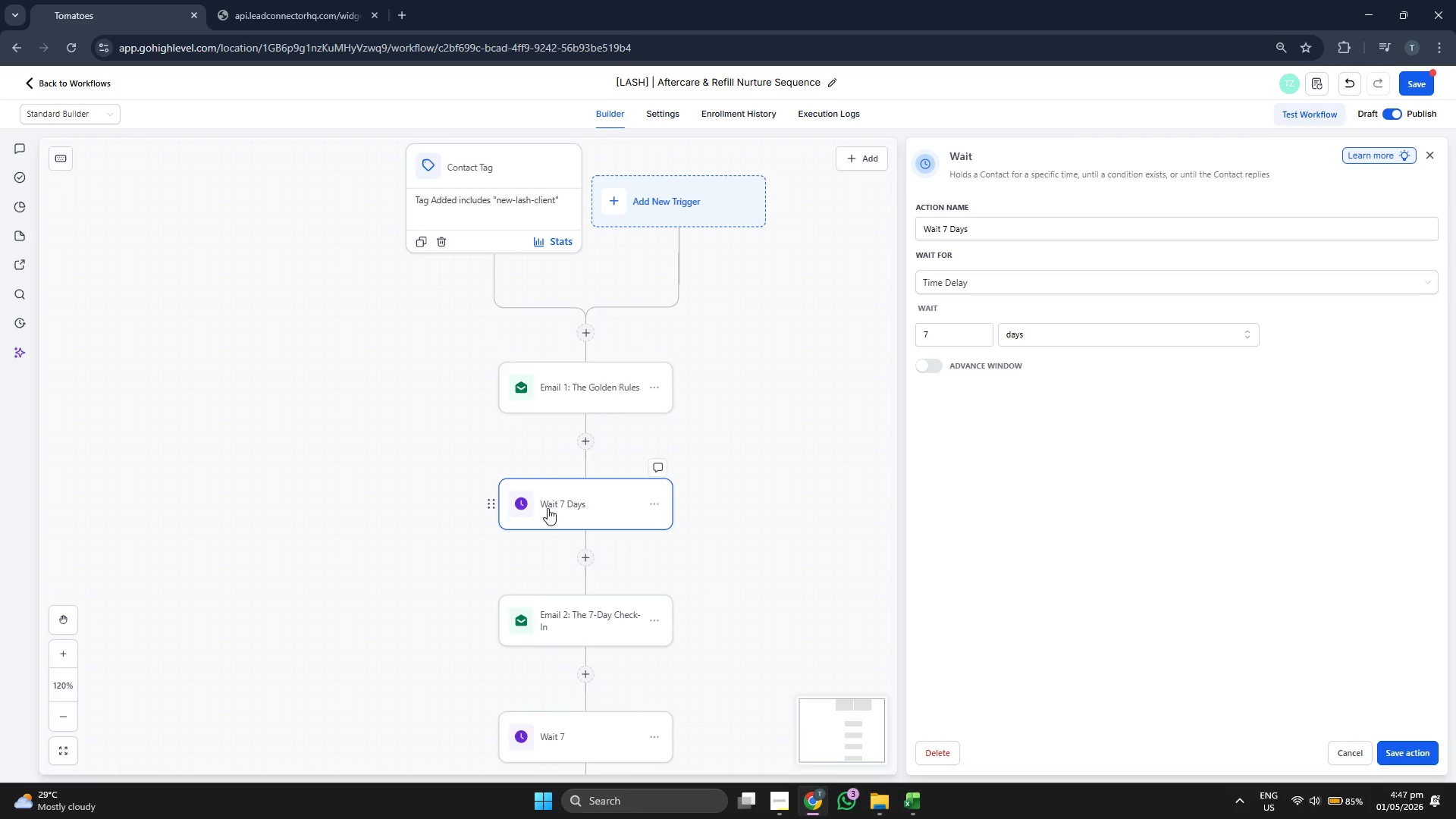 
left_click_drag(start_coordinate=[696, 495], to_coordinate=[701, 497])
 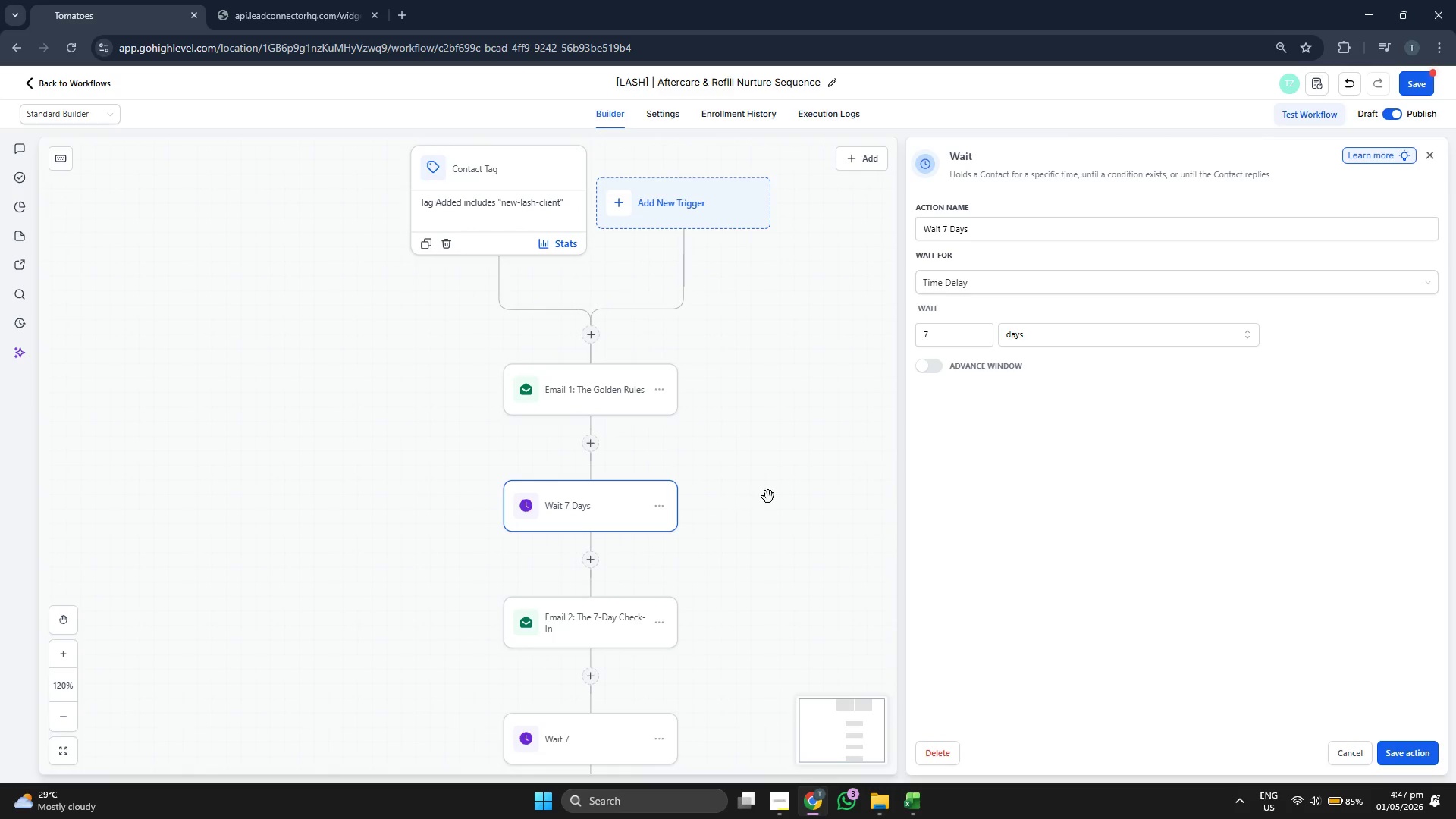 
scroll: coordinate [768, 496], scroll_direction: down, amount: 4.0
 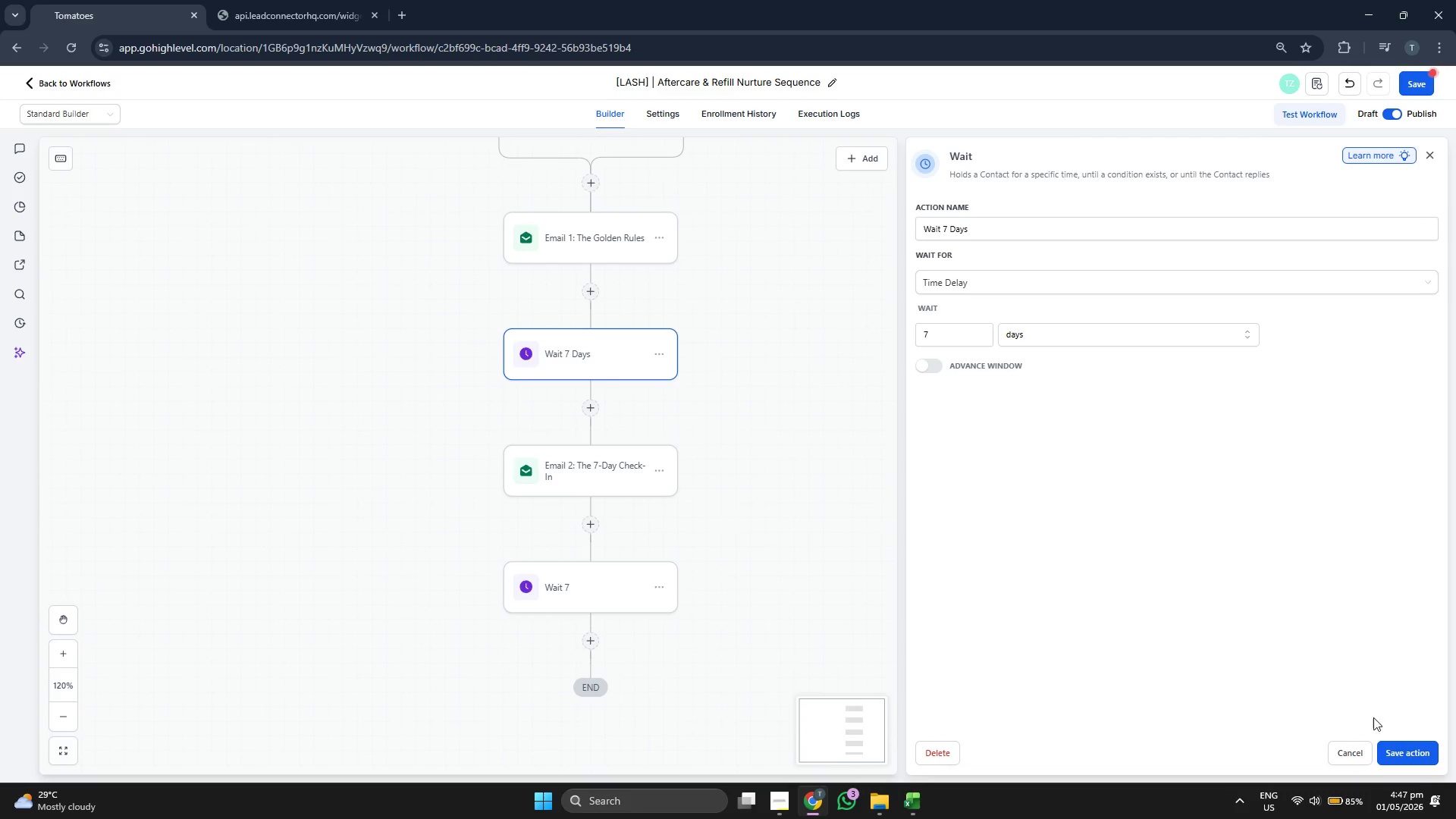 
left_click([1428, 763])
 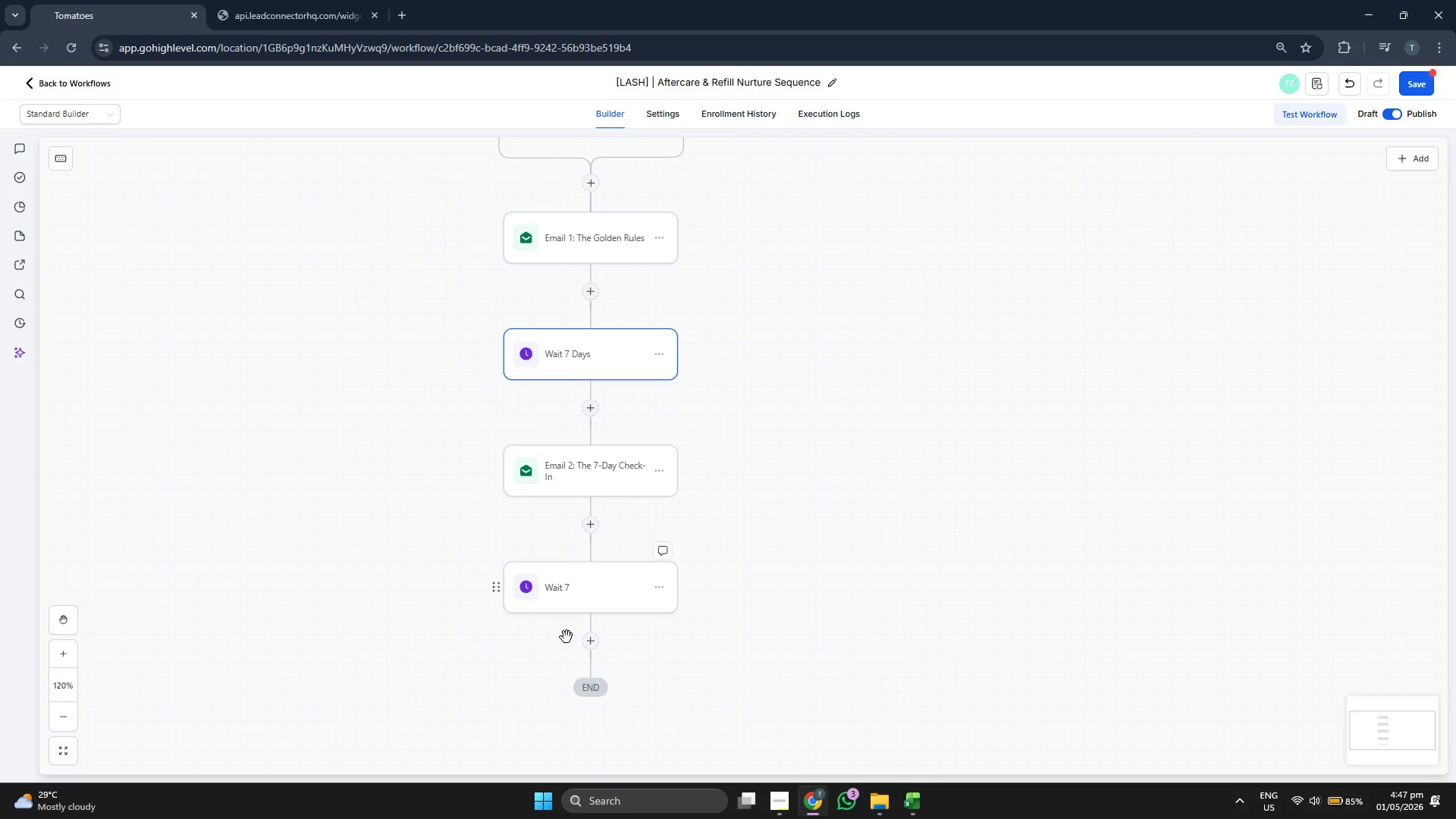 
left_click([590, 644])
 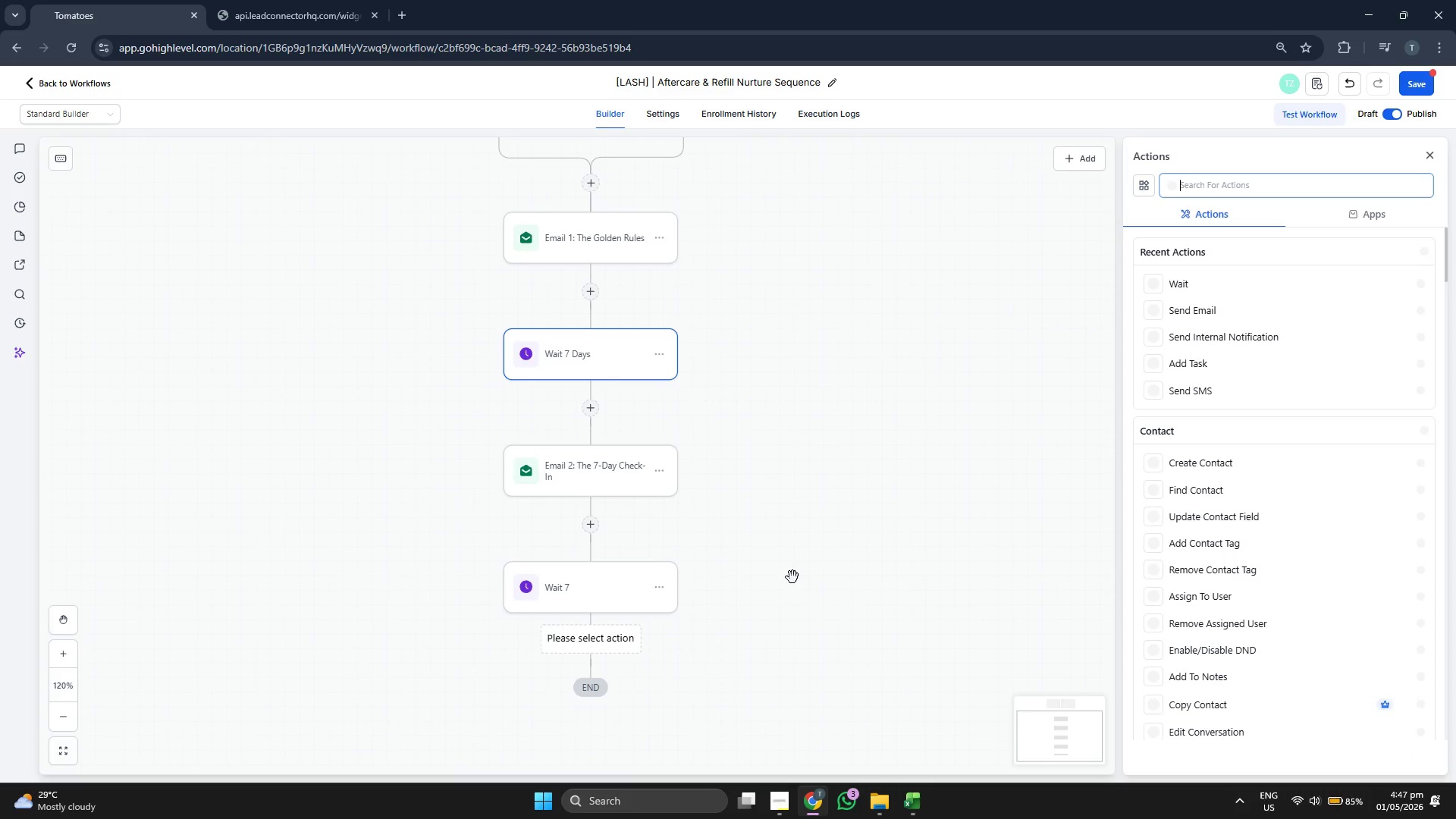 
left_click_drag(start_coordinate=[948, 538], to_coordinate=[951, 459])
 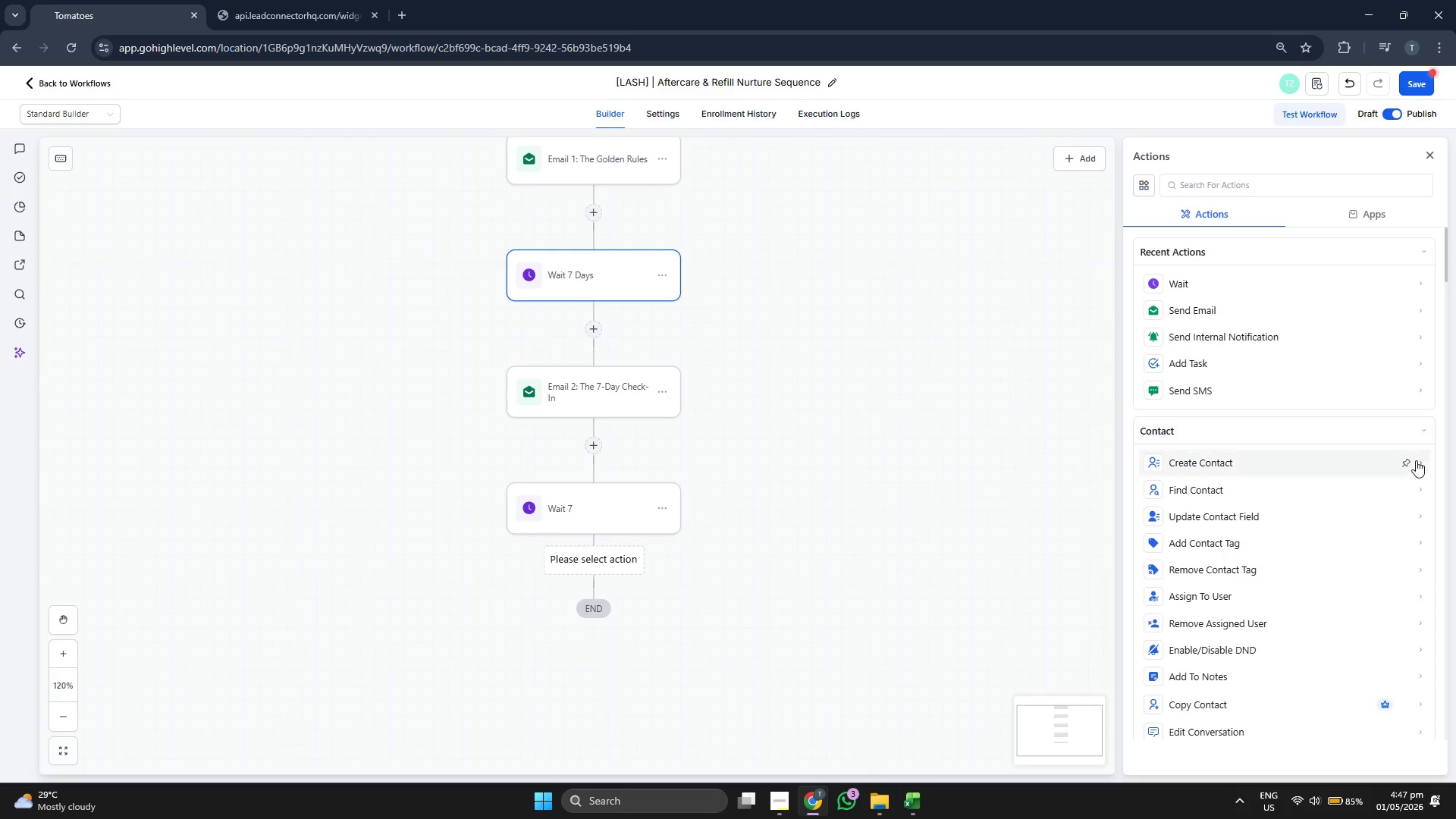 
scroll: coordinate [1339, 495], scroll_direction: down, amount: 2.0
 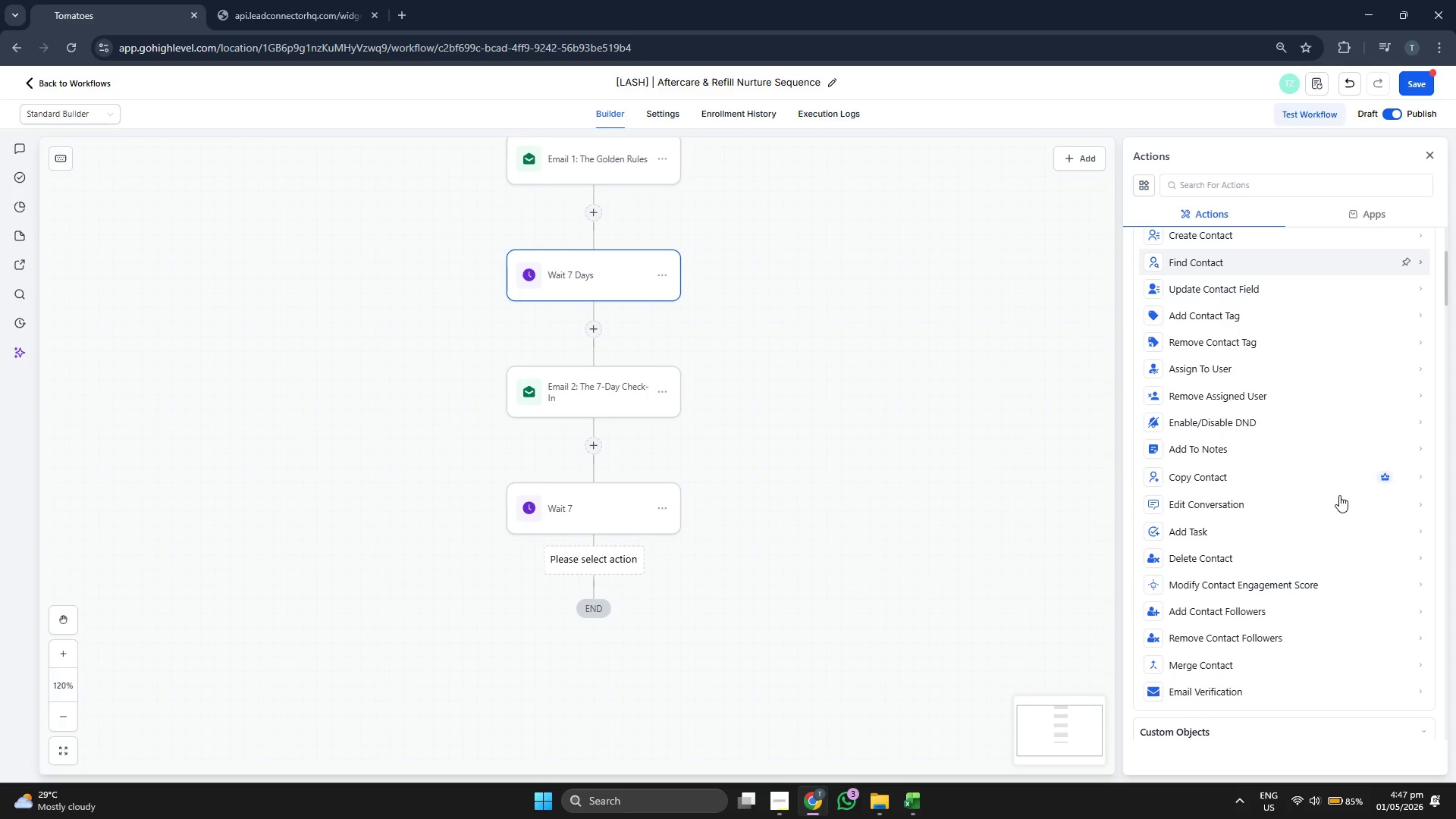 
left_click_drag(start_coordinate=[882, 358], to_coordinate=[956, 459])
 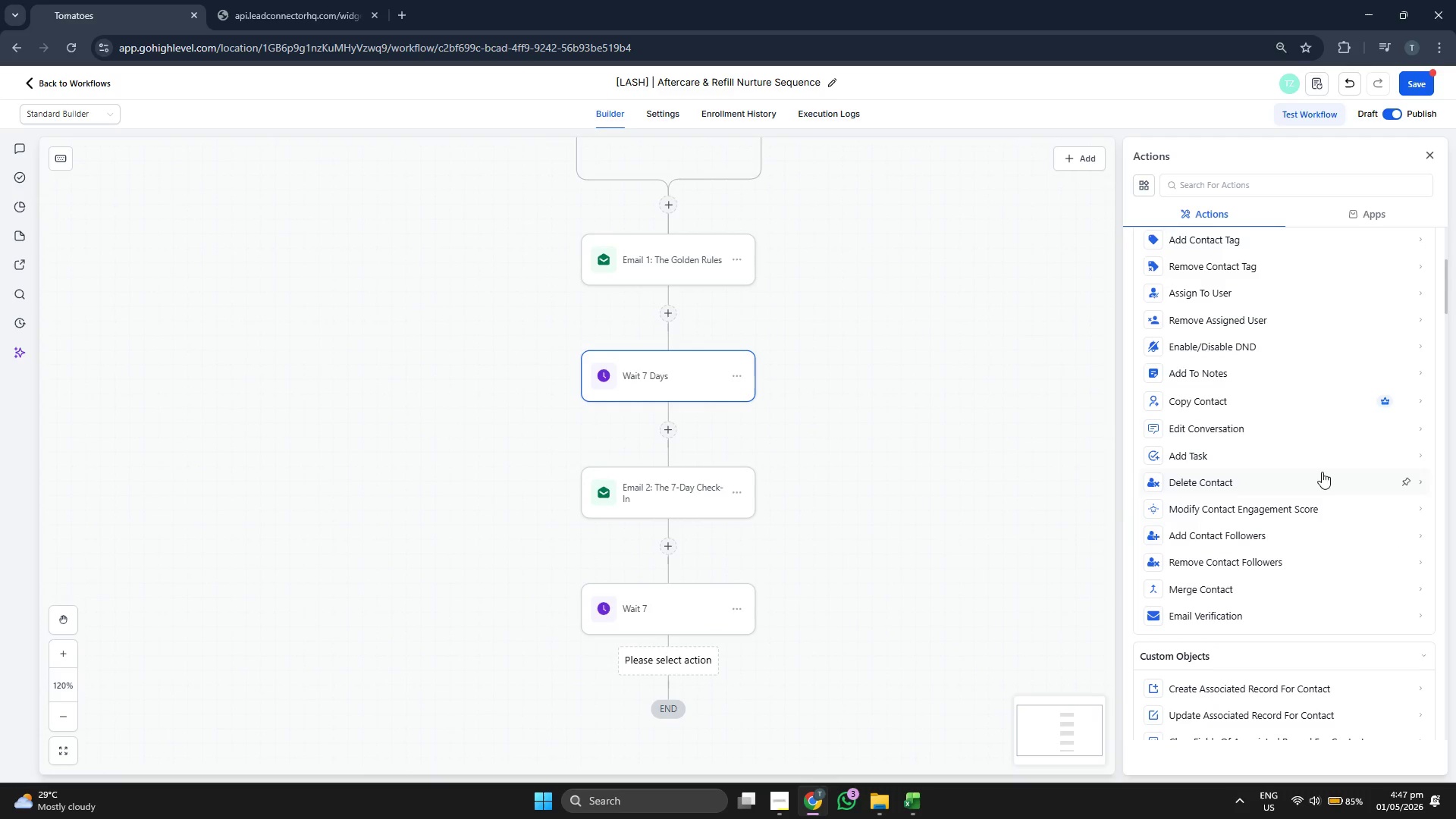 
scroll: coordinate [1329, 470], scroll_direction: down, amount: 2.0
 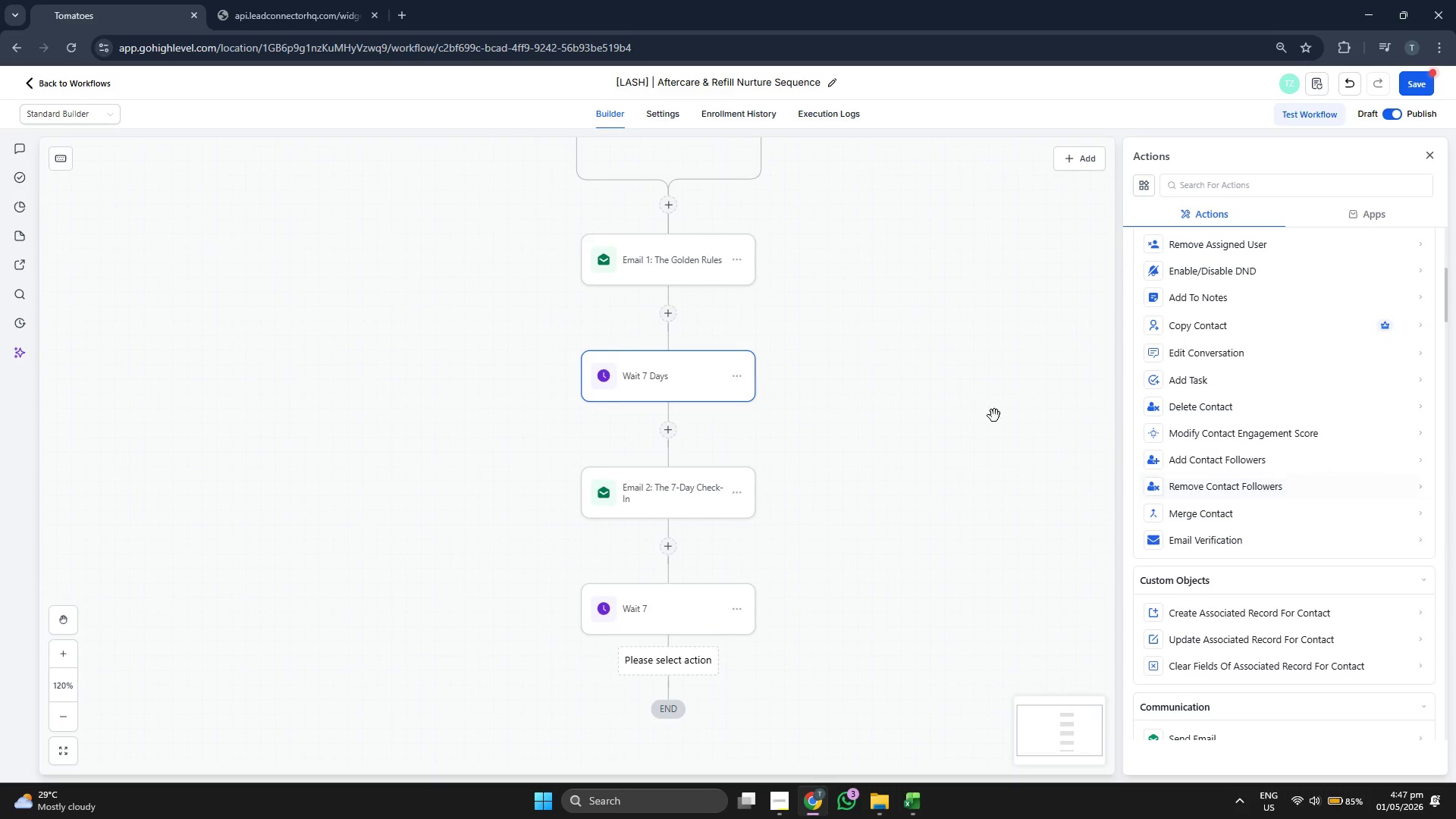 
left_click_drag(start_coordinate=[921, 369], to_coordinate=[925, 423])
 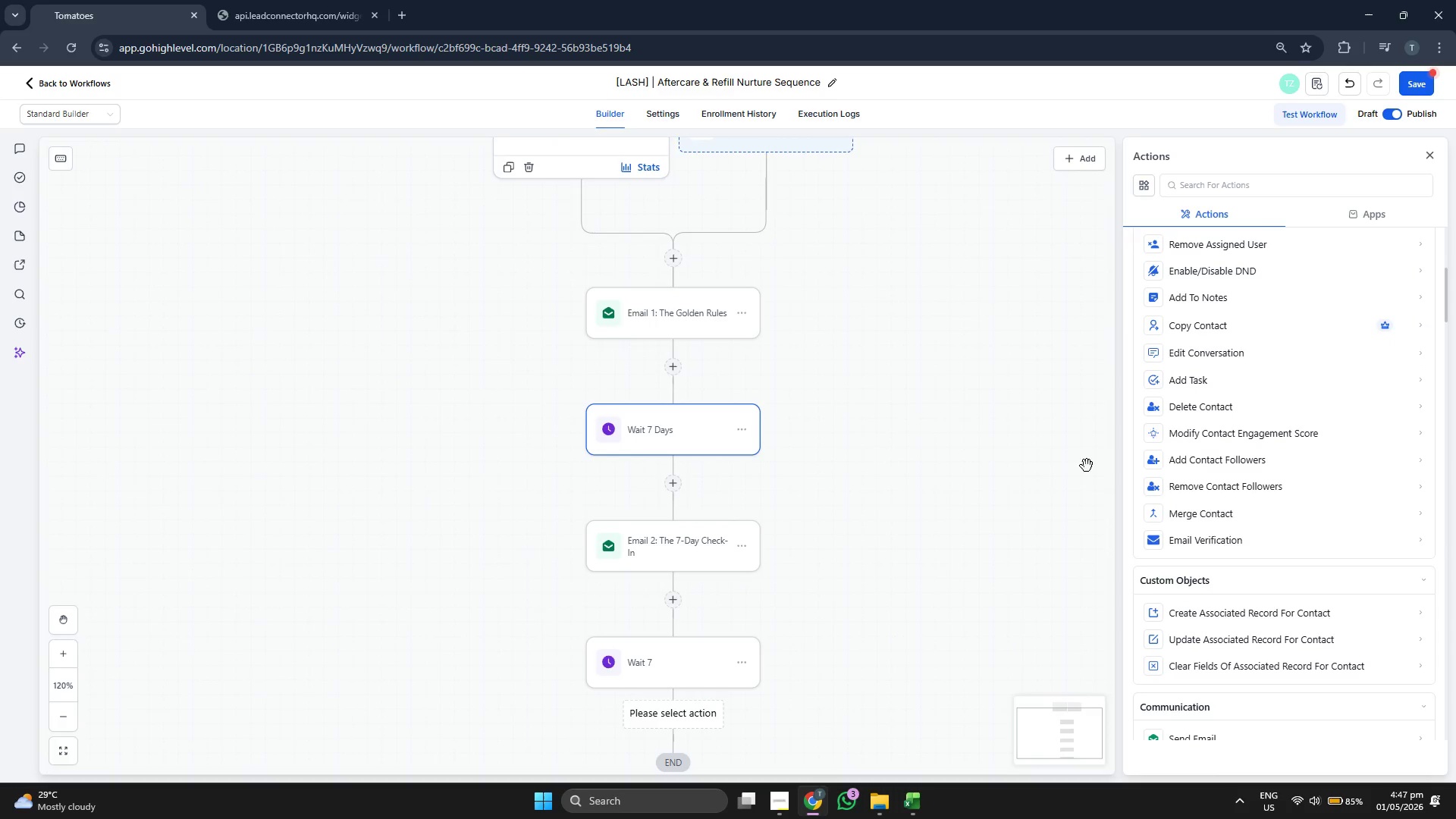 
left_click_drag(start_coordinate=[984, 469], to_coordinate=[987, 436])
 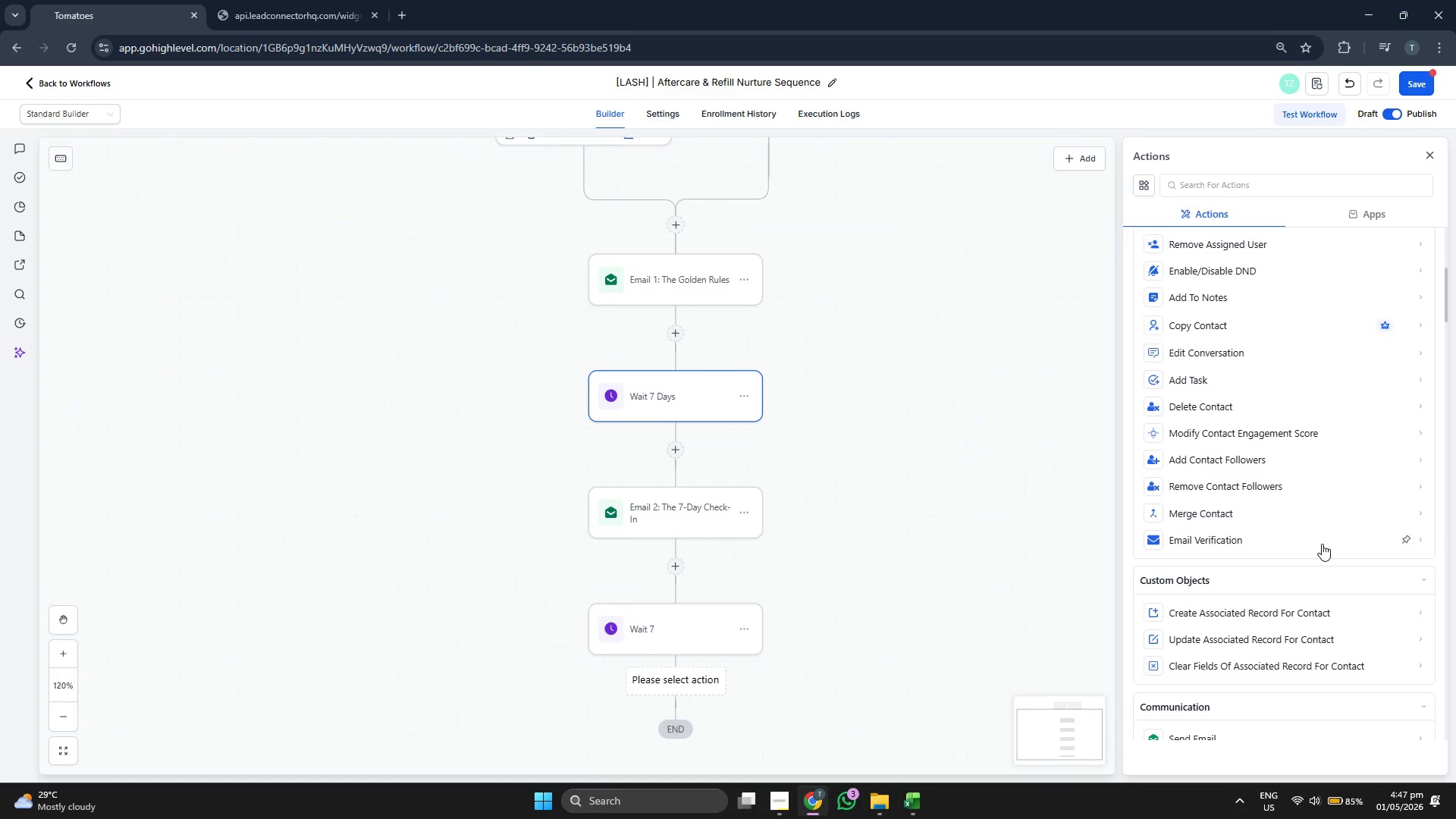 
scroll: coordinate [1340, 538], scroll_direction: down, amount: 2.0
 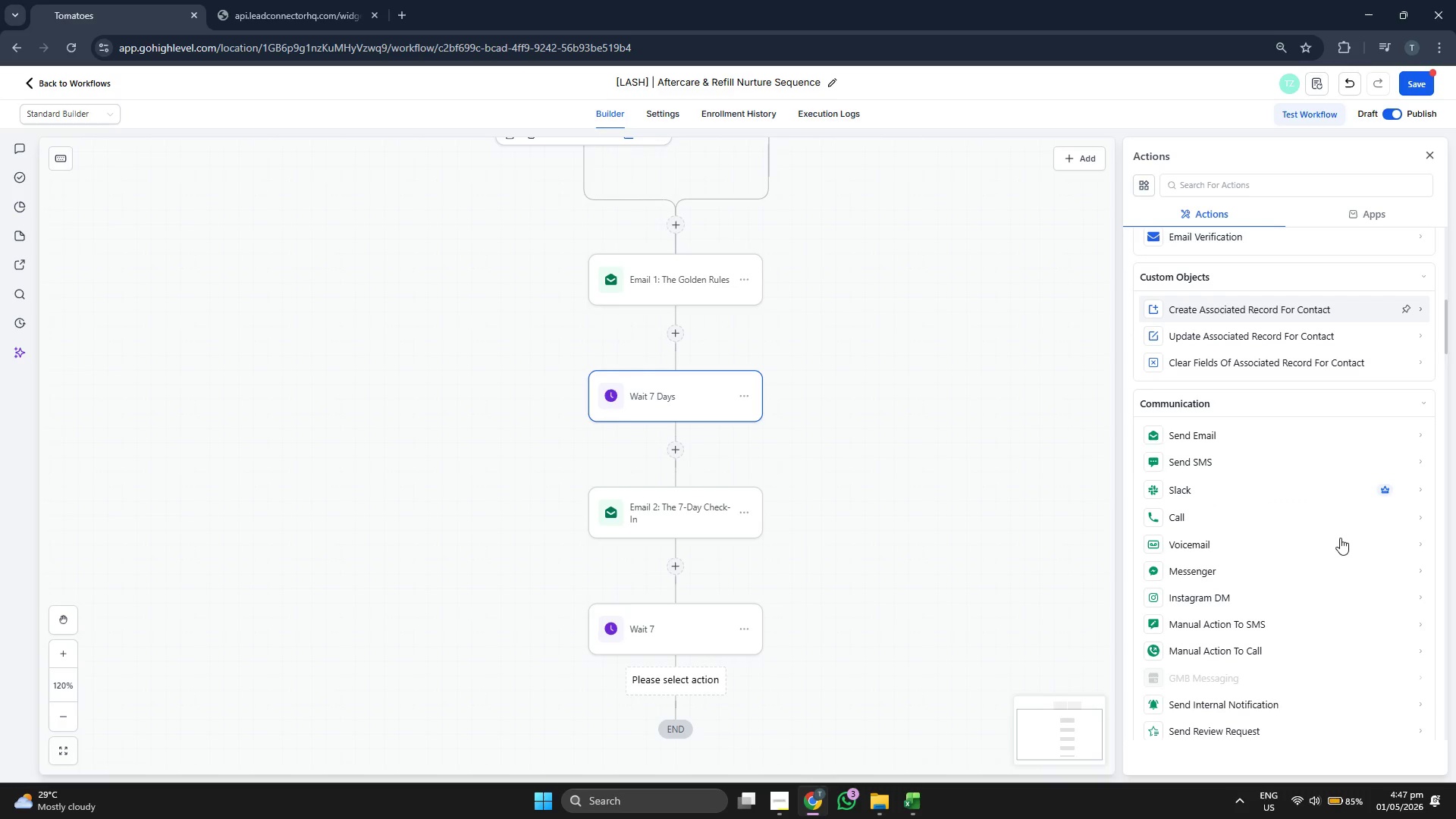 
scroll: coordinate [1340, 538], scroll_direction: up, amount: 1.0
 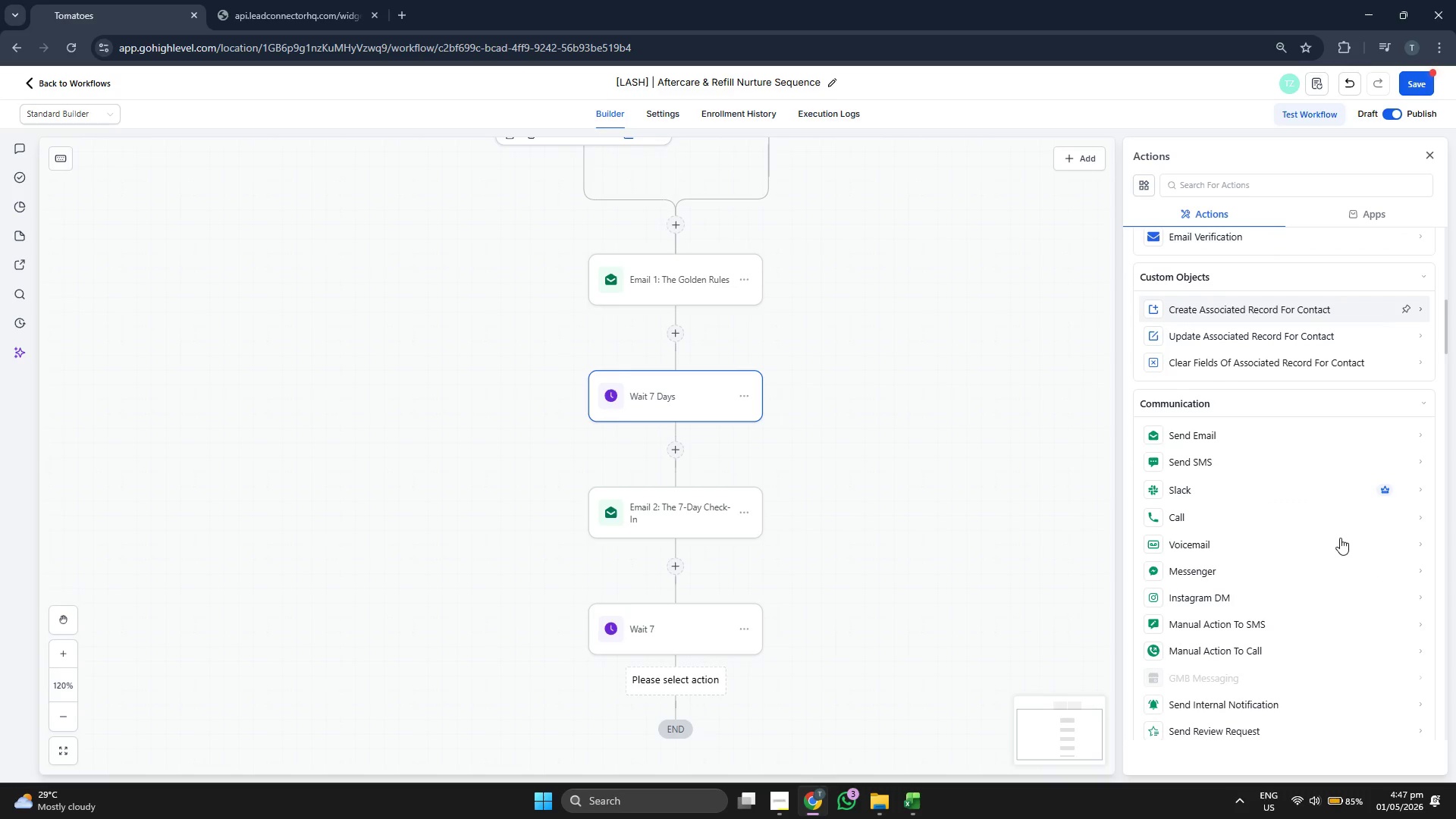 
scroll: coordinate [1340, 538], scroll_direction: down, amount: 4.0
 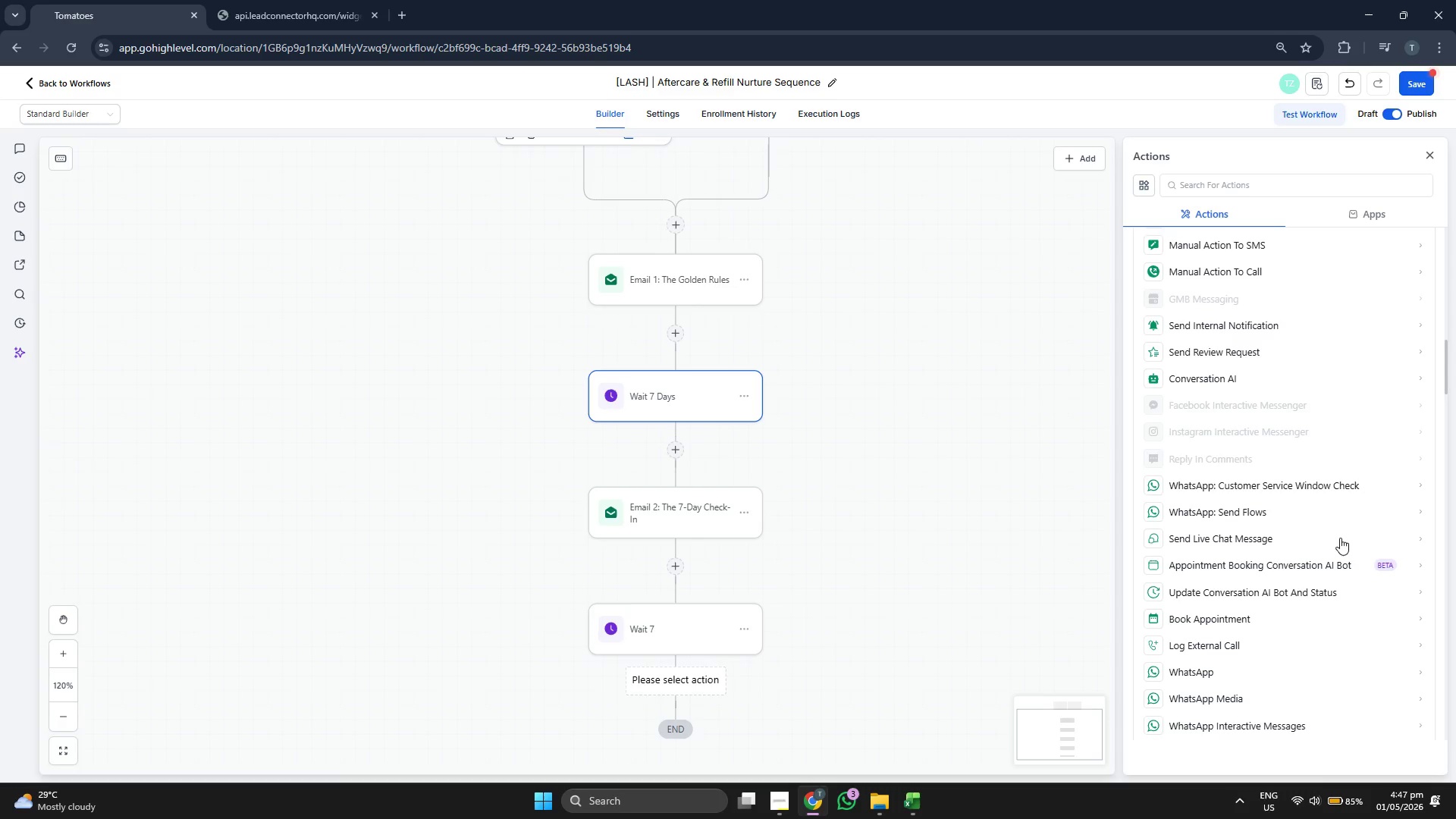 
scroll: coordinate [1340, 538], scroll_direction: up, amount: 2.0
 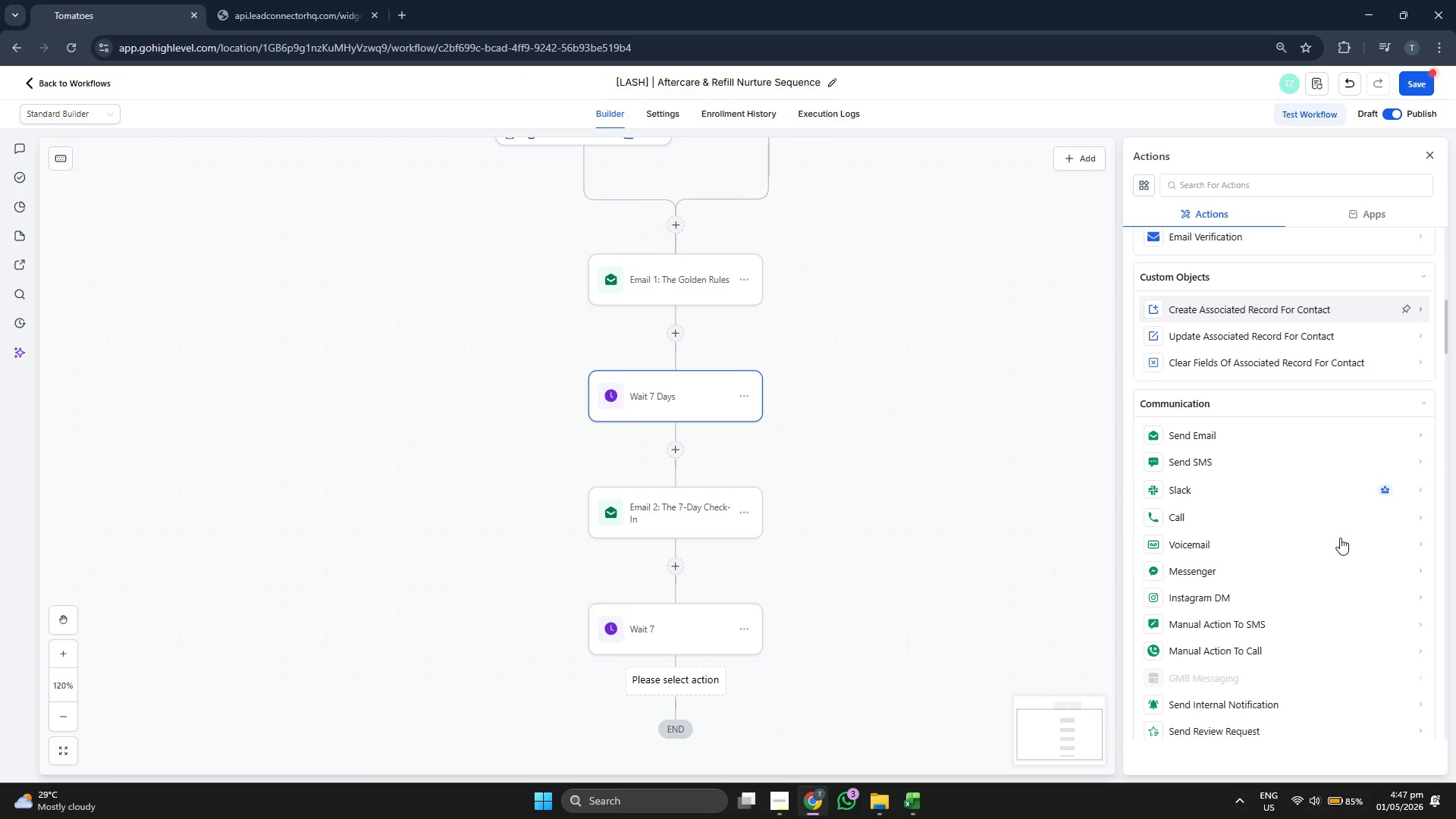 
scroll: coordinate [1340, 538], scroll_direction: down, amount: 1.0
 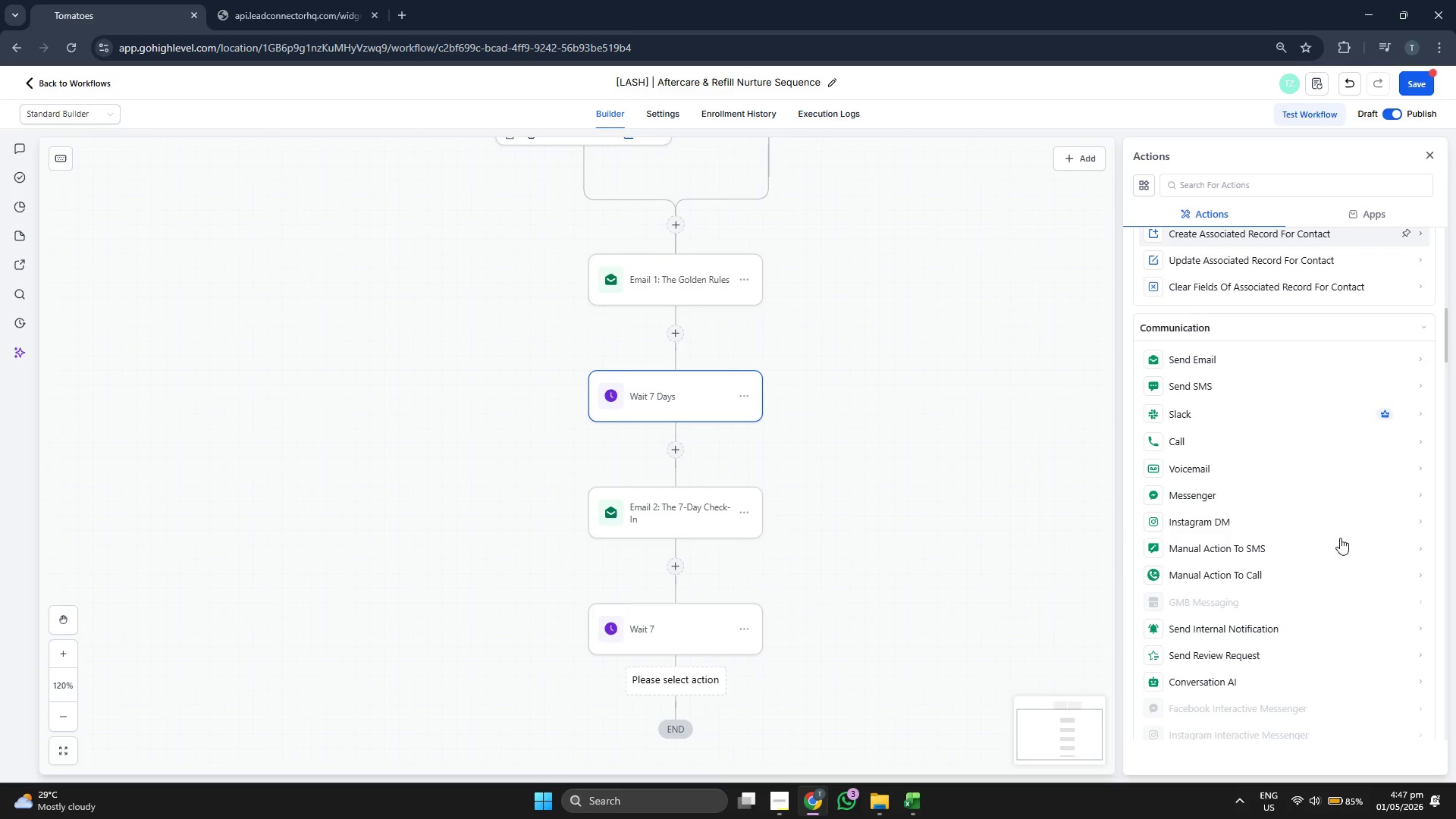 
scroll: coordinate [1340, 538], scroll_direction: up, amount: 1.0
 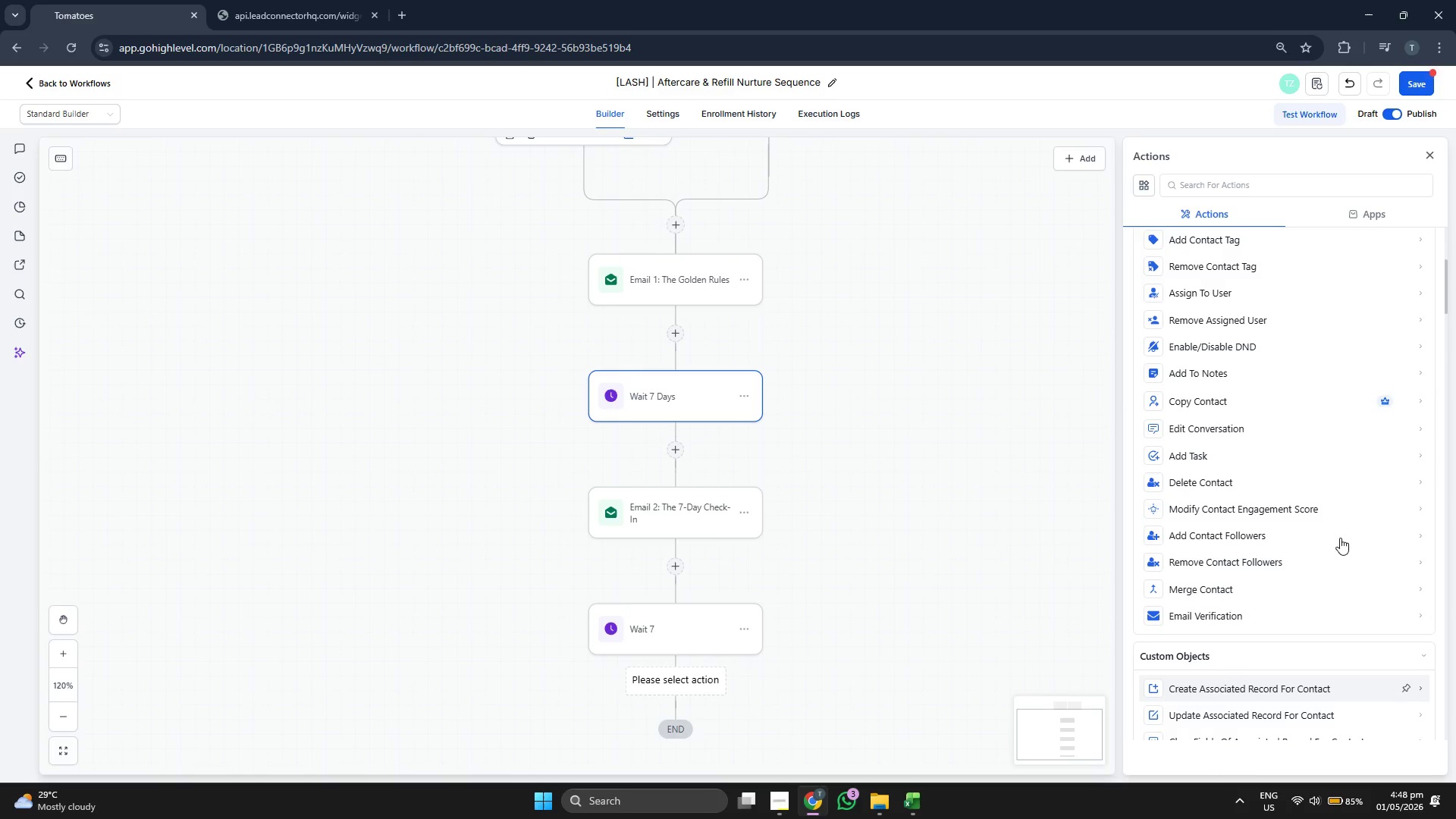 
scroll: coordinate [1340, 538], scroll_direction: down, amount: 1.0
 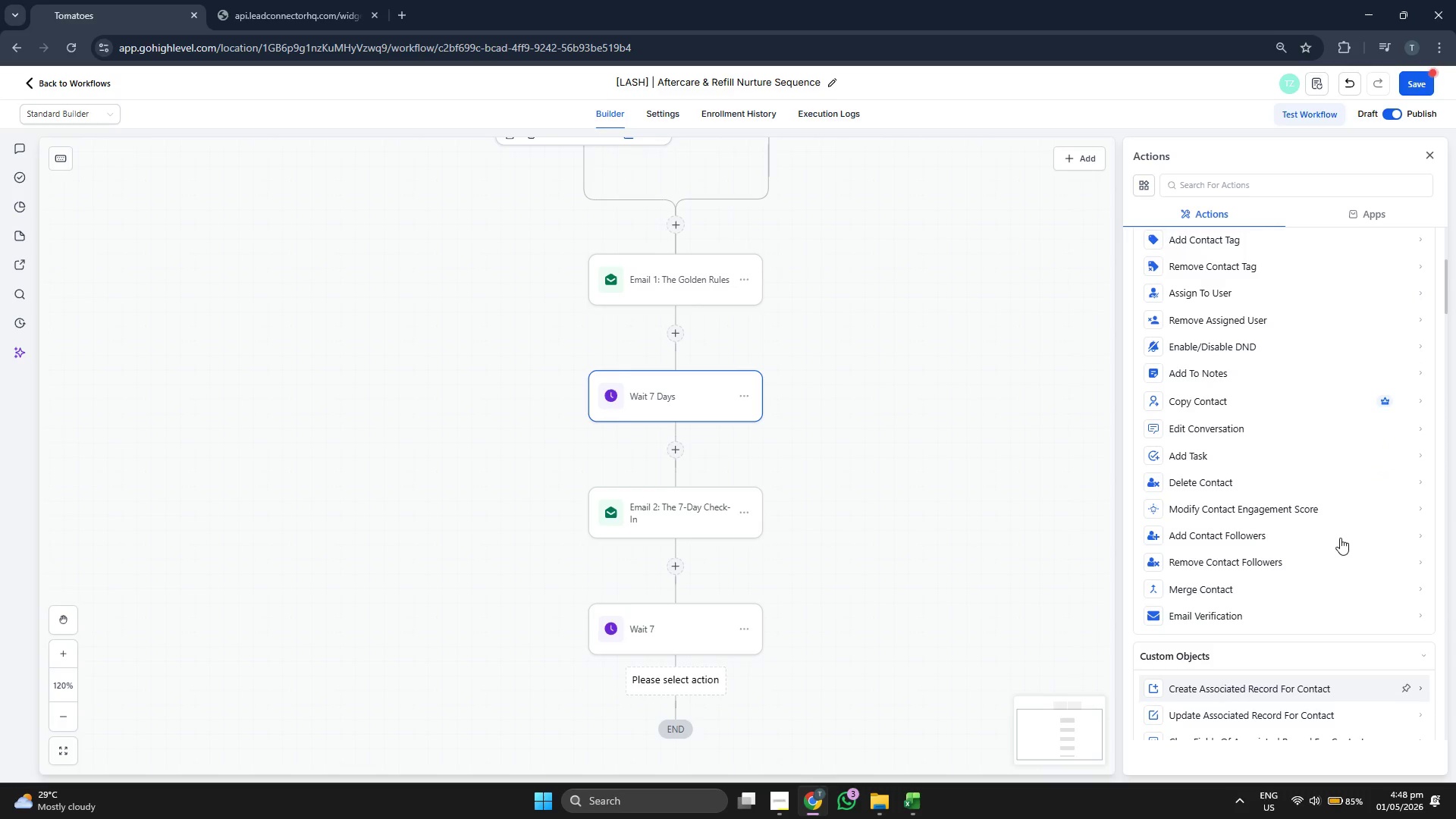 
scroll: coordinate [1340, 538], scroll_direction: up, amount: 2.0
 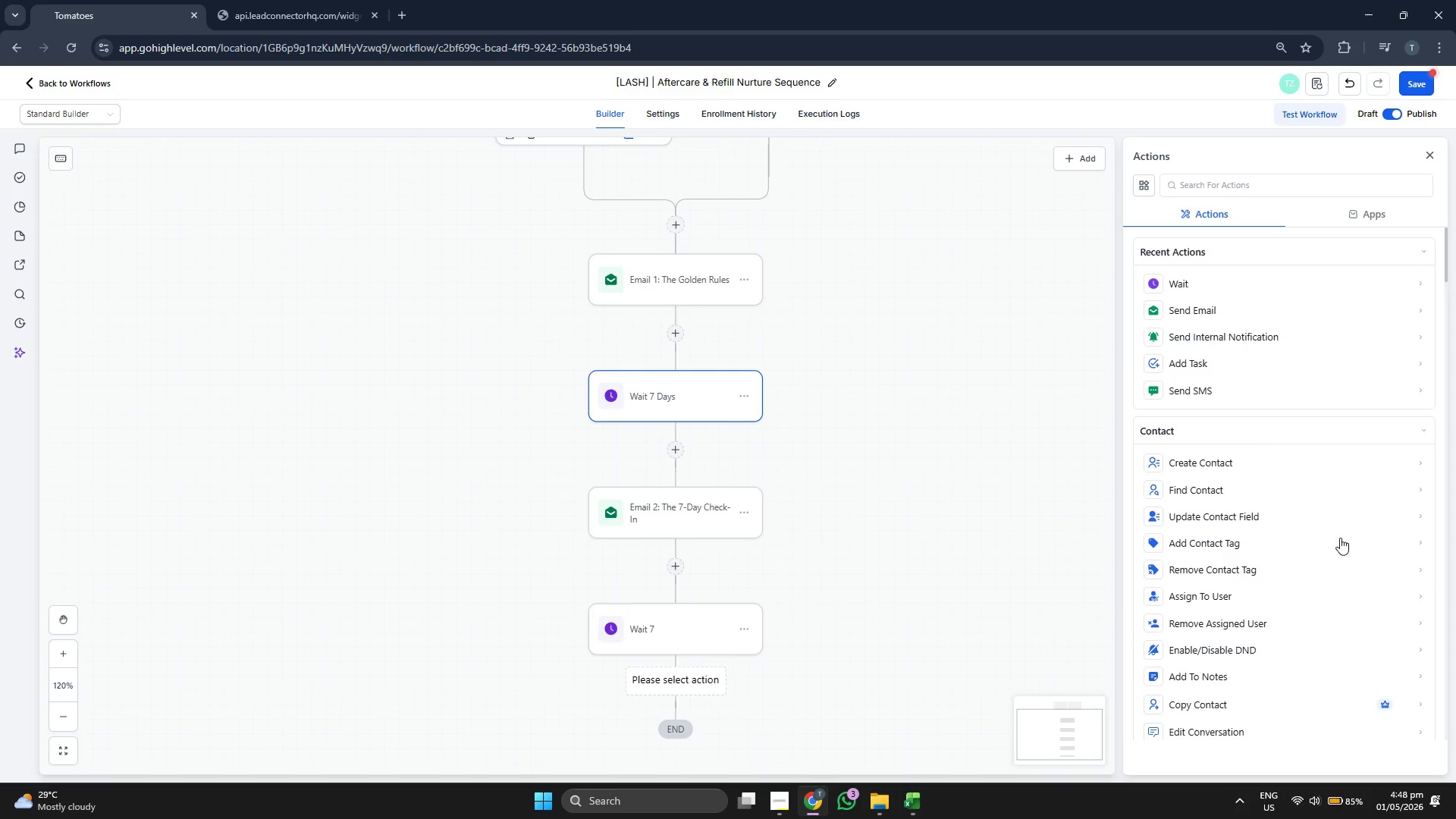 
scroll: coordinate [1340, 538], scroll_direction: down, amount: 5.0
 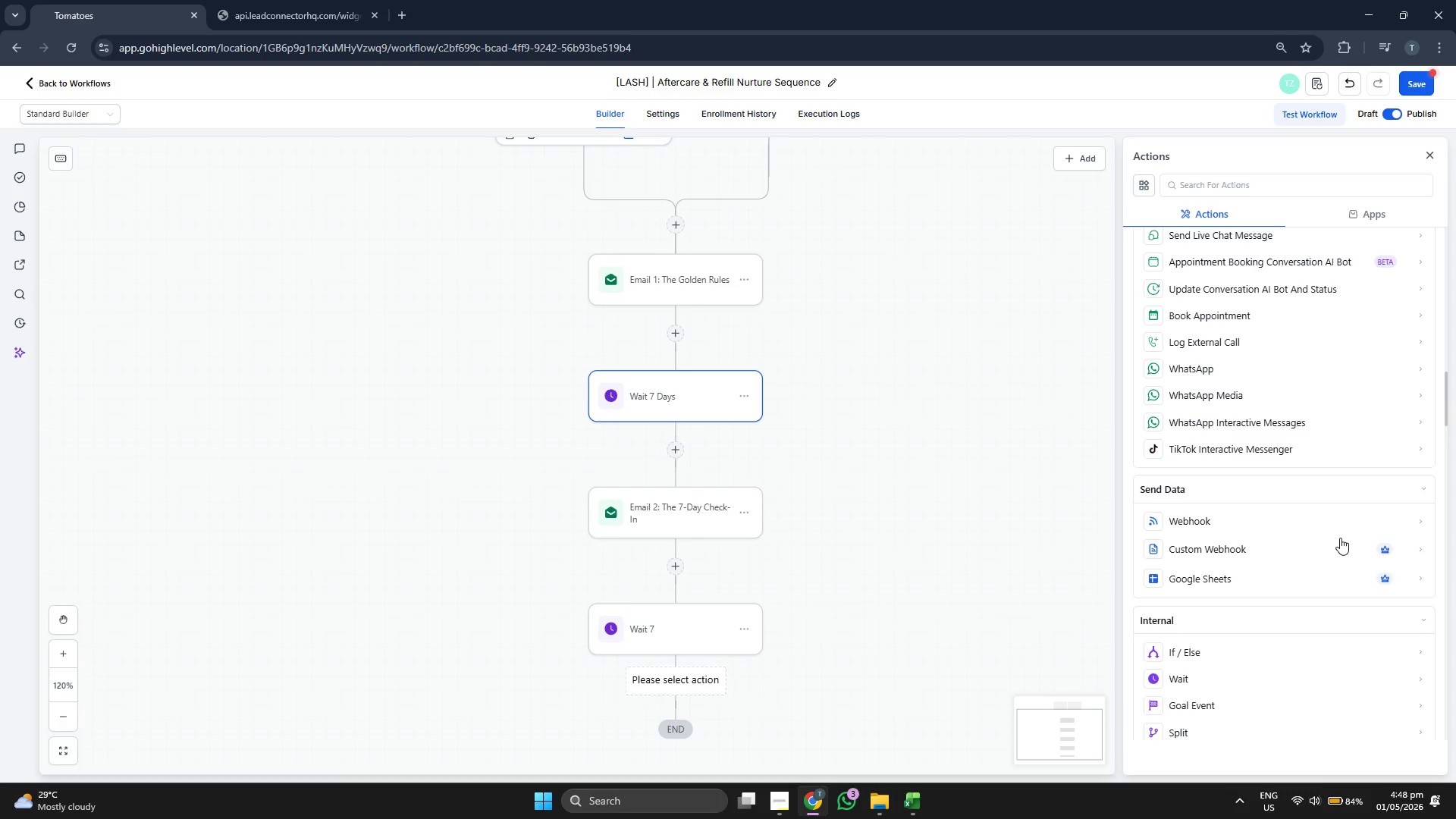 
scroll: coordinate [1332, 537], scroll_direction: up, amount: 8.0
 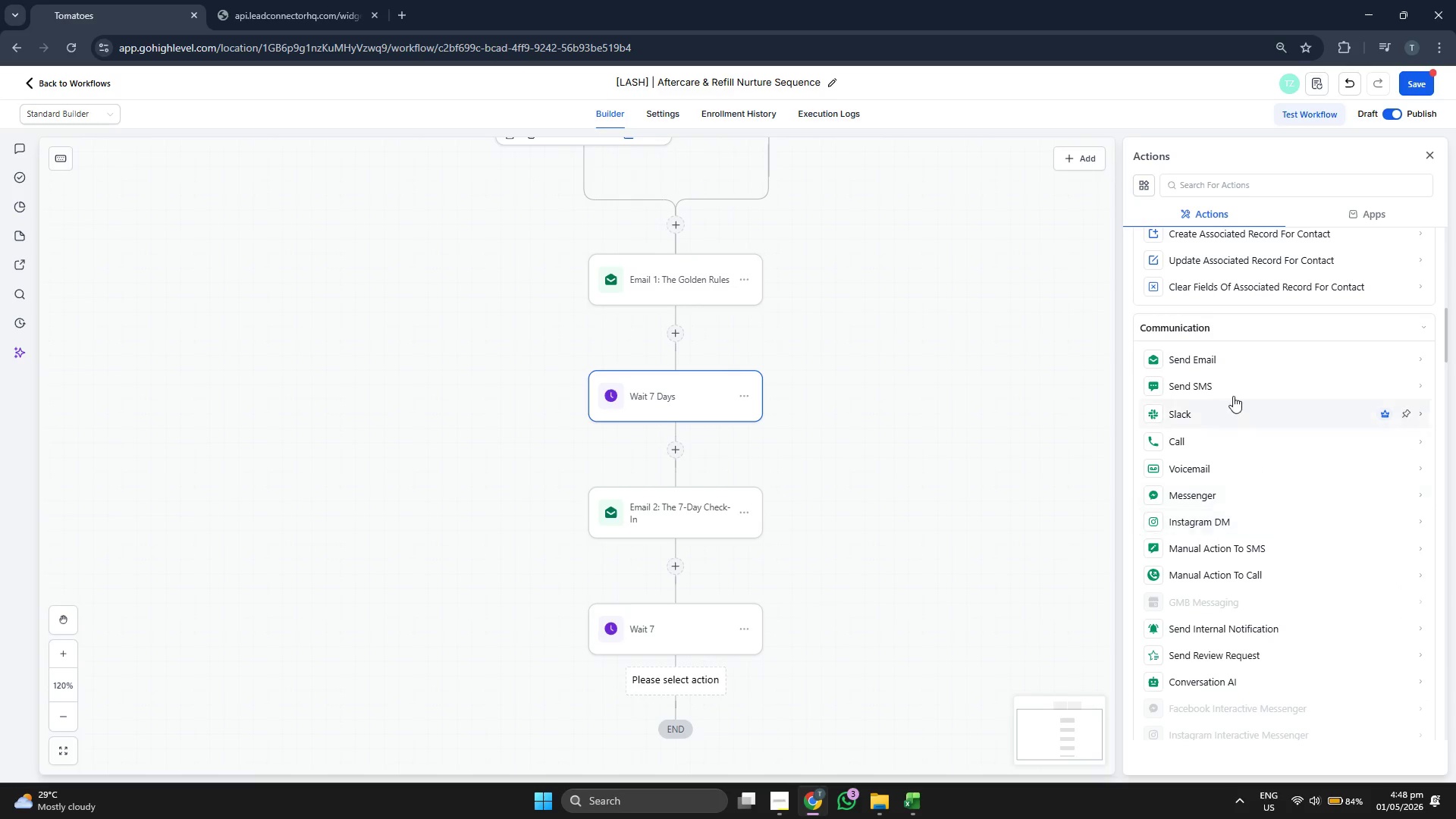 
left_click([1235, 357])
 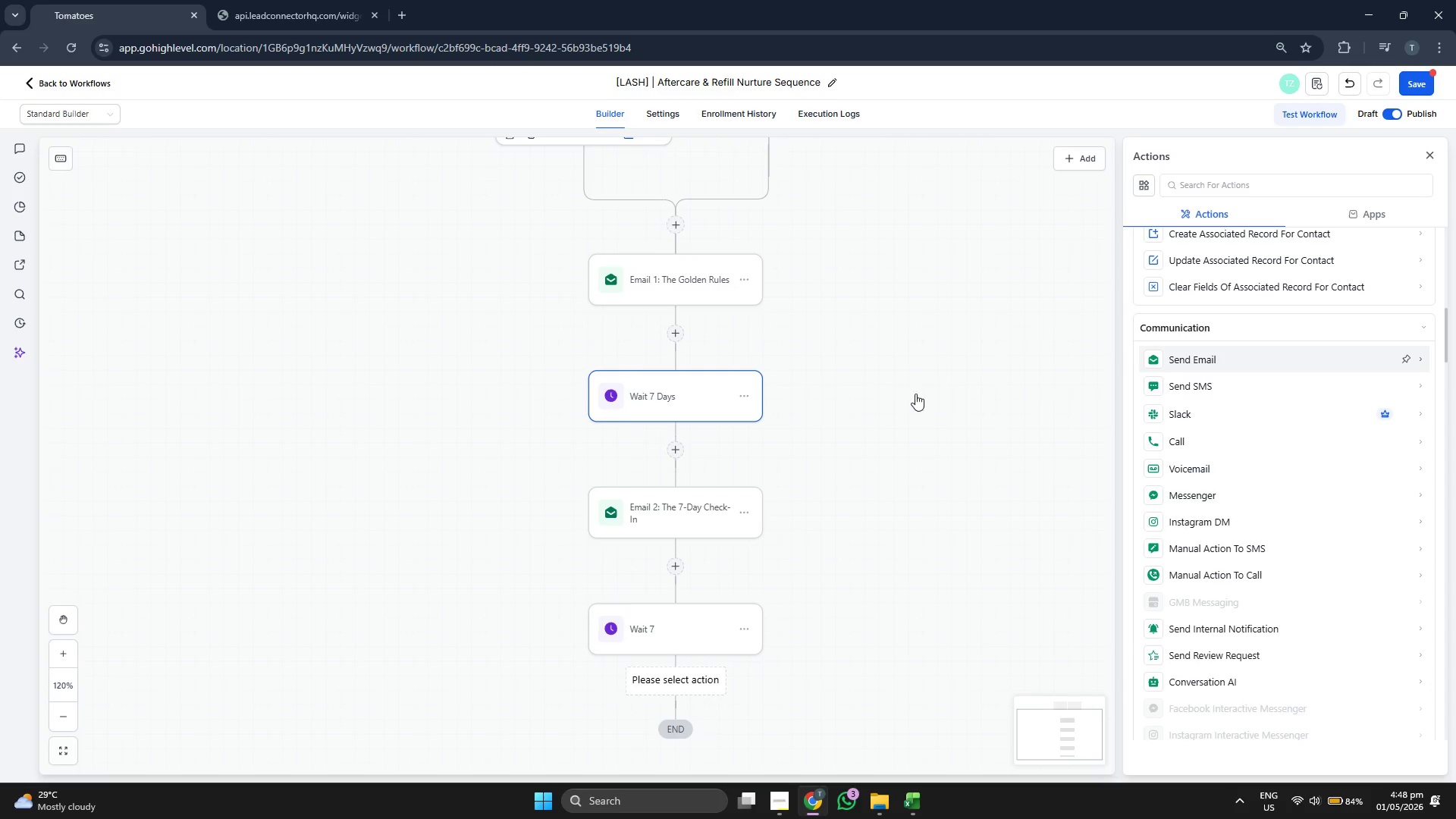 
left_click_drag(start_coordinate=[884, 405], to_coordinate=[951, 348])
 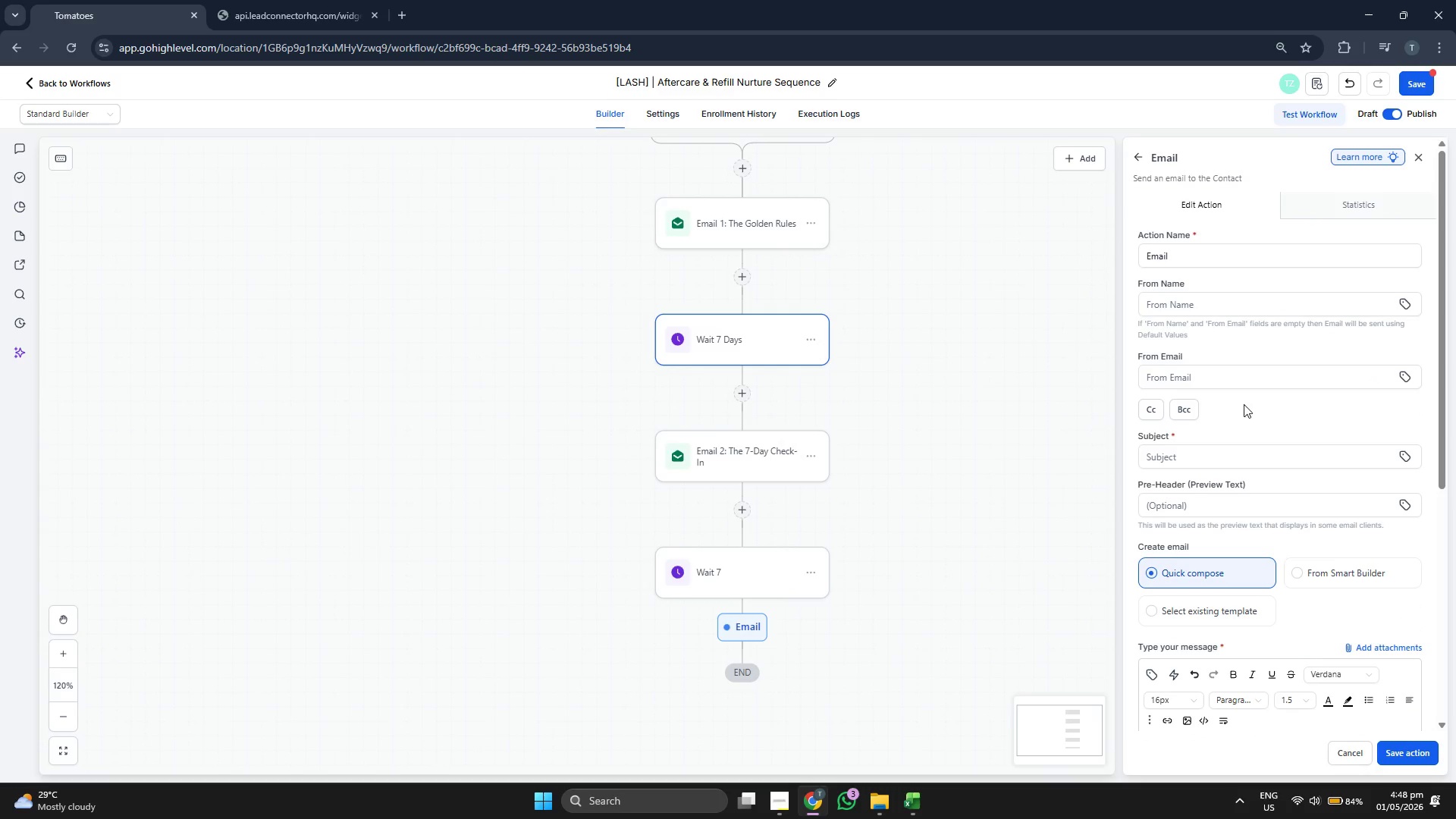 
left_click([1261, 264])
 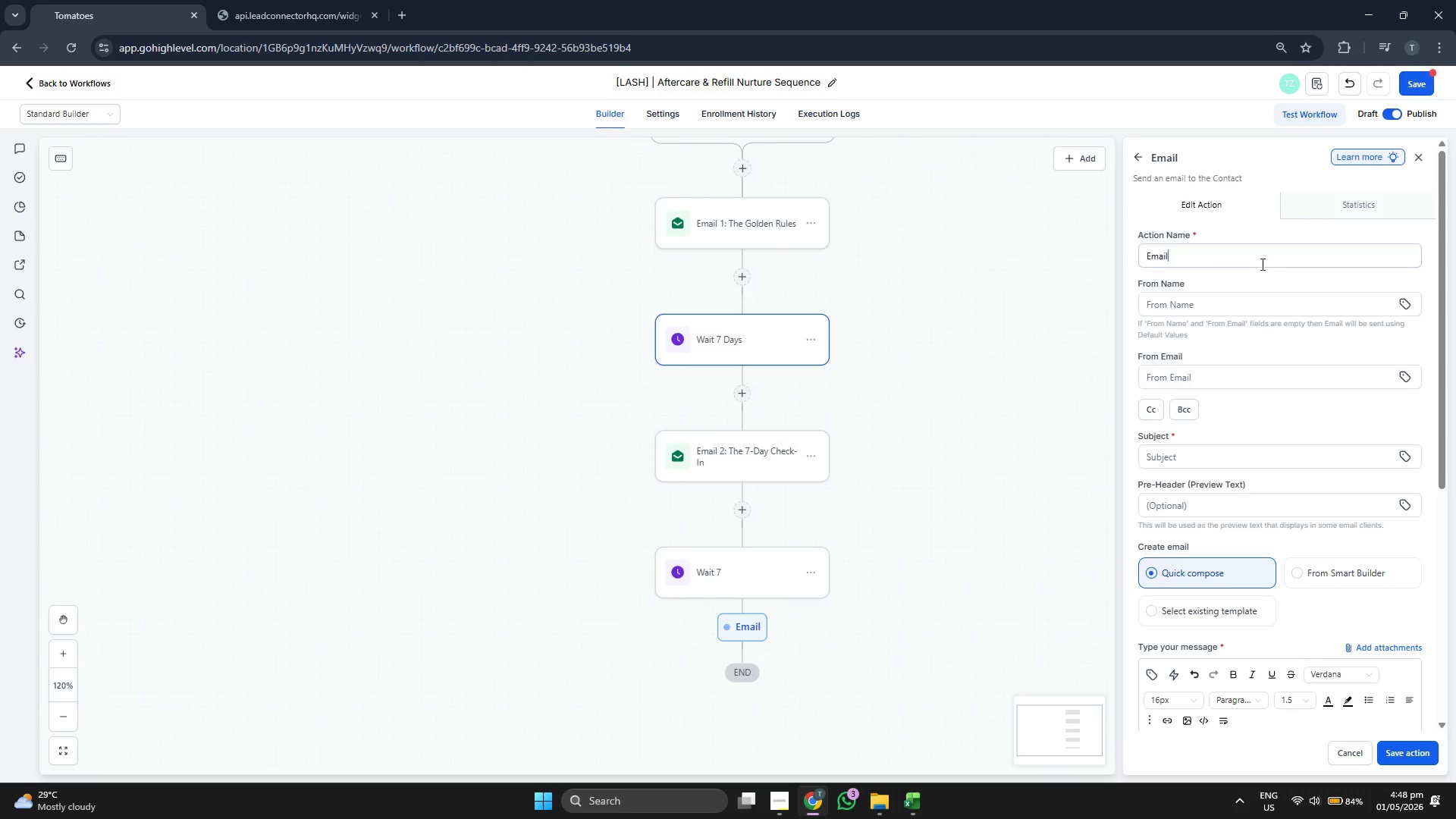 
key(Space)
 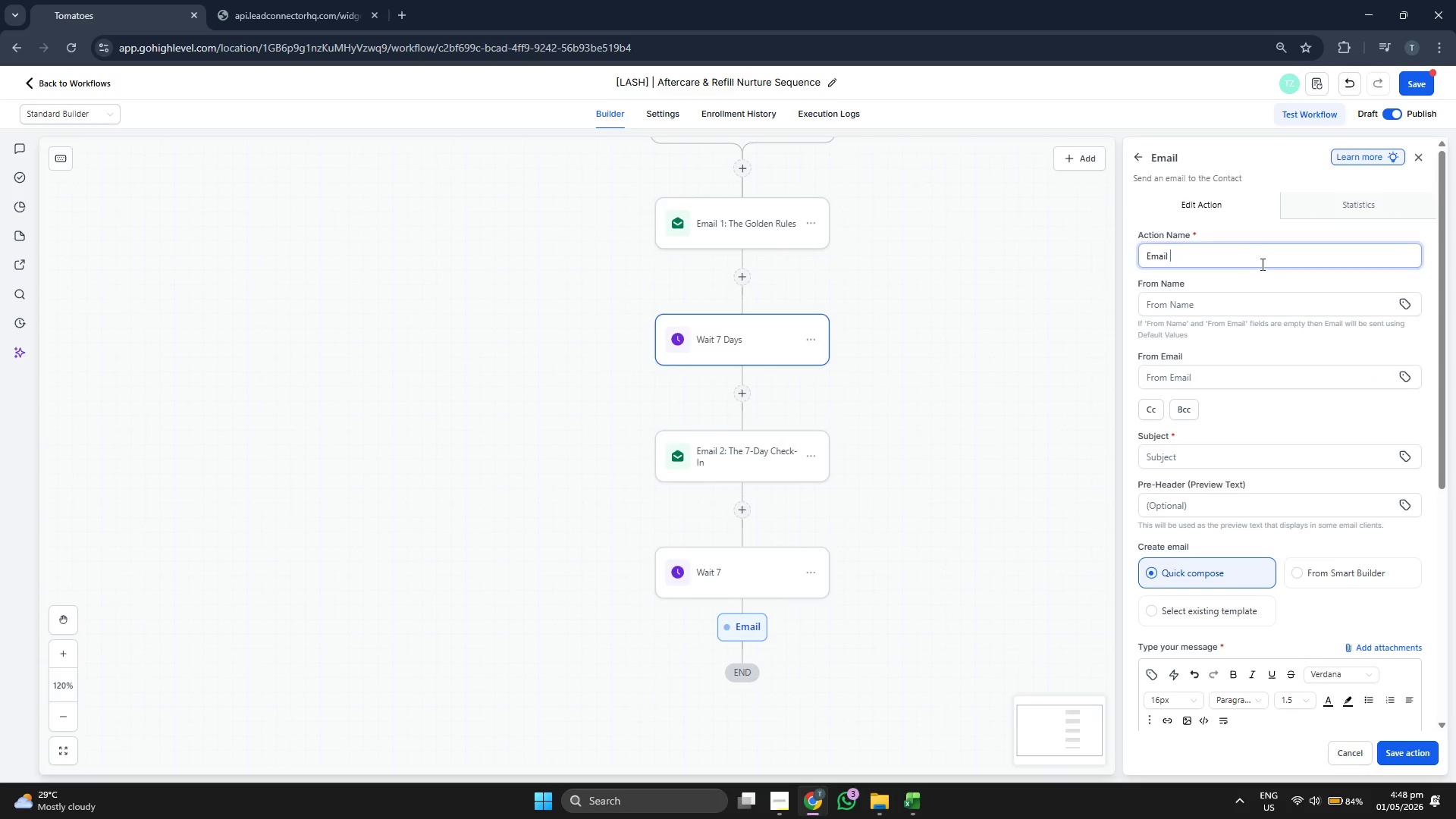 
key(3)
 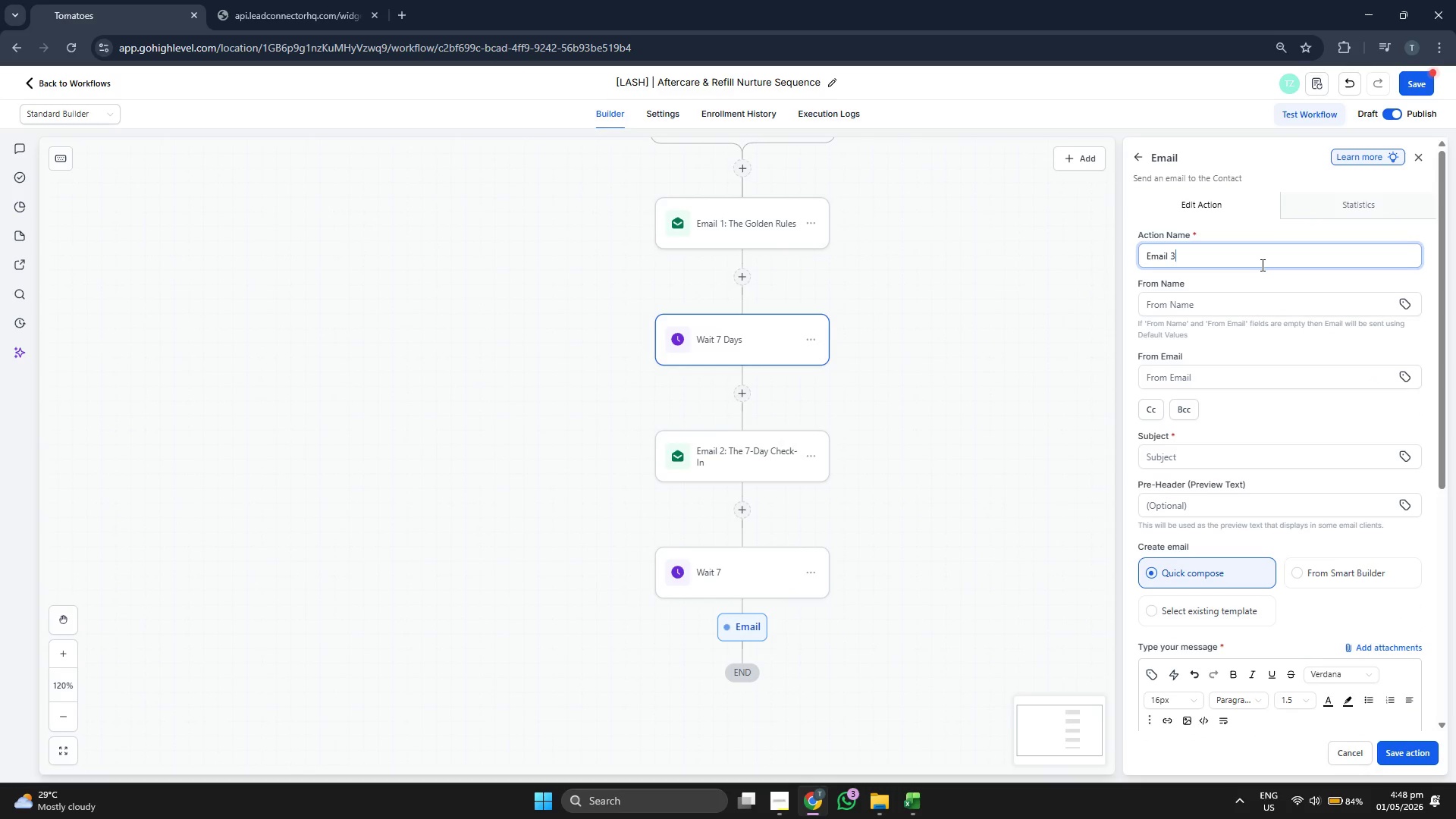 
key(Shift+Semicolon)
 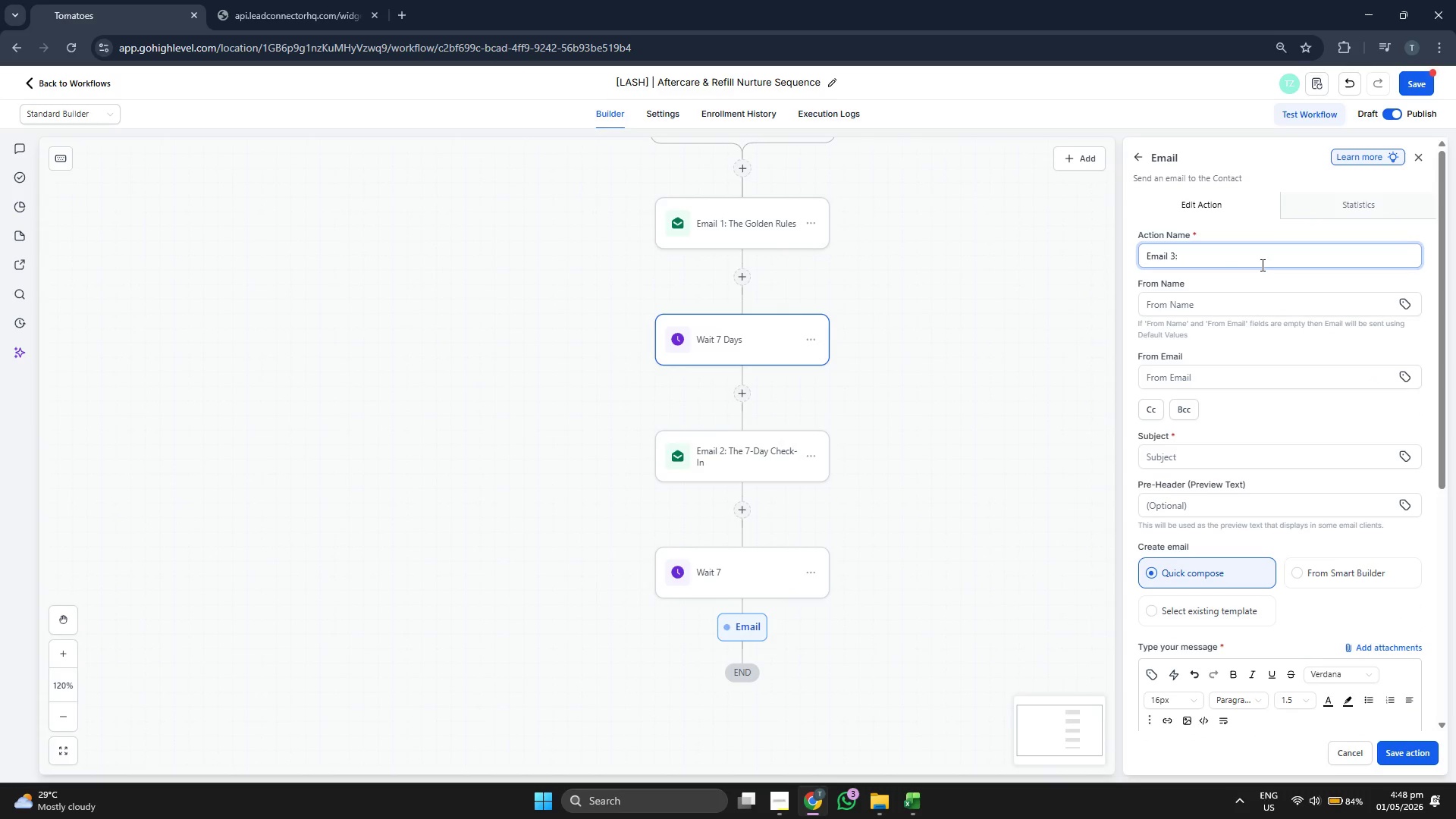 
scroll: coordinate [1276, 325], scroll_direction: down, amount: 4.0
 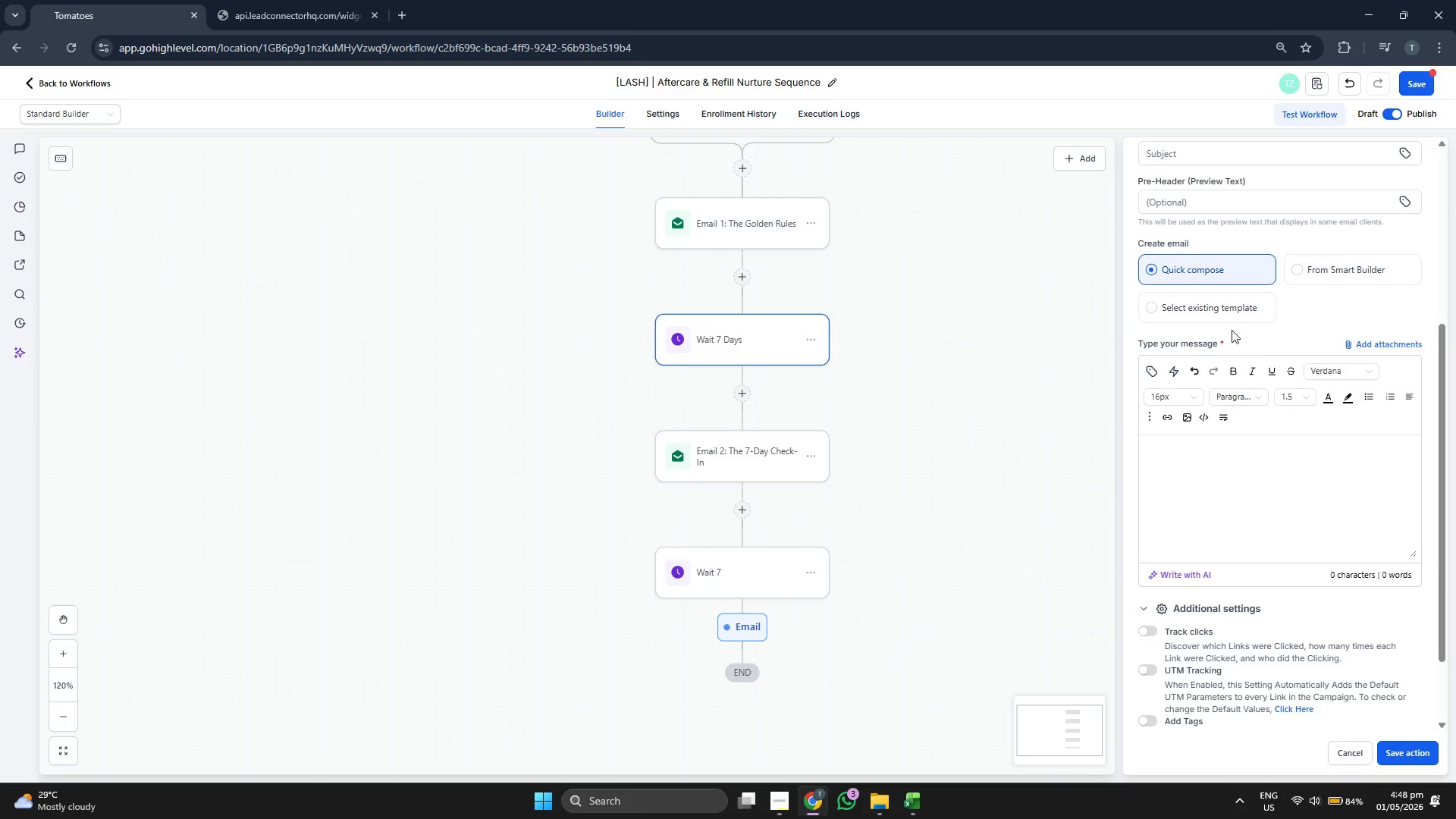 
left_click([1222, 318])
 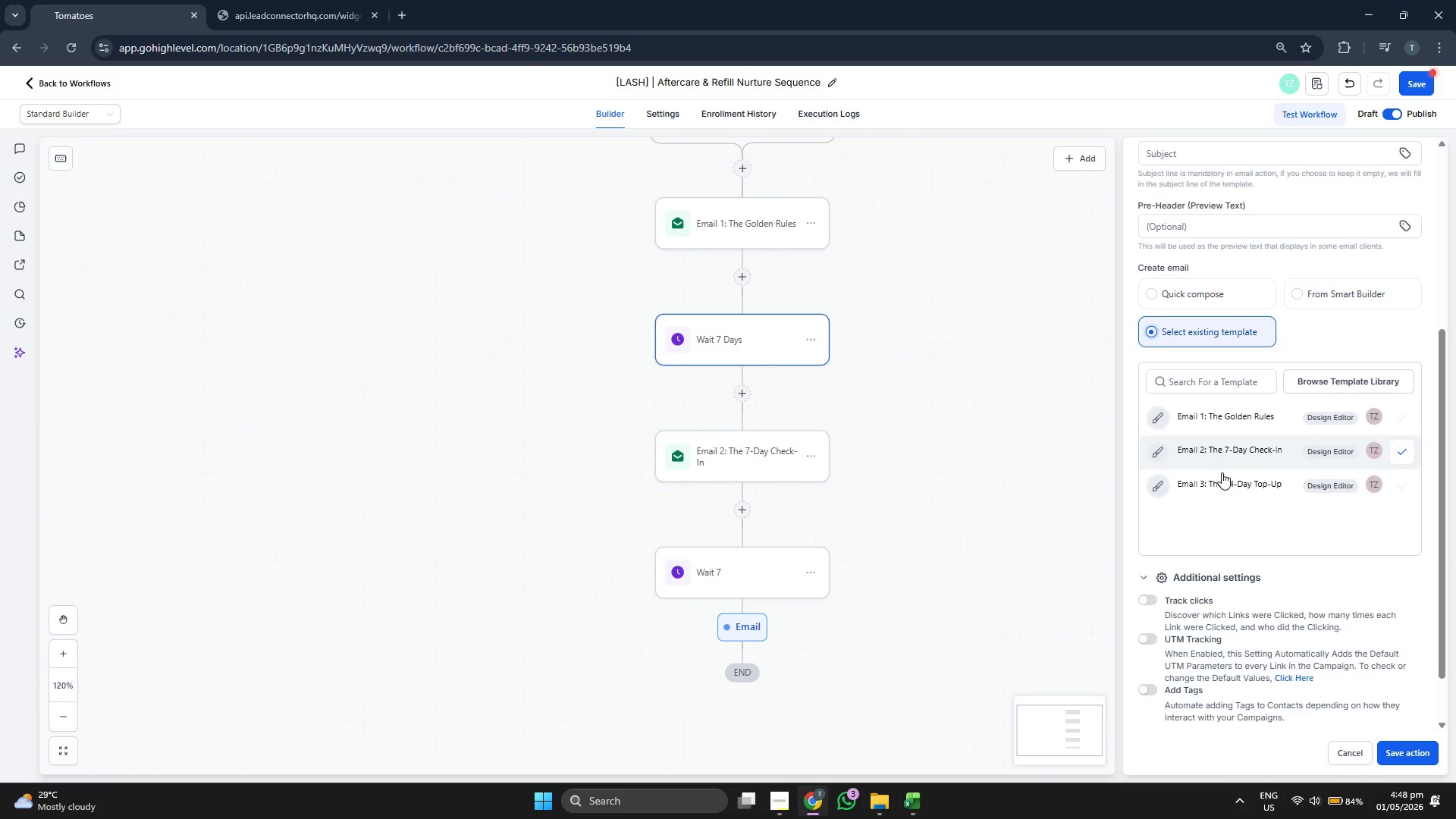 
left_click([1222, 485])
 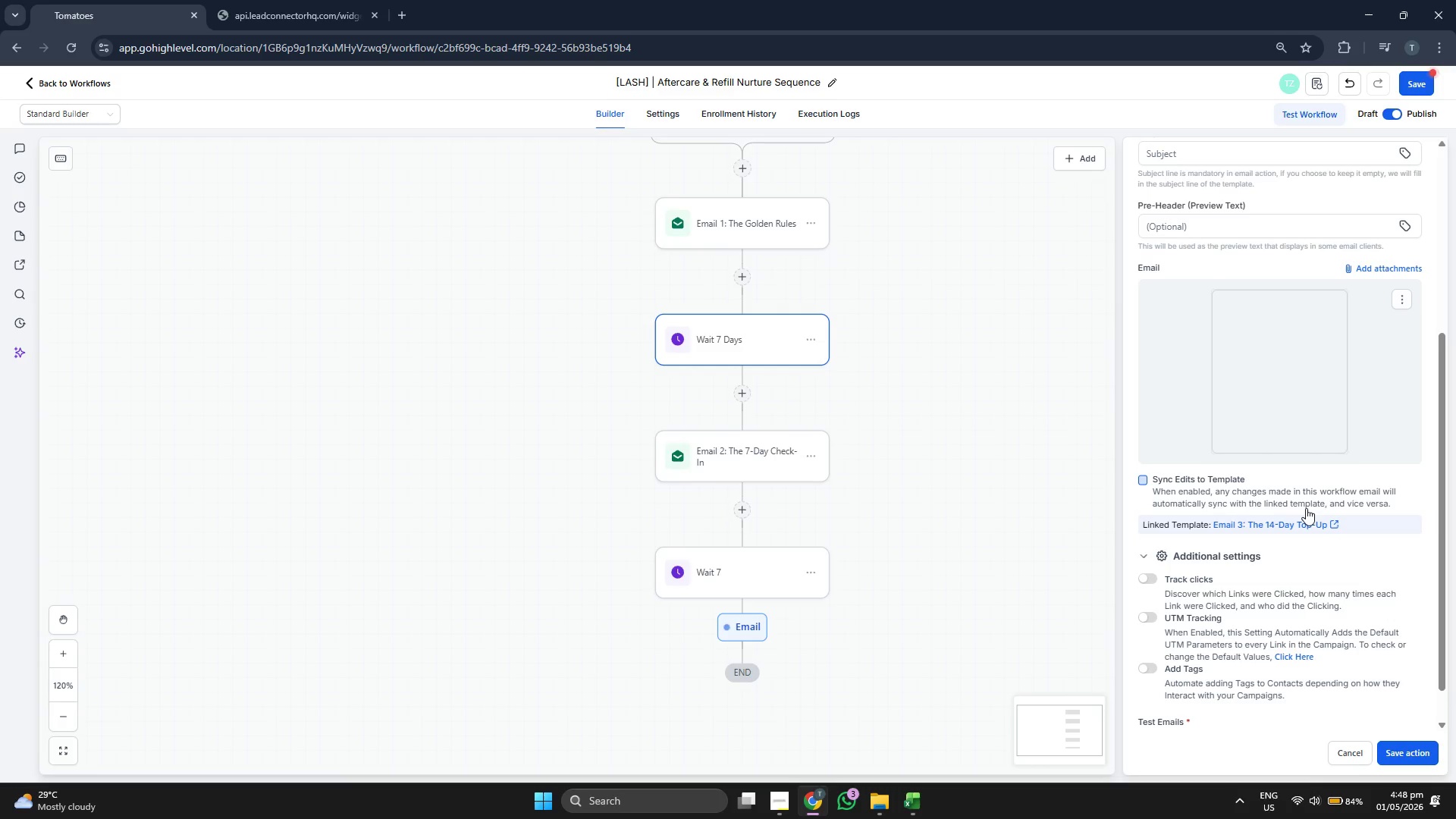 
scroll: coordinate [1335, 498], scroll_direction: up, amount: 4.0
 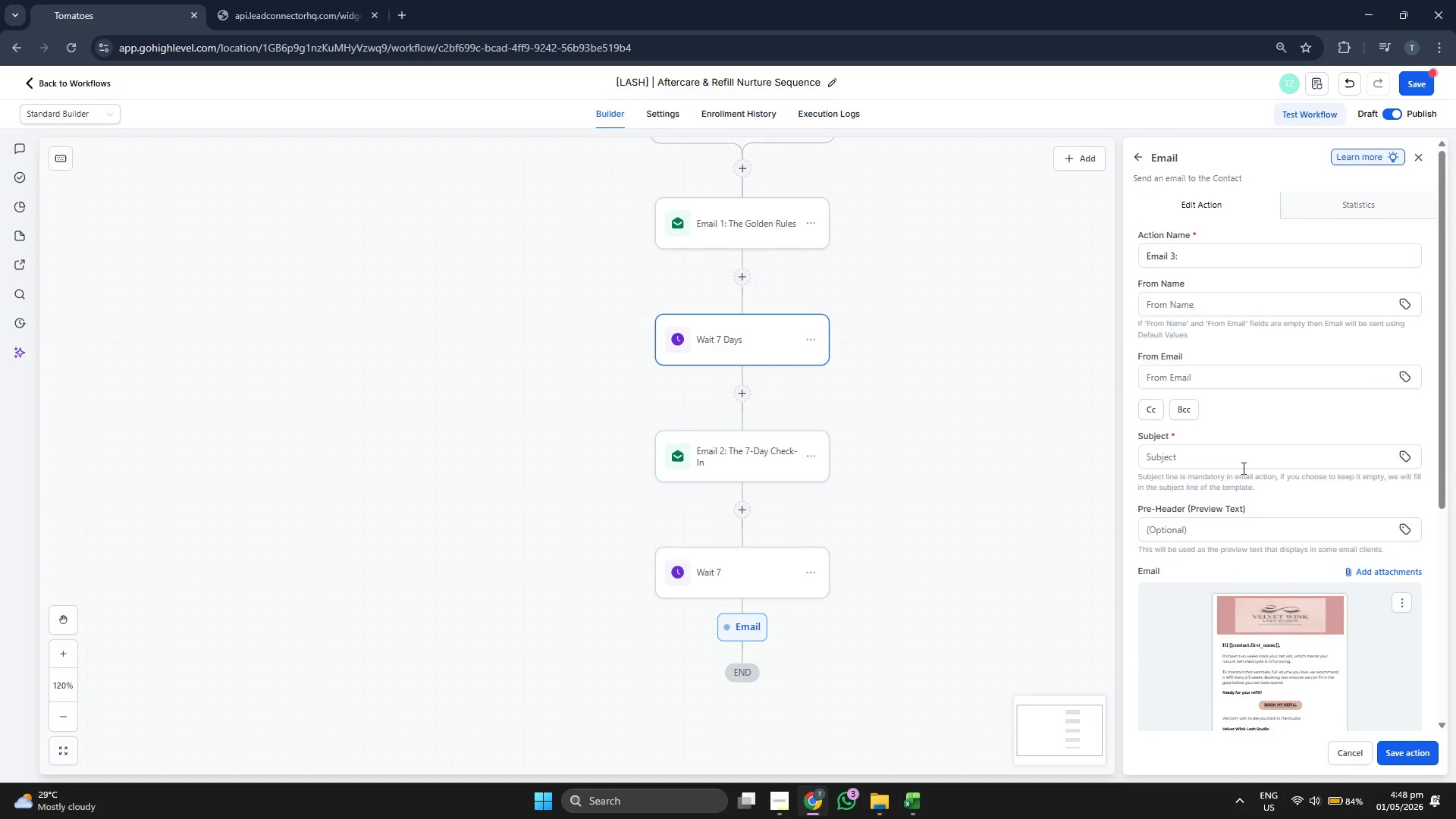 
left_click([1235, 459])
 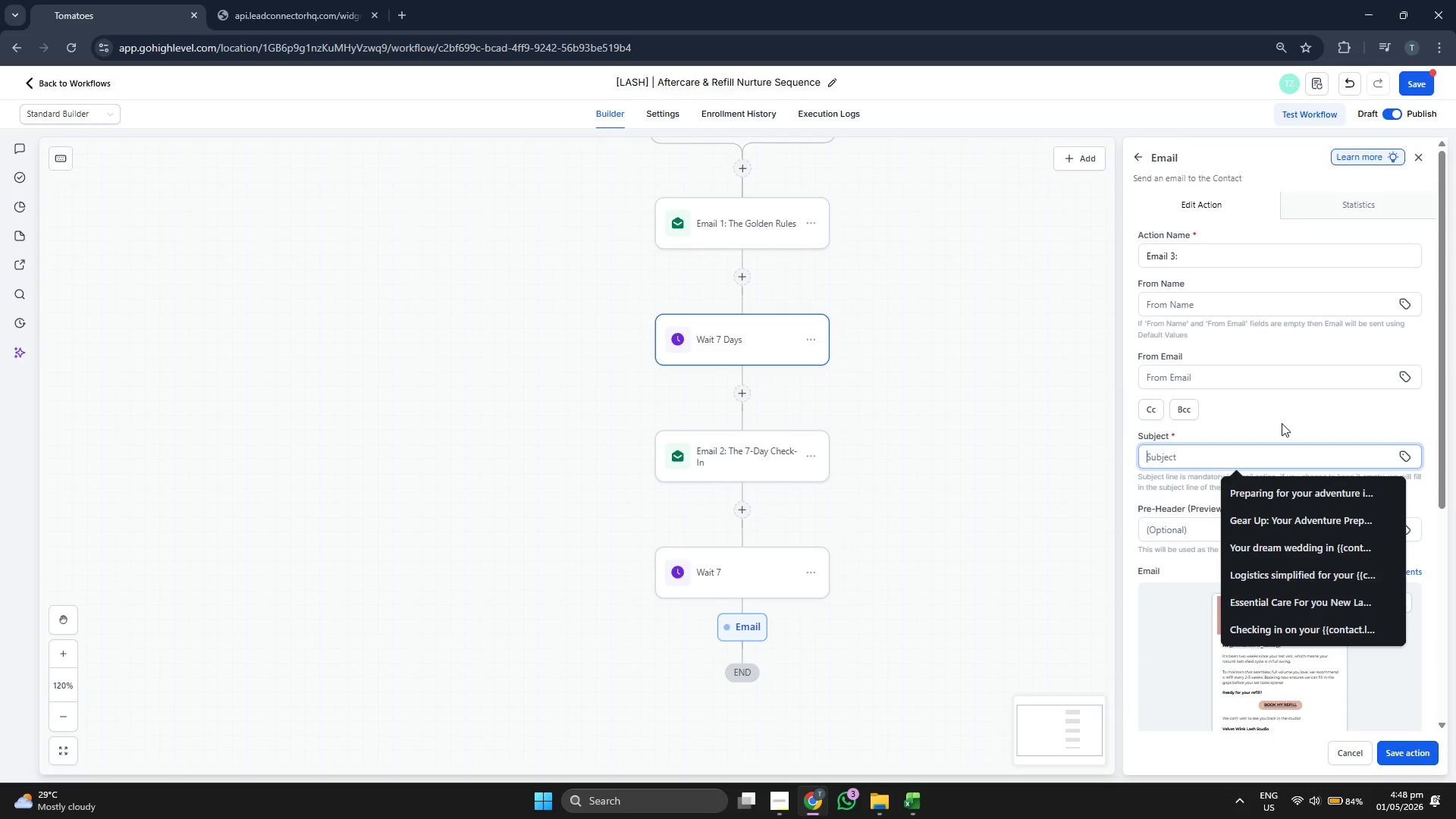 
type(Time for a Top-Up?>)
key(Backspace)
 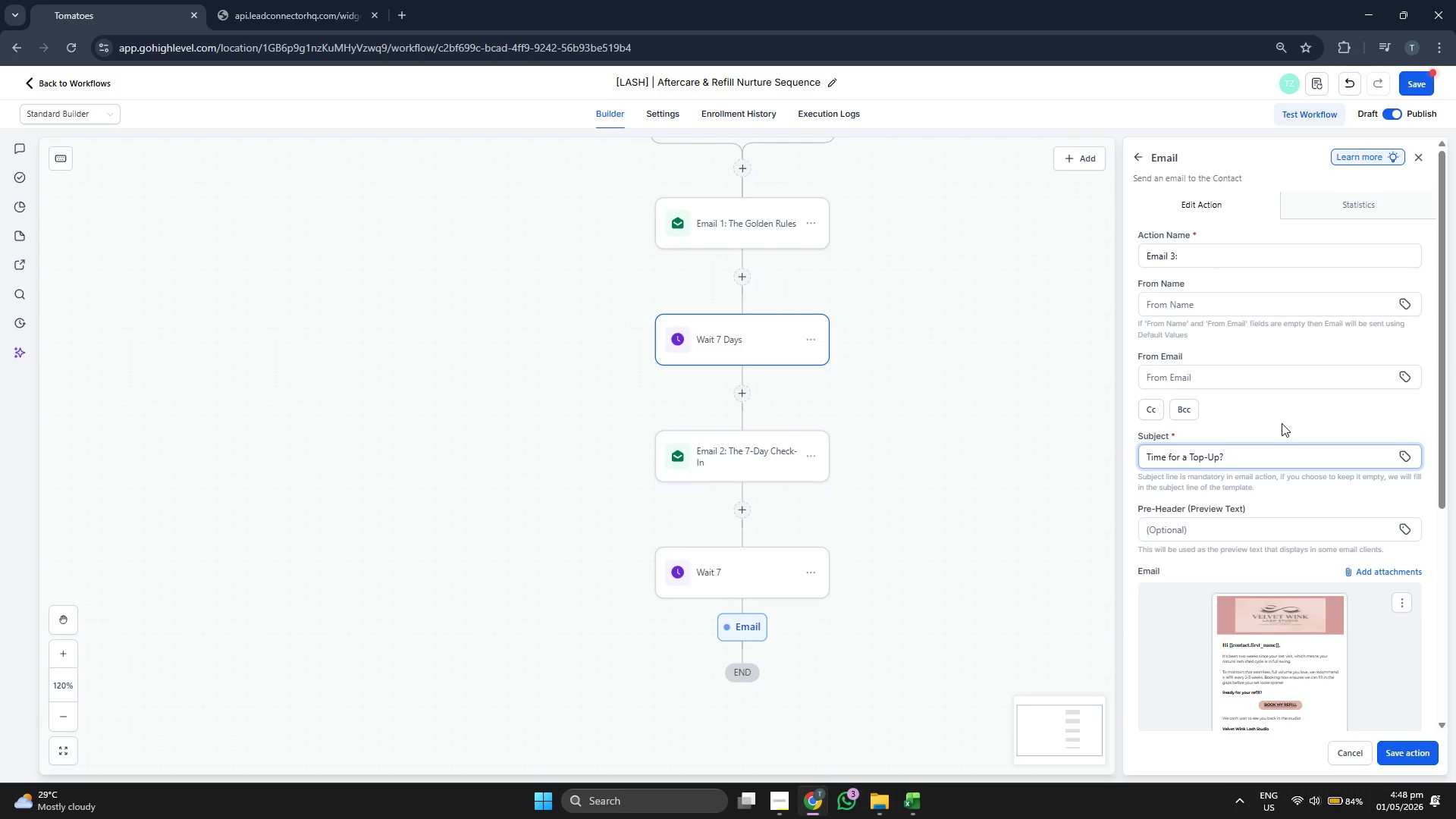 
left_click([1282, 424])
 